 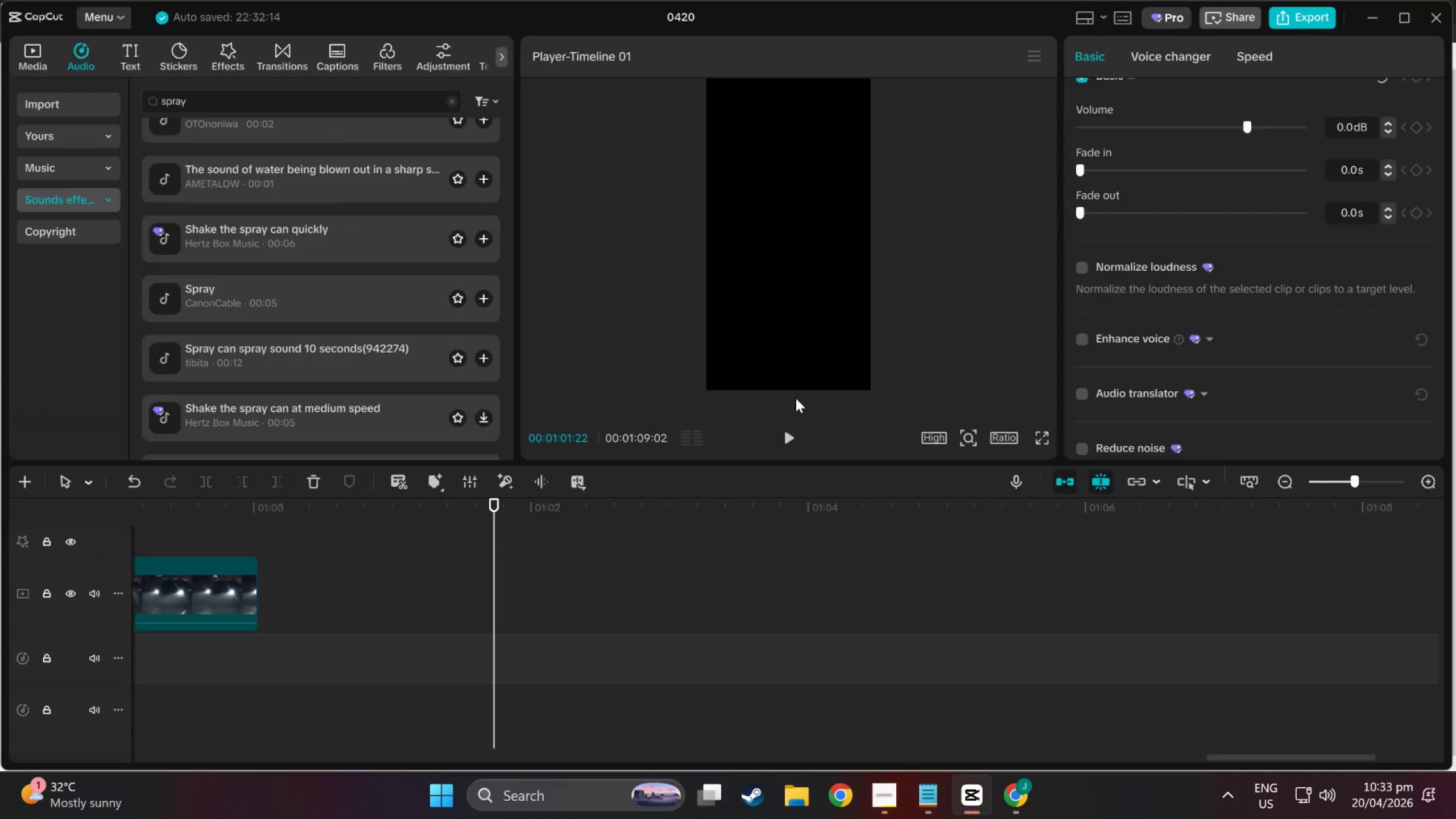 
key(Alt+Tab)
 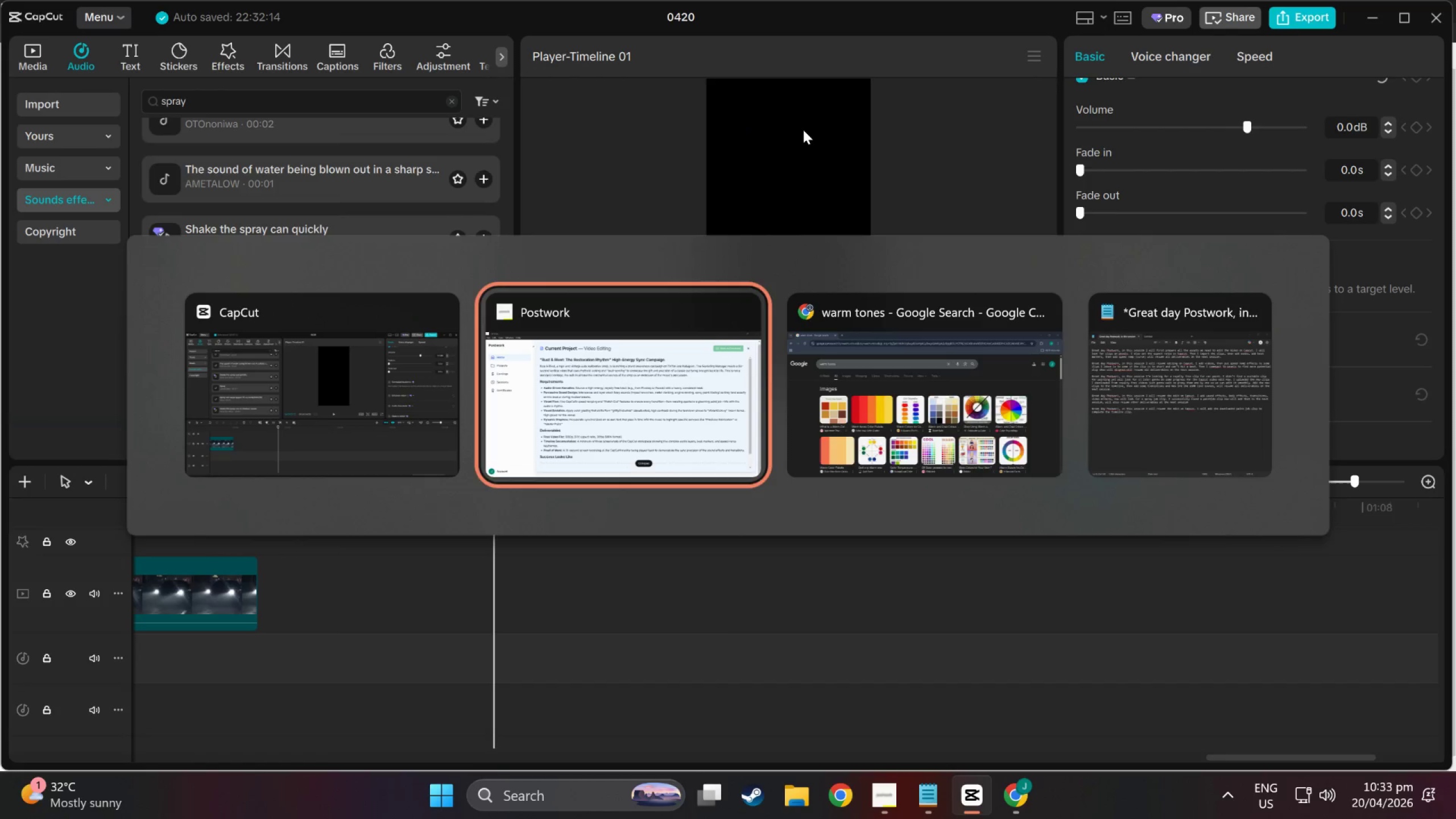 
key(Alt+Tab)
 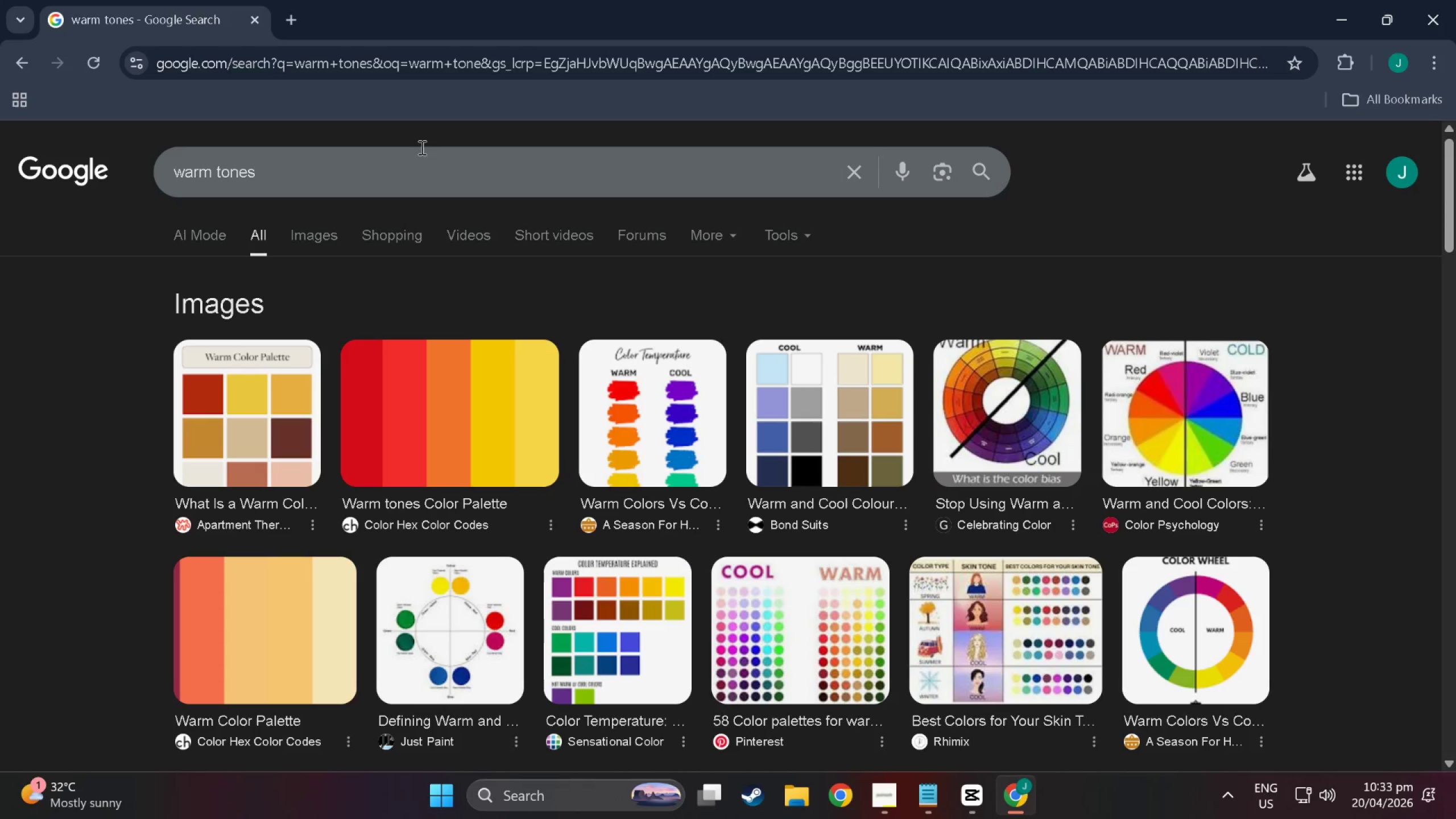 
left_click([417, 163])
 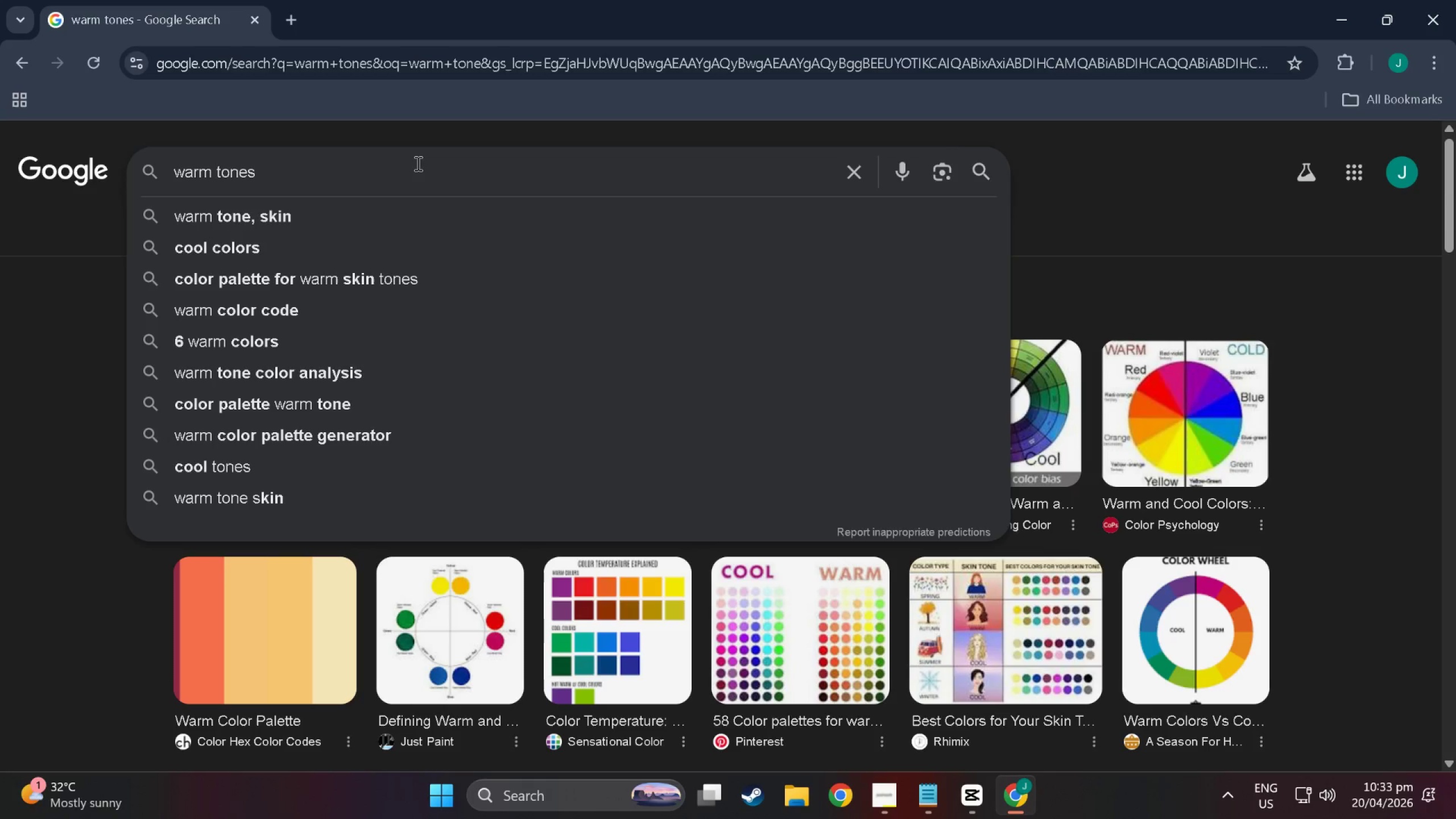 
type( capcut)
 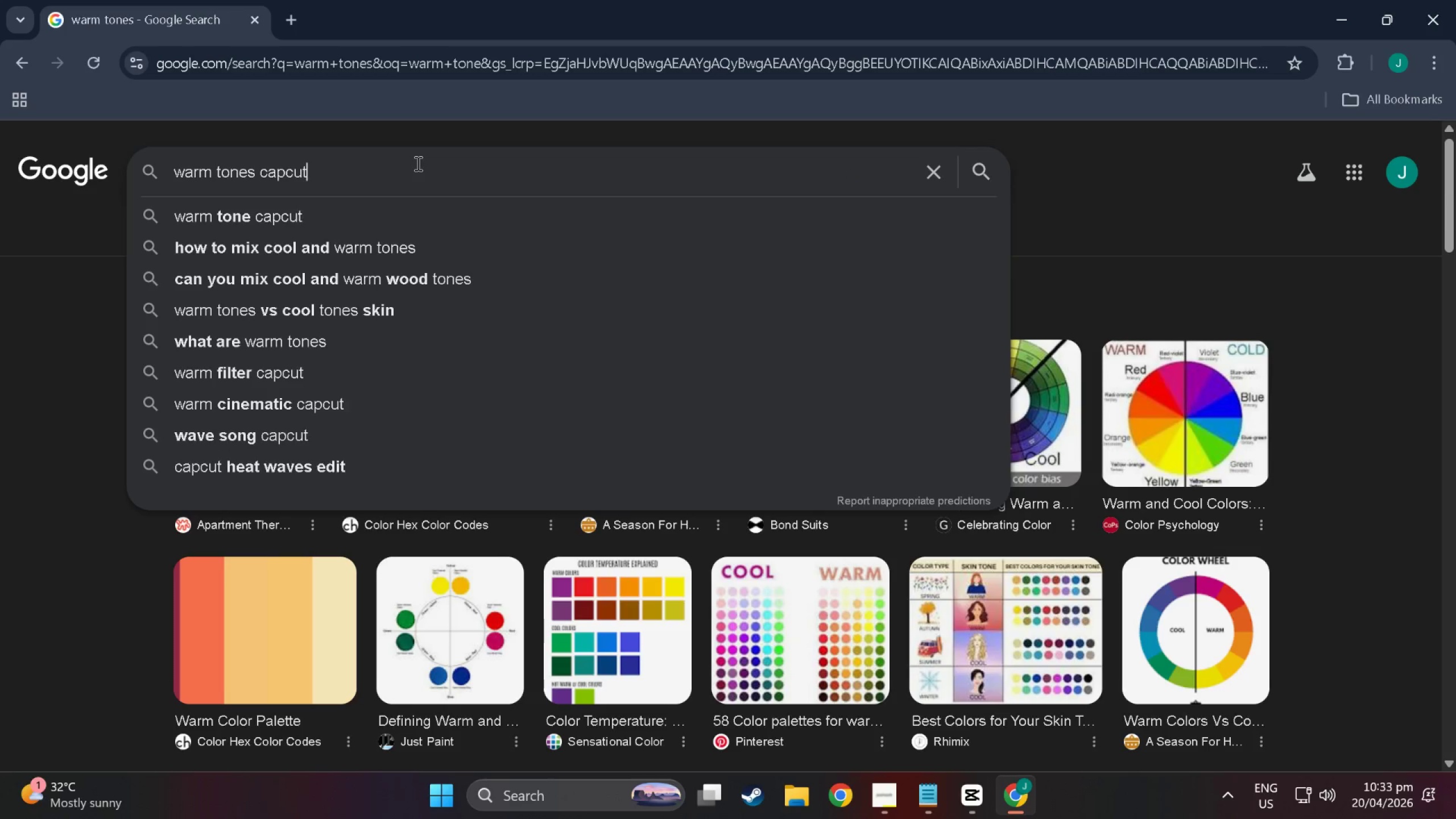 
key(Enter)
 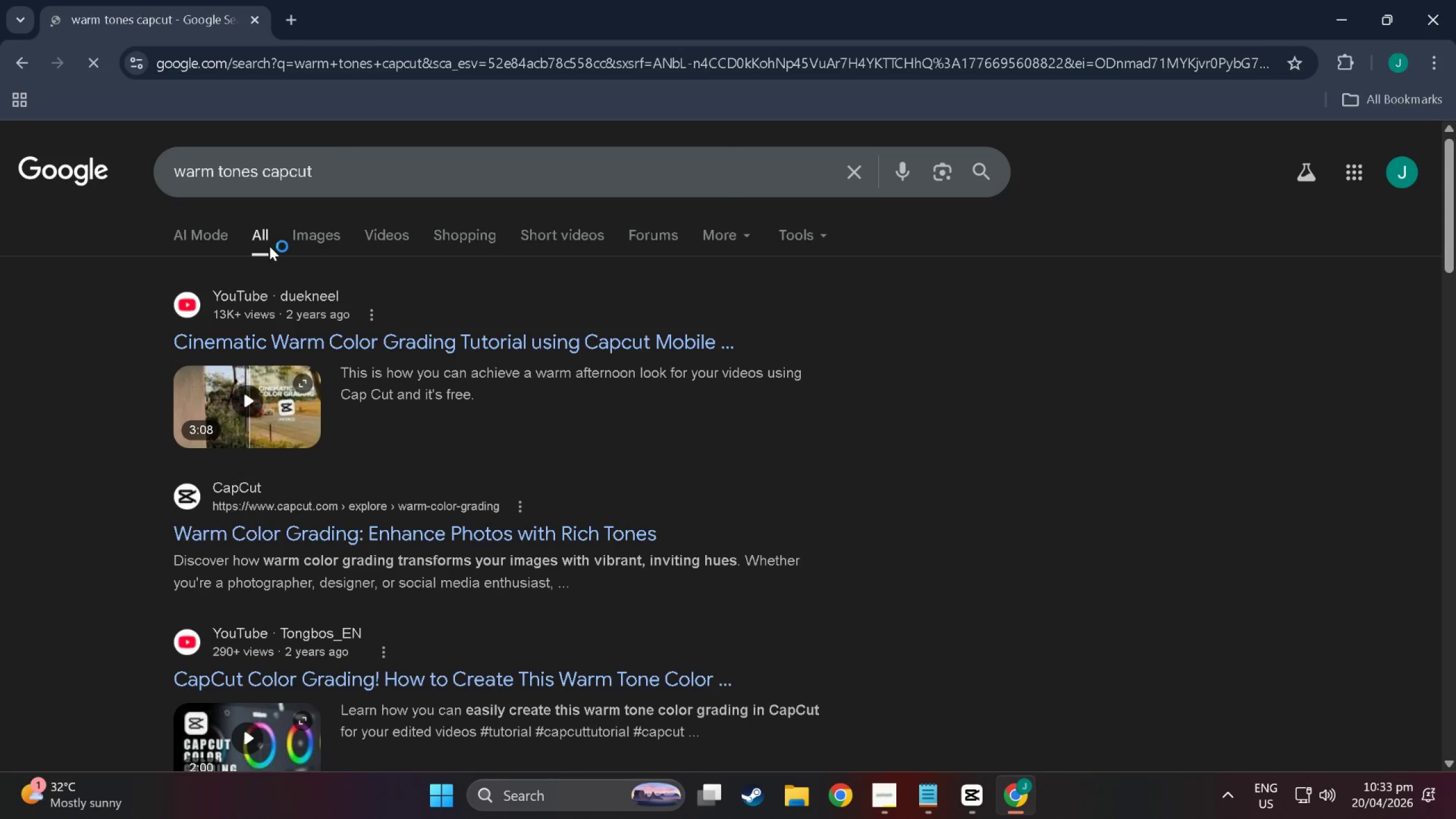 
left_click([315, 237])
 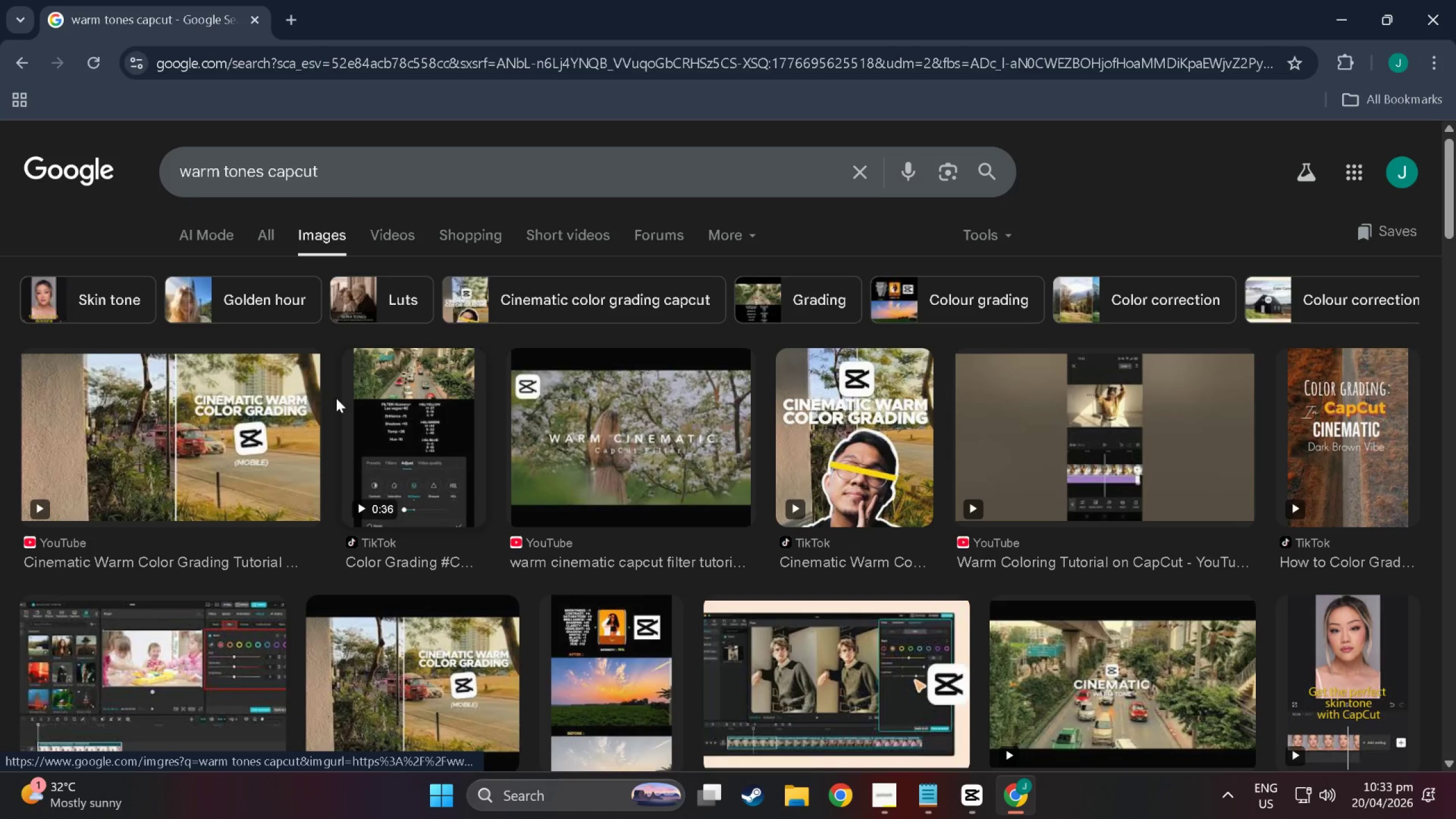 
scroll: coordinate [278, 493], scroll_direction: down, amount: 9.0
 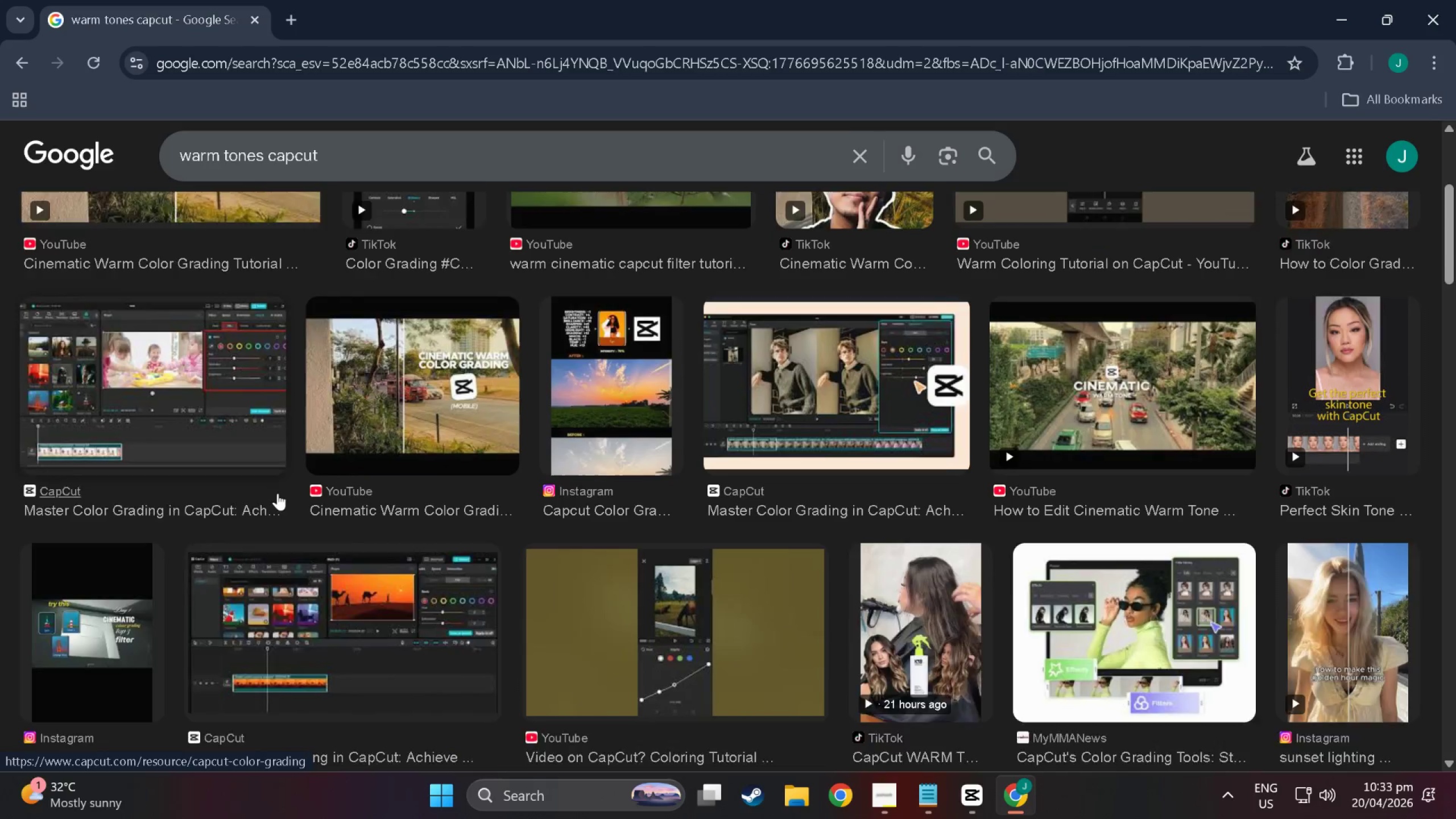 
scroll: coordinate [284, 496], scroll_direction: up, amount: 8.0
 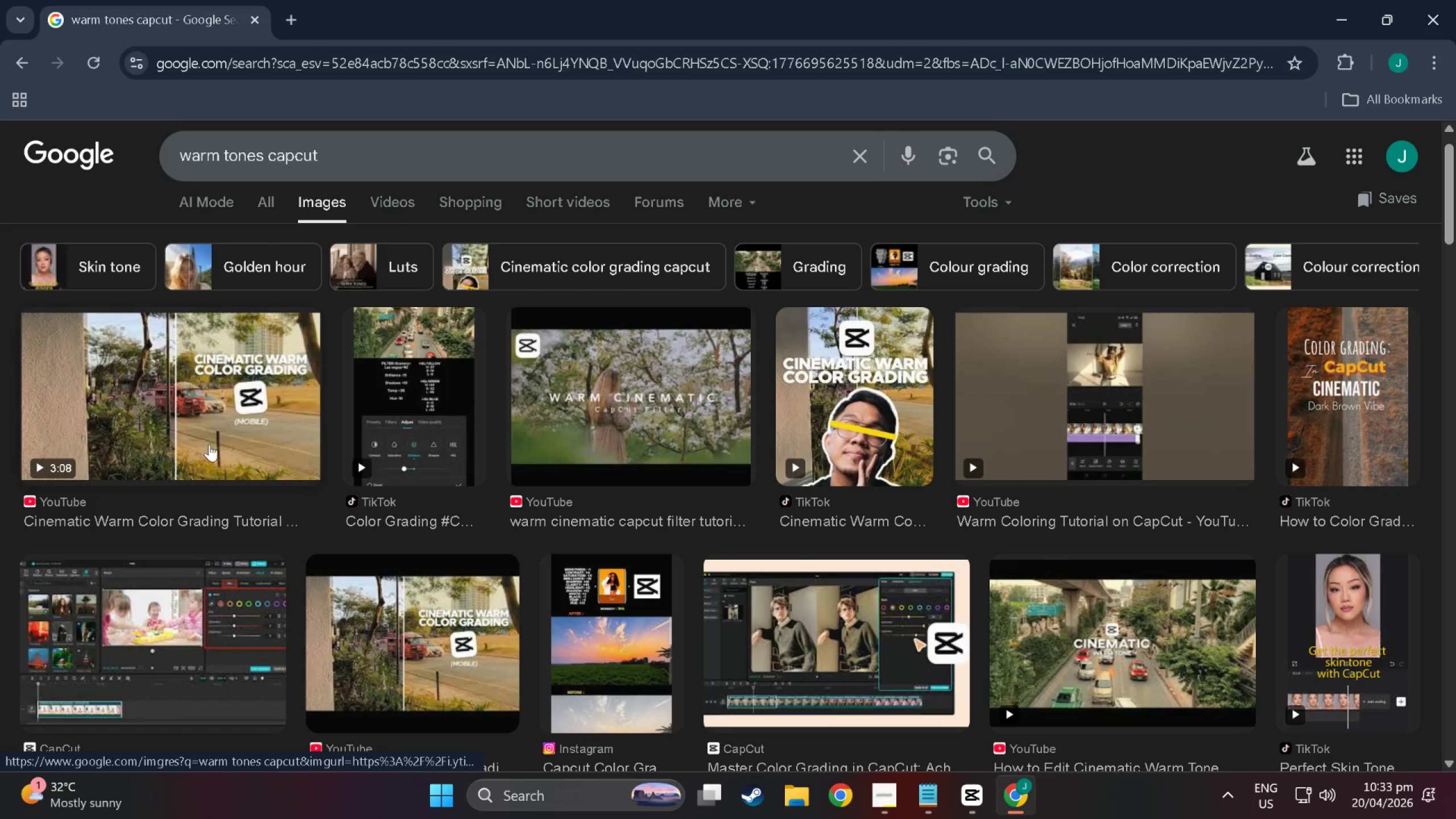 
scroll: coordinate [231, 462], scroll_direction: down, amount: 3.0
 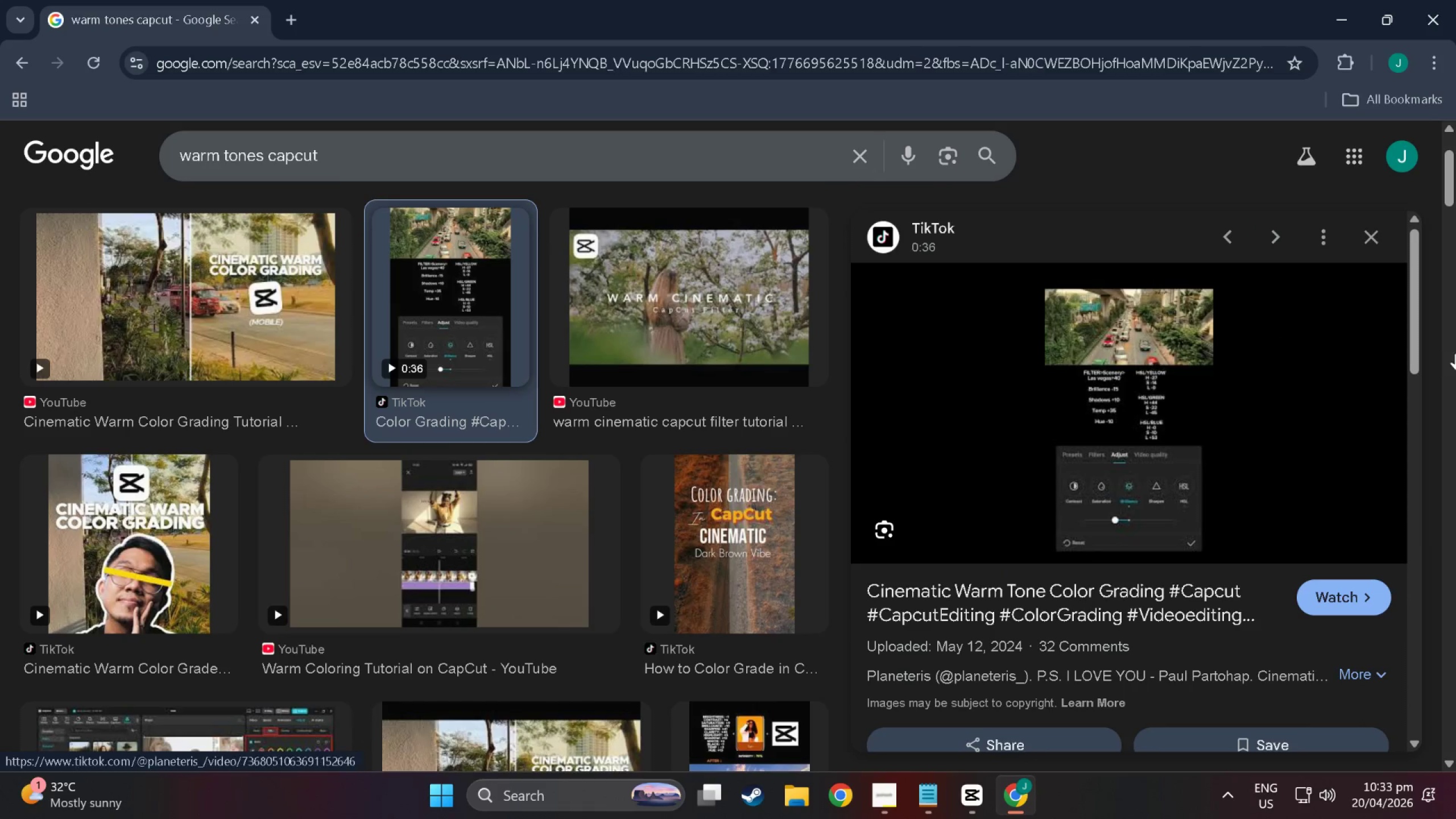 
scroll: coordinate [1145, 440], scroll_direction: up, amount: 1.0
 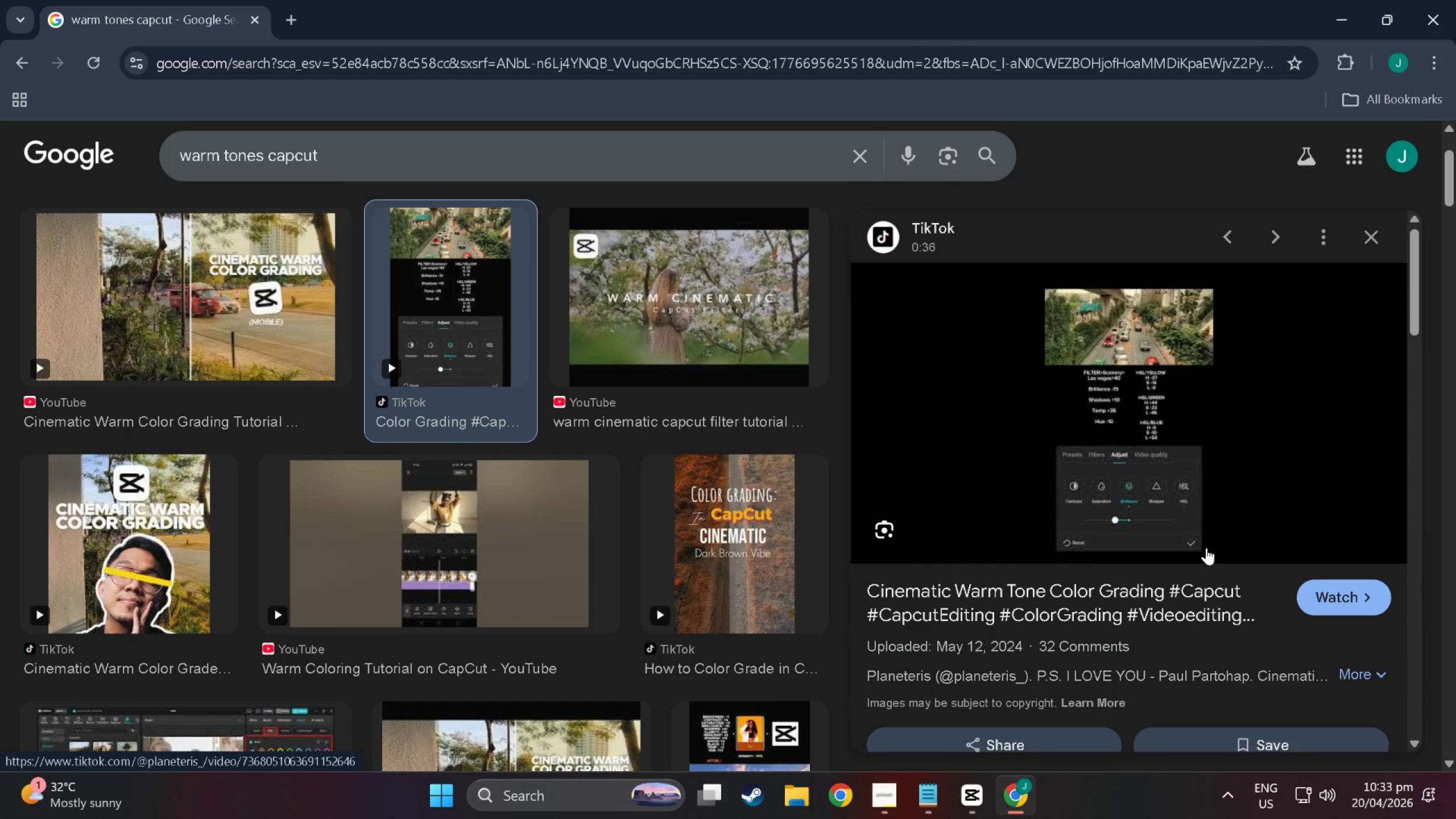 
left_click([1068, 385])
 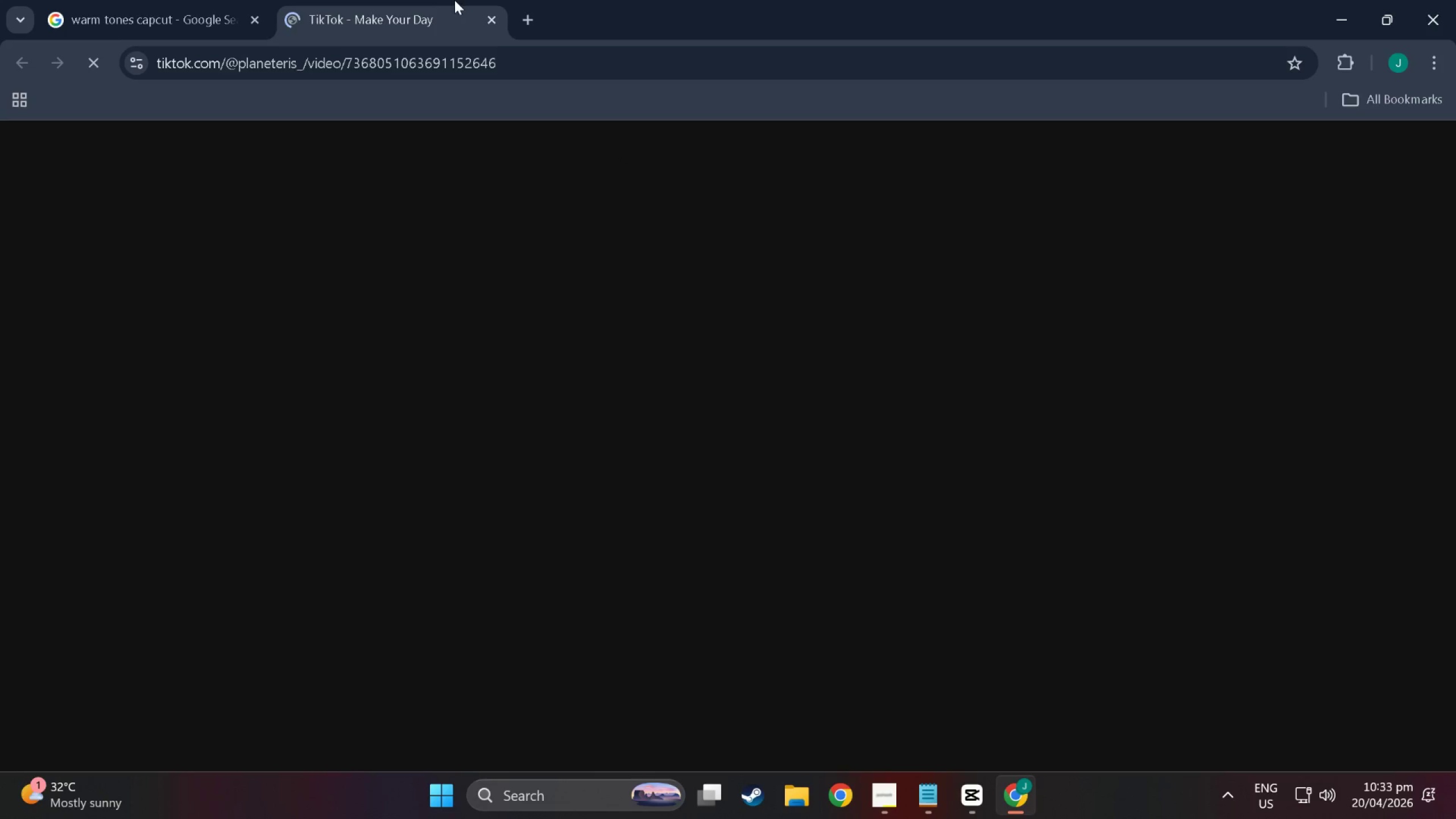 
mouse_move([495, 40])
 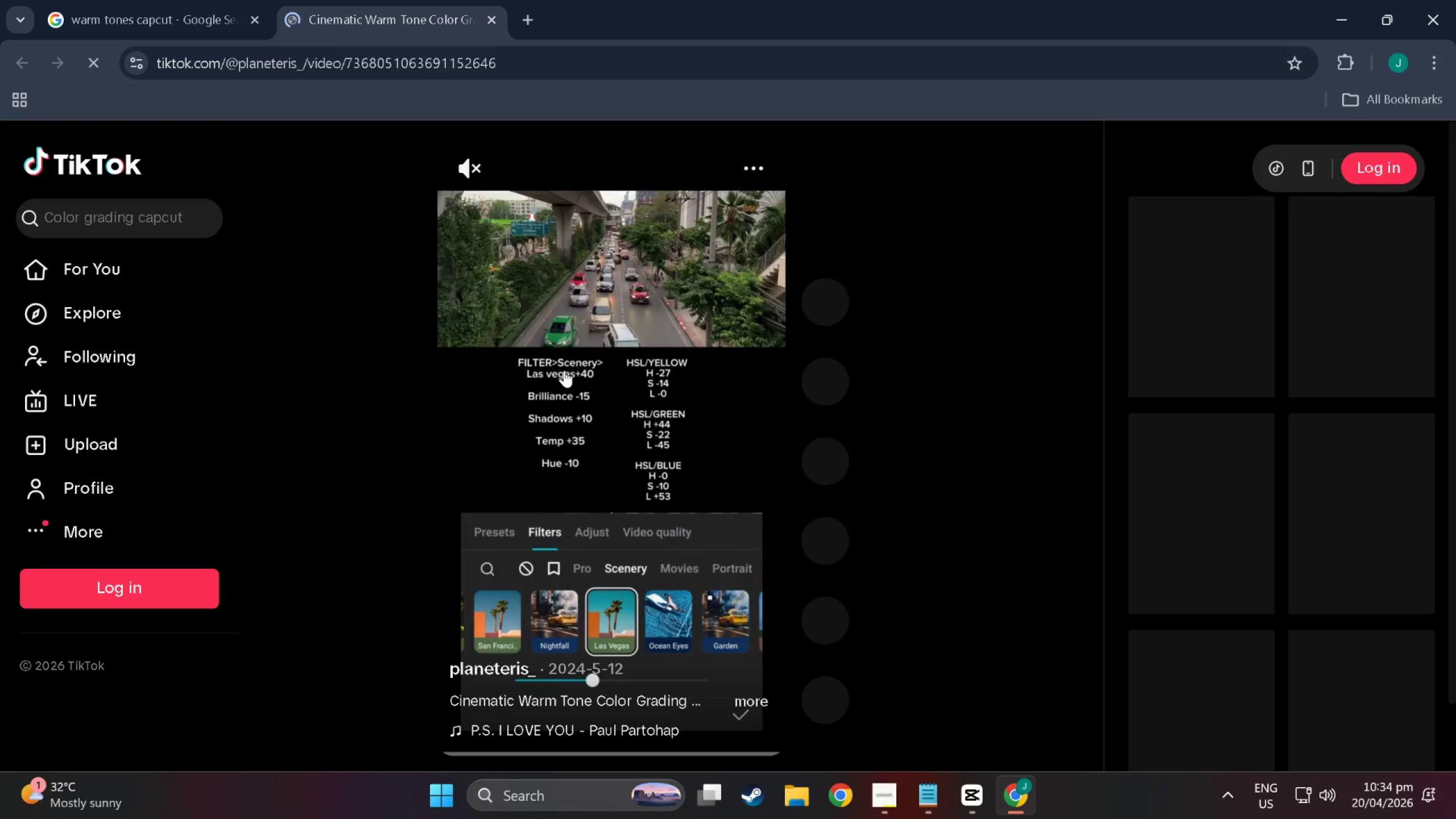 
key(Space)
 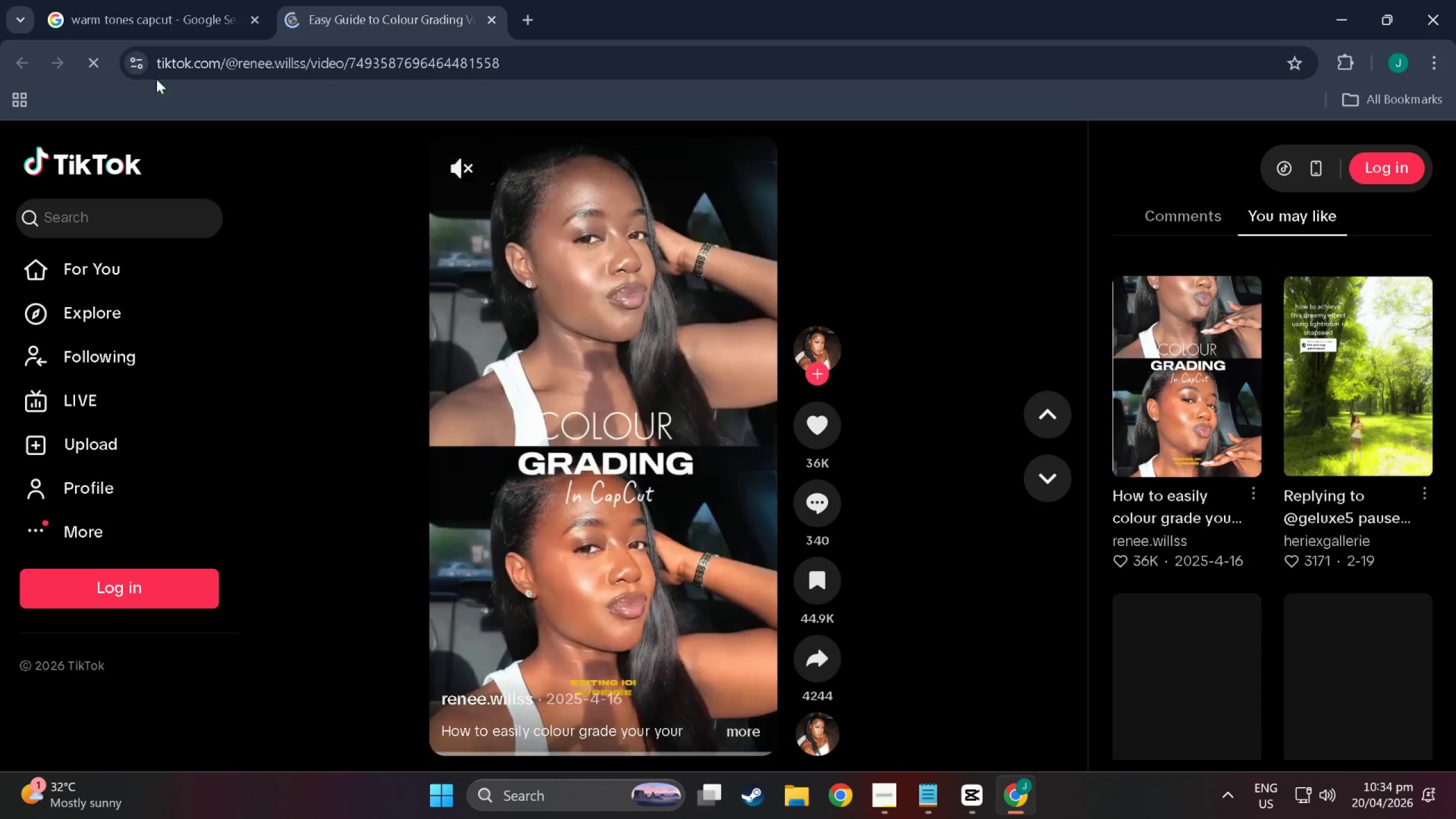 
scroll: coordinate [452, 335], scroll_direction: up, amount: 1.0
 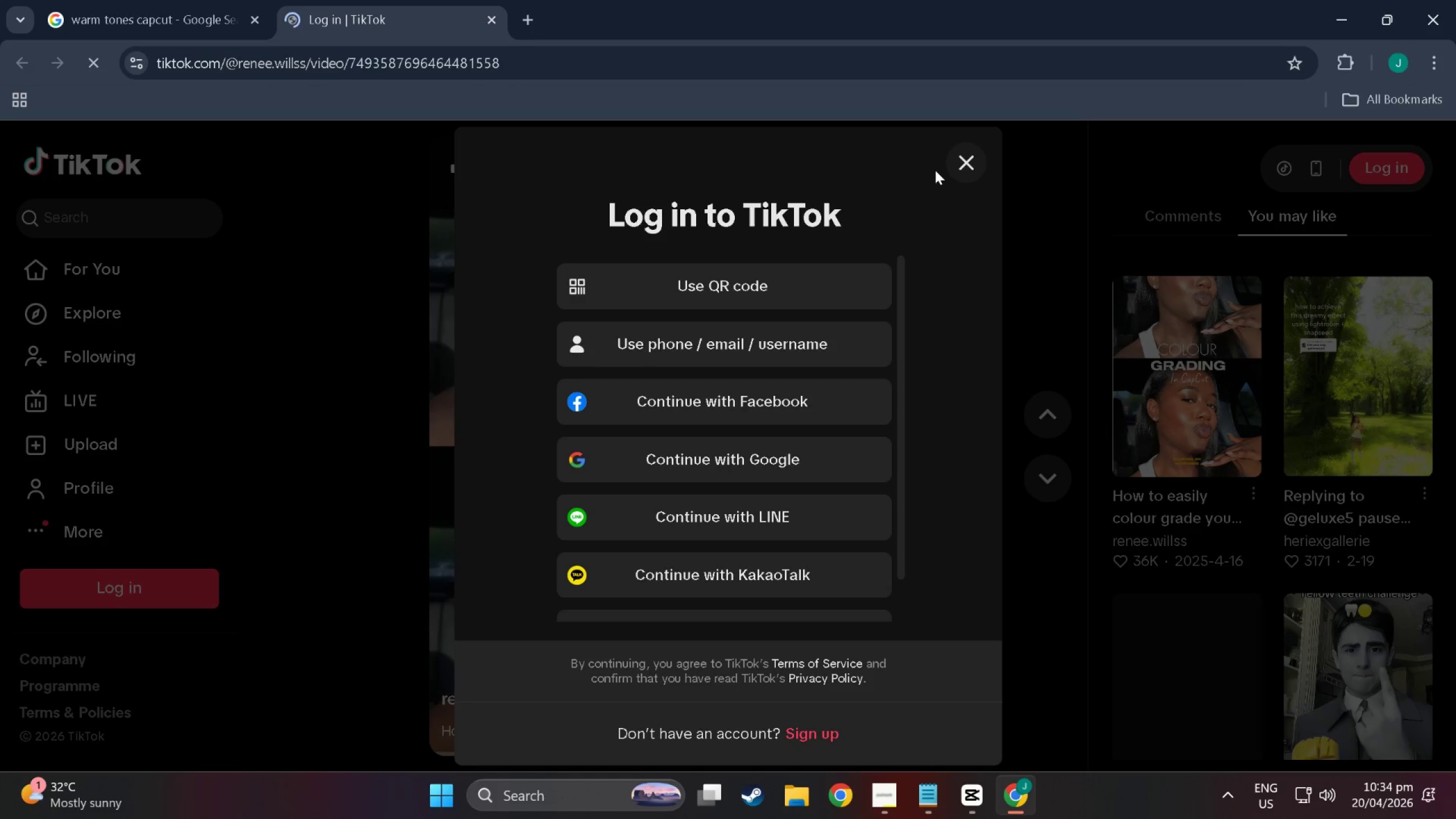 
left_click([957, 168])
 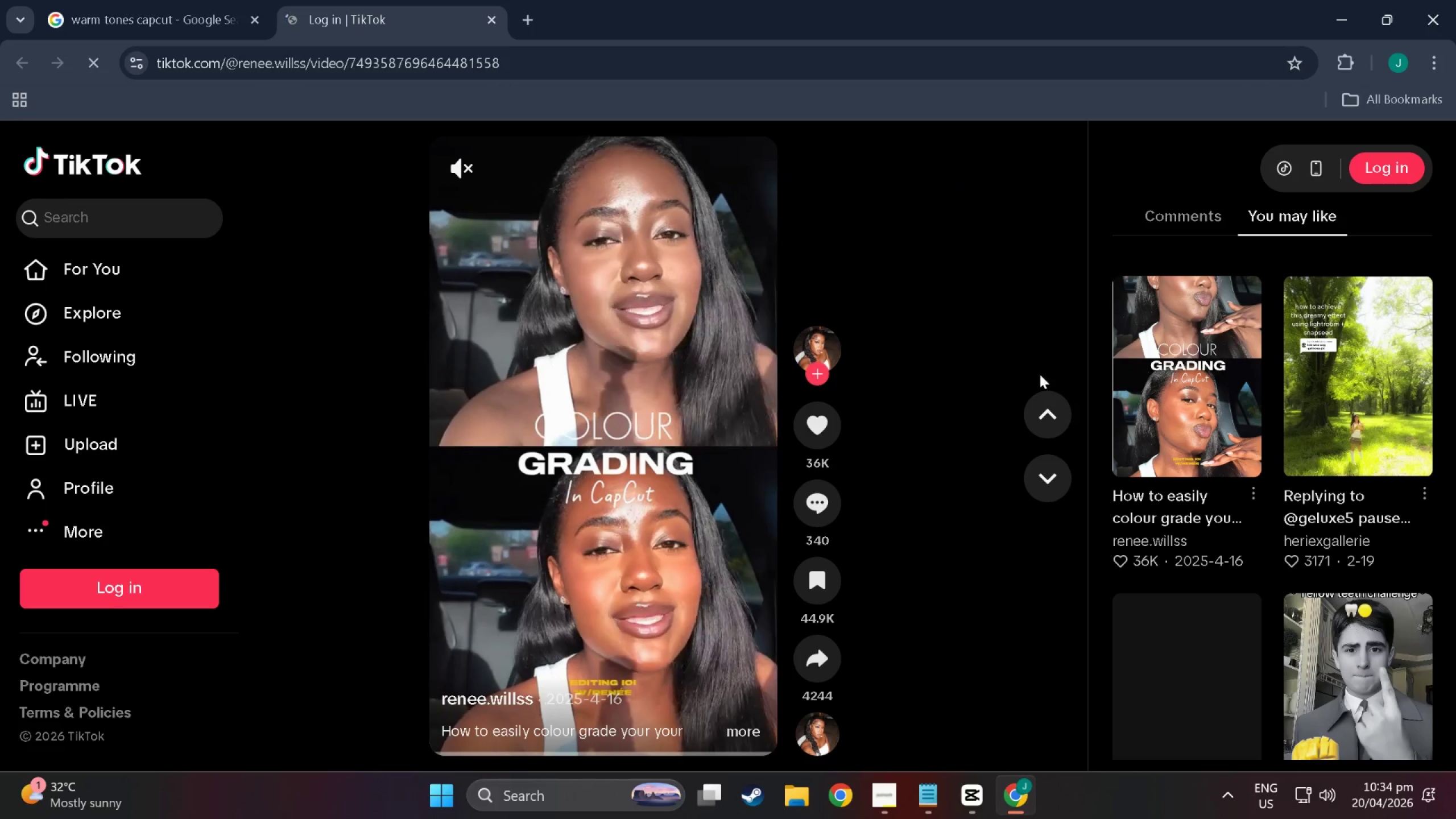 
left_click([1066, 431])
 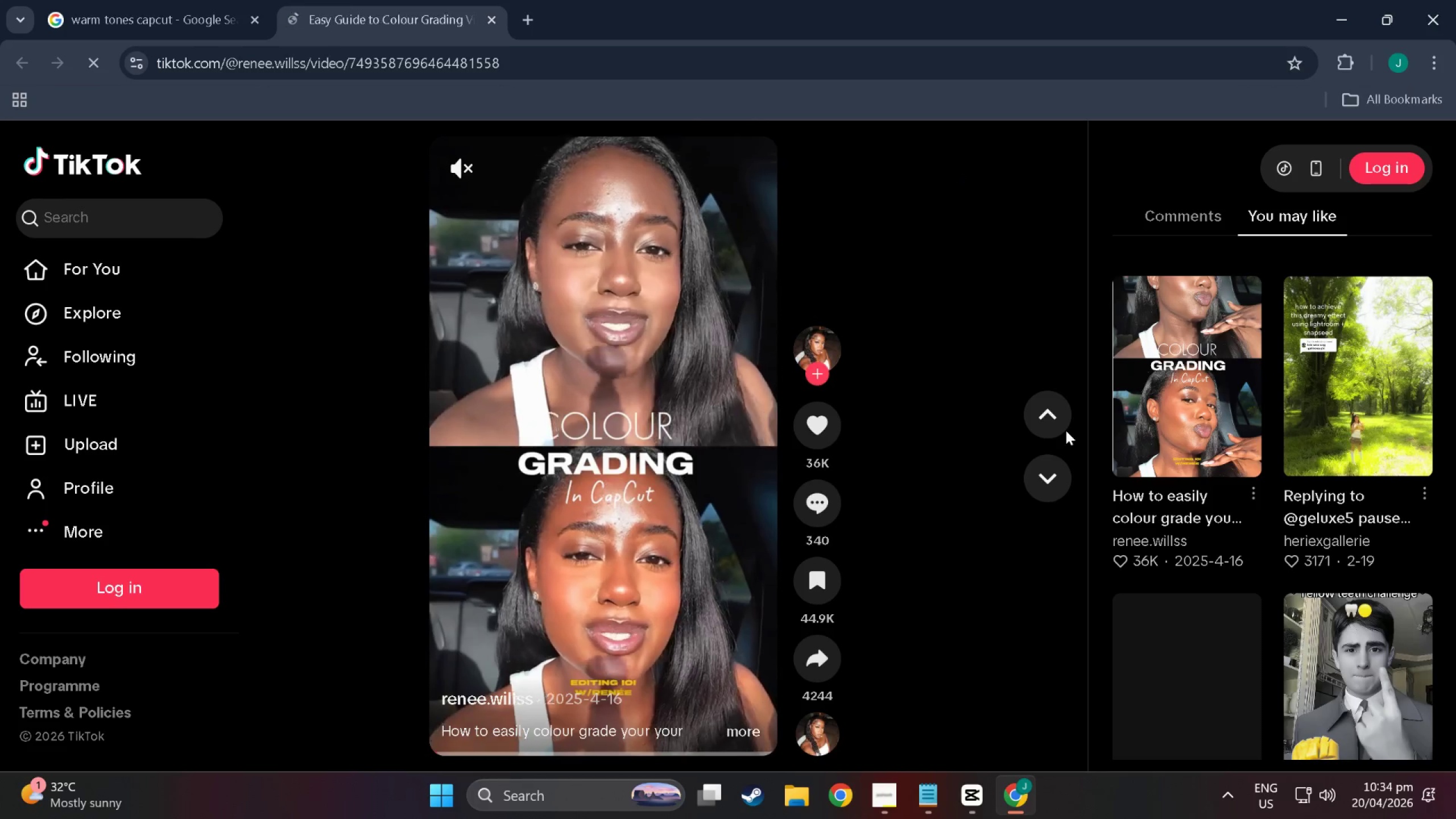 
scroll: coordinate [1066, 431], scroll_direction: up, amount: 1.0
 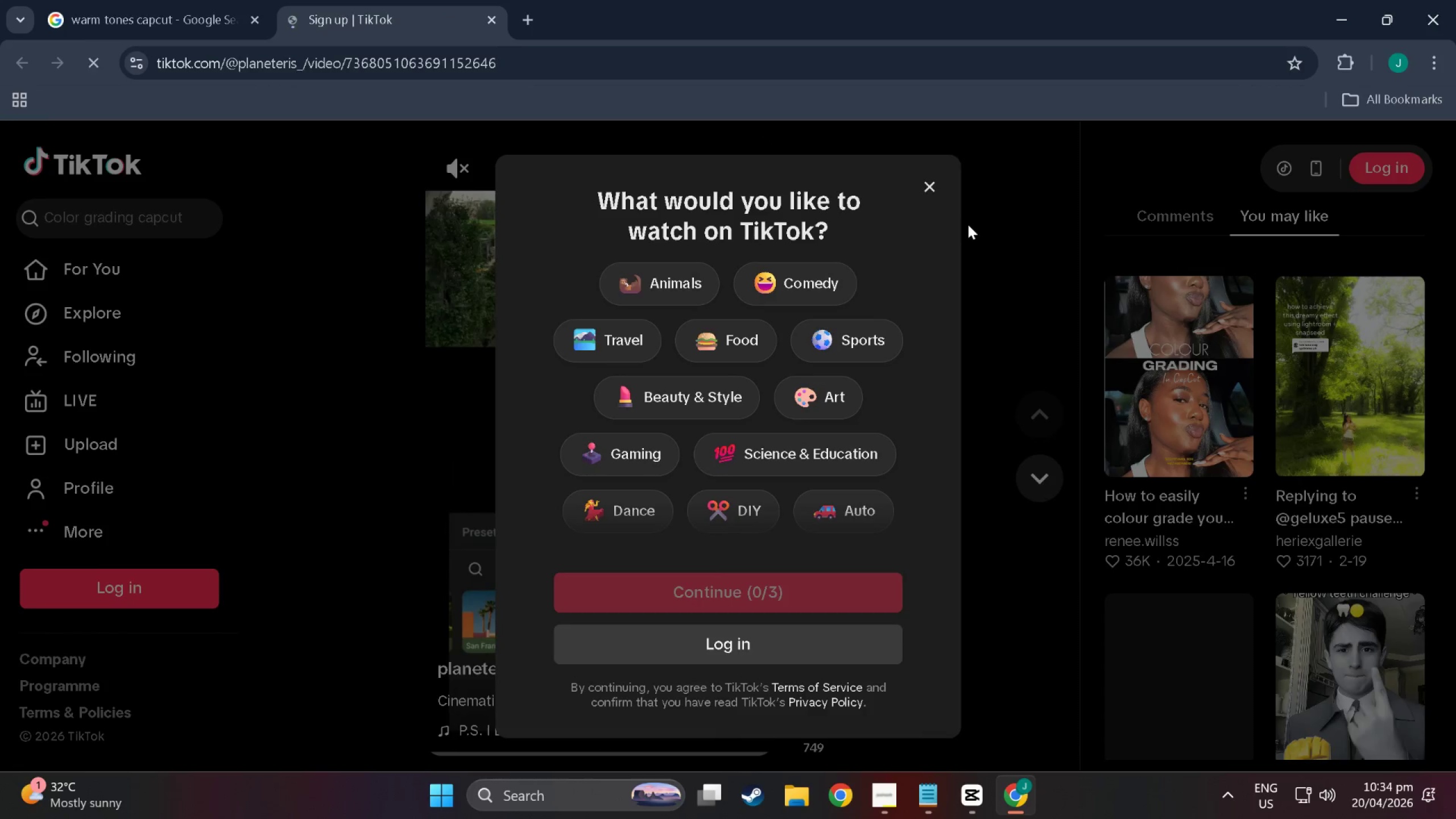 
left_click([926, 190])
 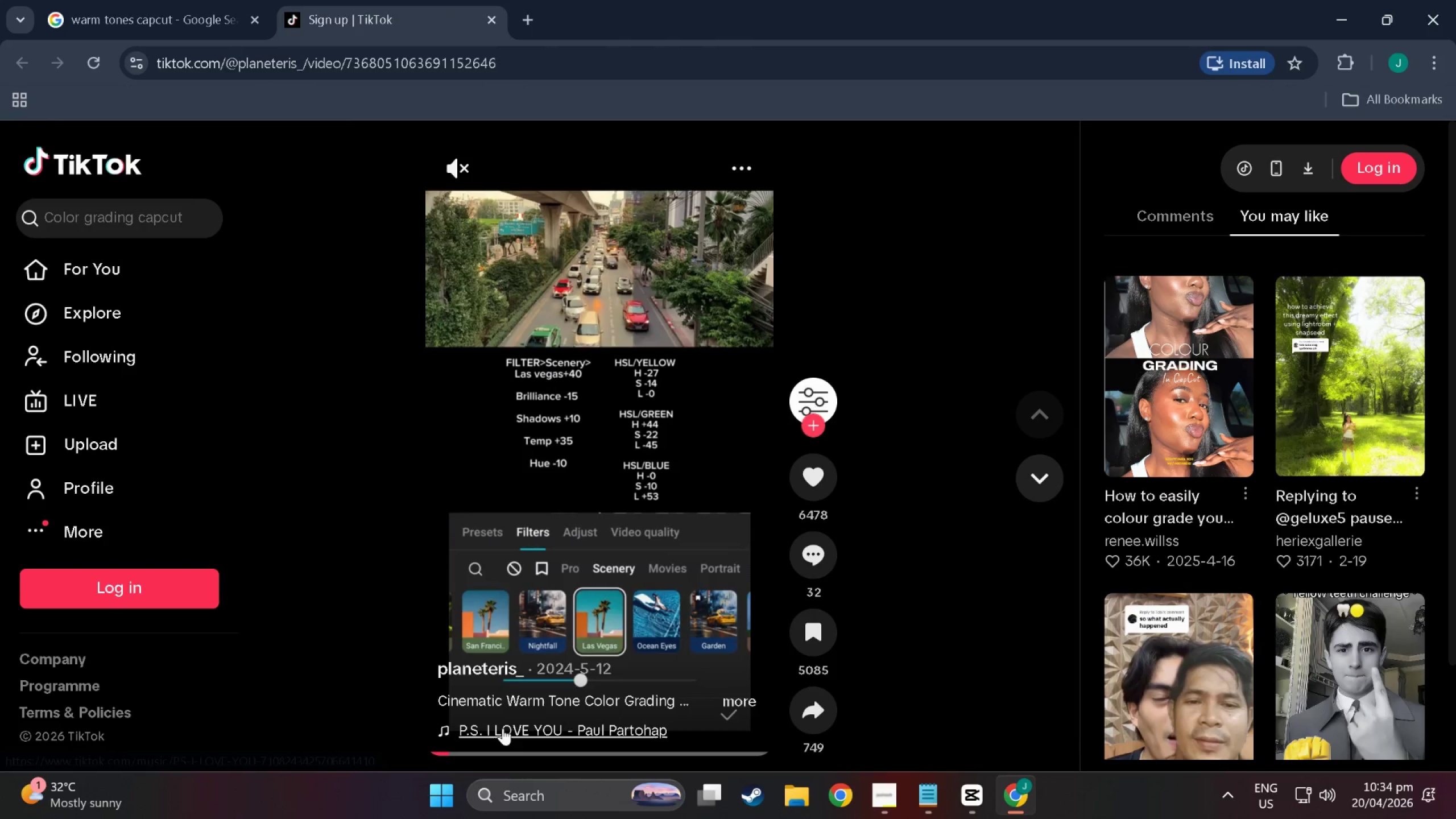 
left_click([619, 445])
 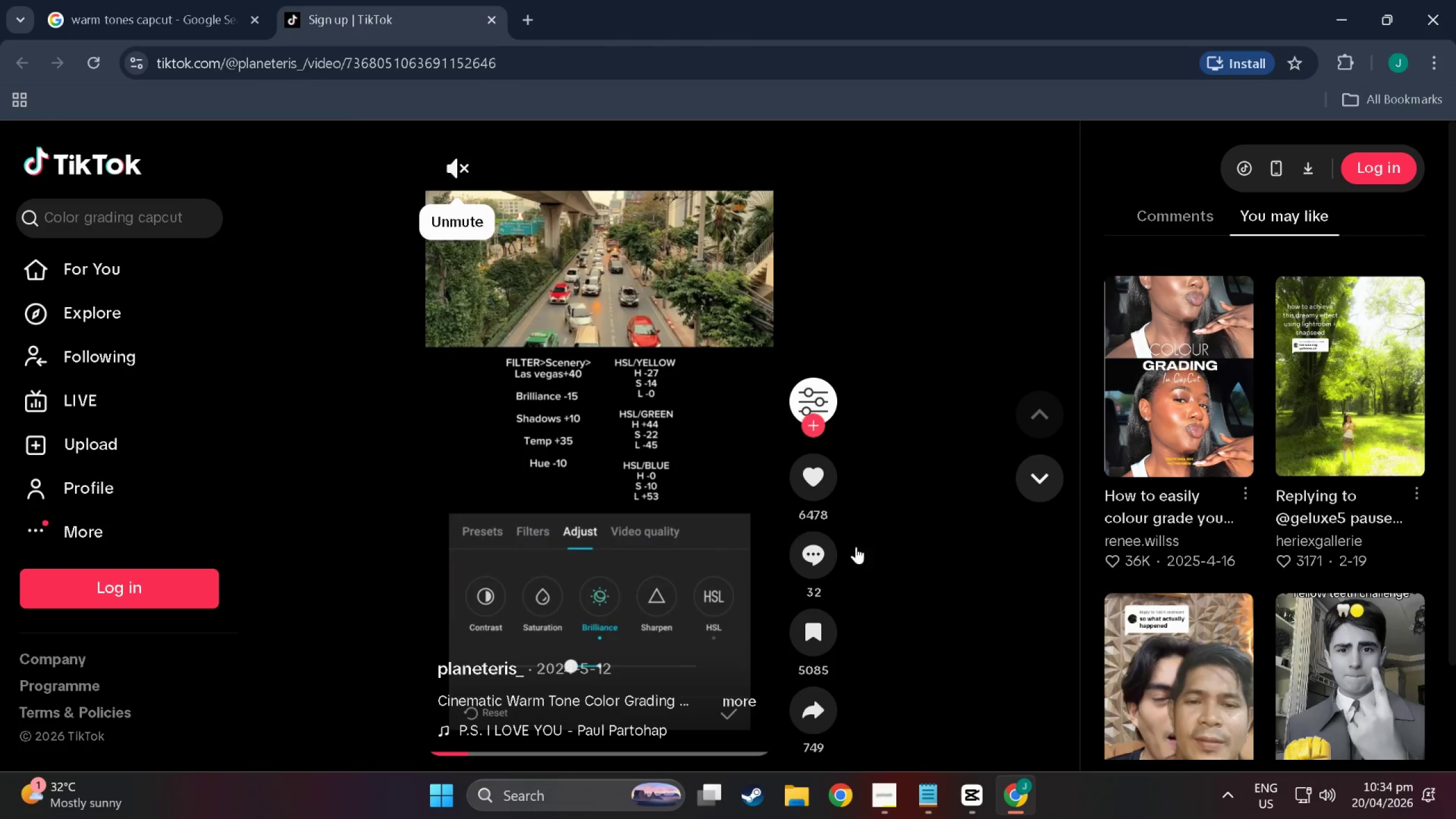 
key(Alt+AltLeft)
 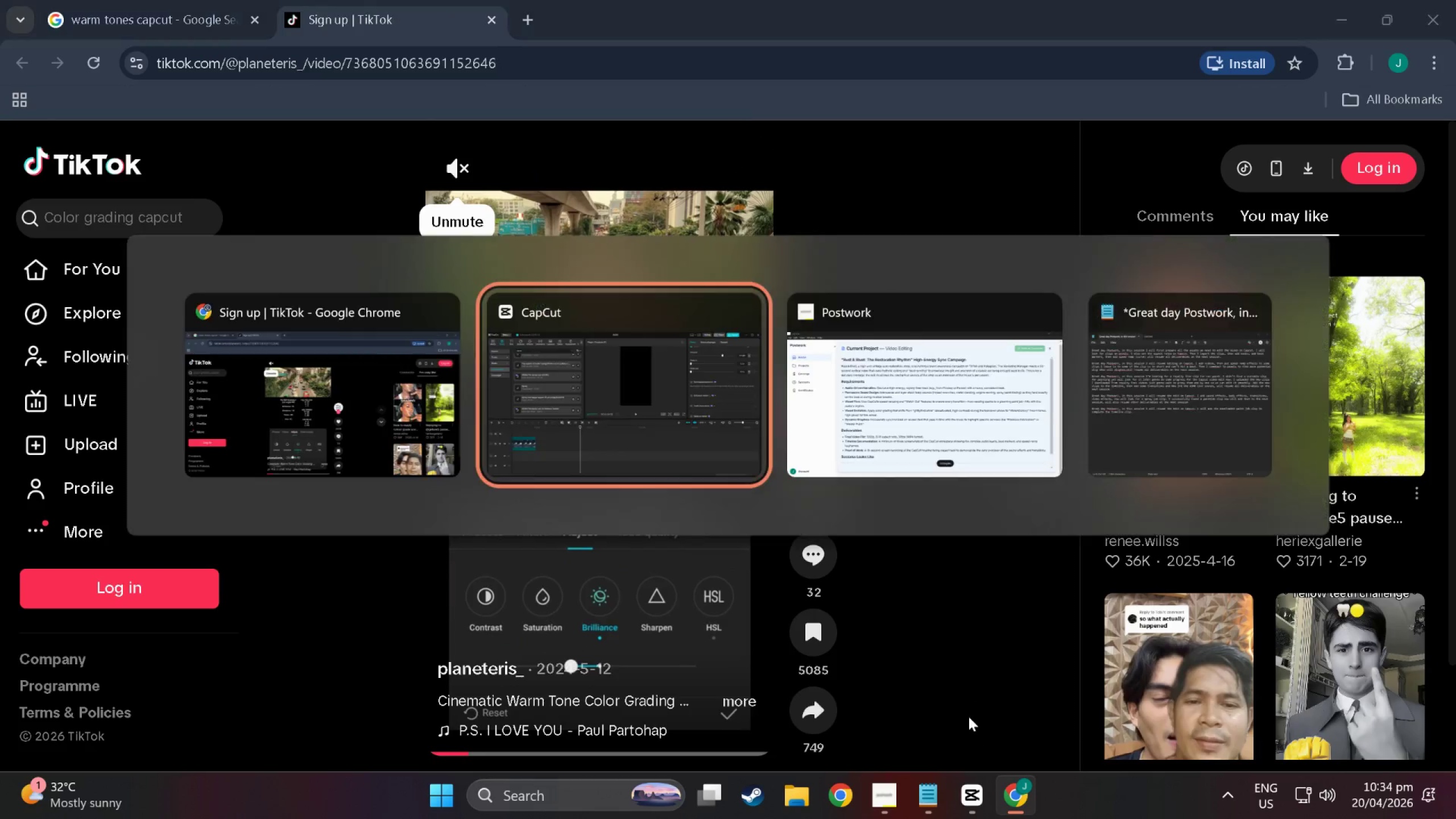 
key(Alt+Tab)
 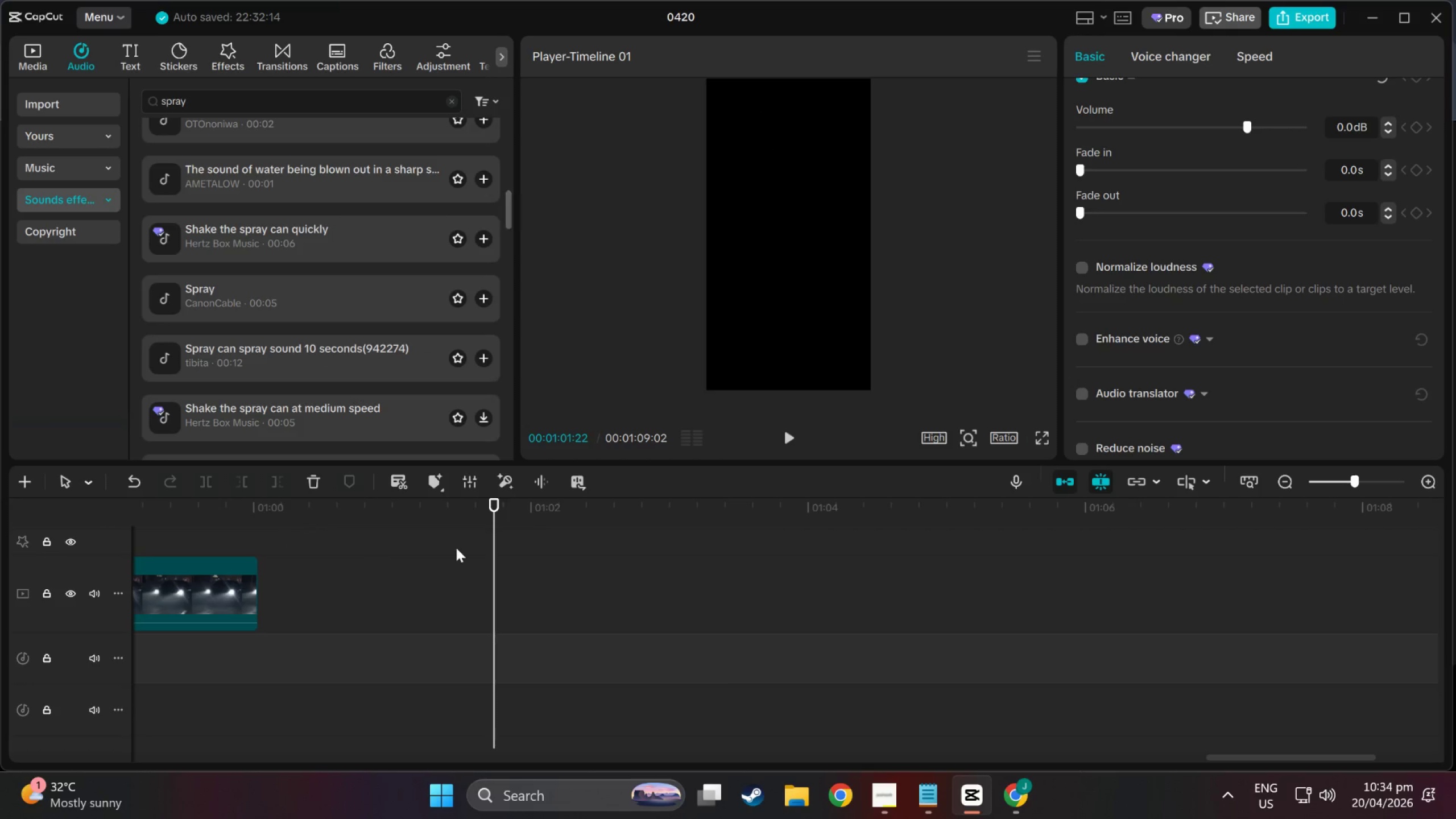 
left_click_drag(start_coordinate=[506, 509], to_coordinate=[909, 525])
 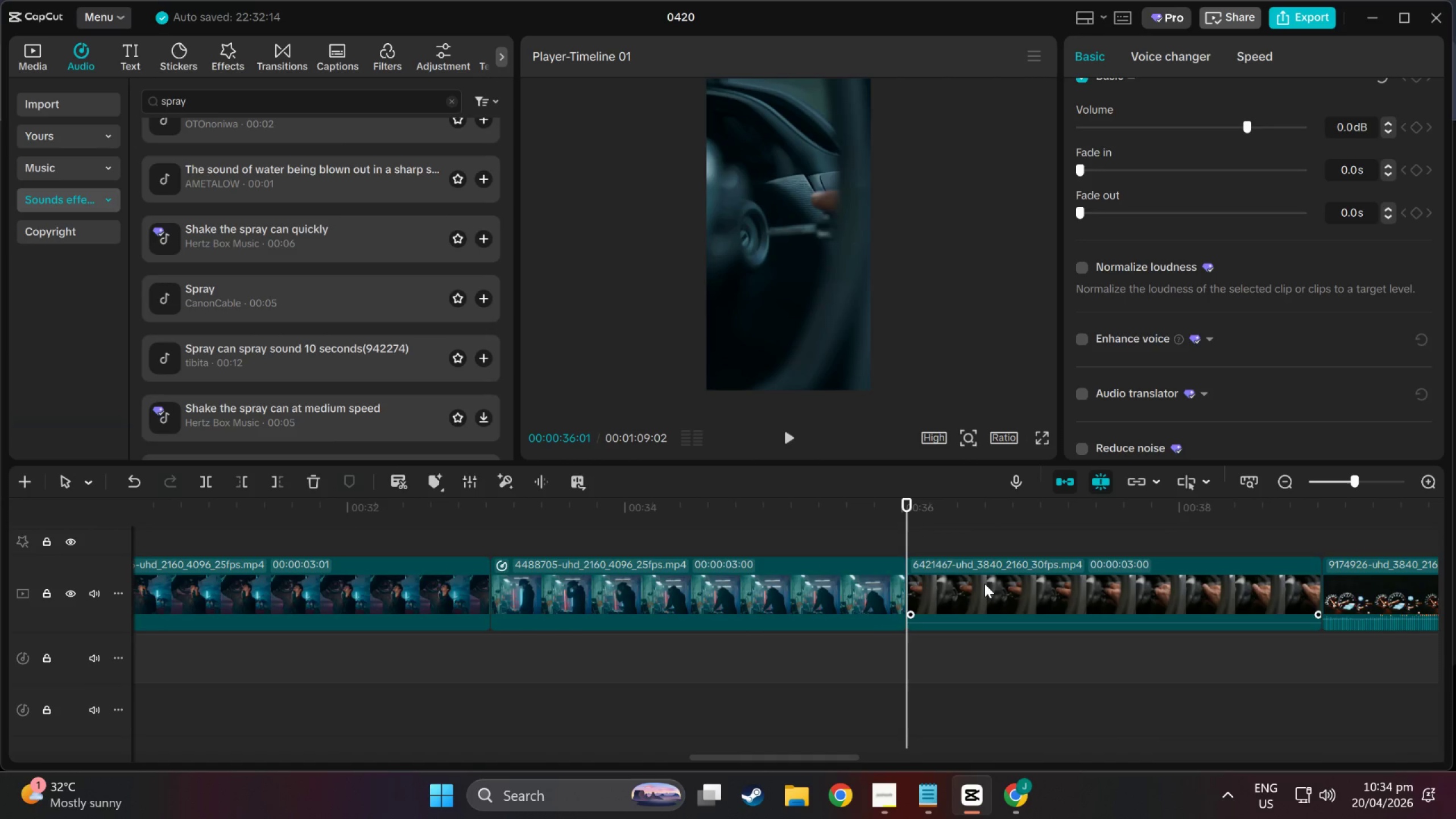 
left_click([985, 584])
 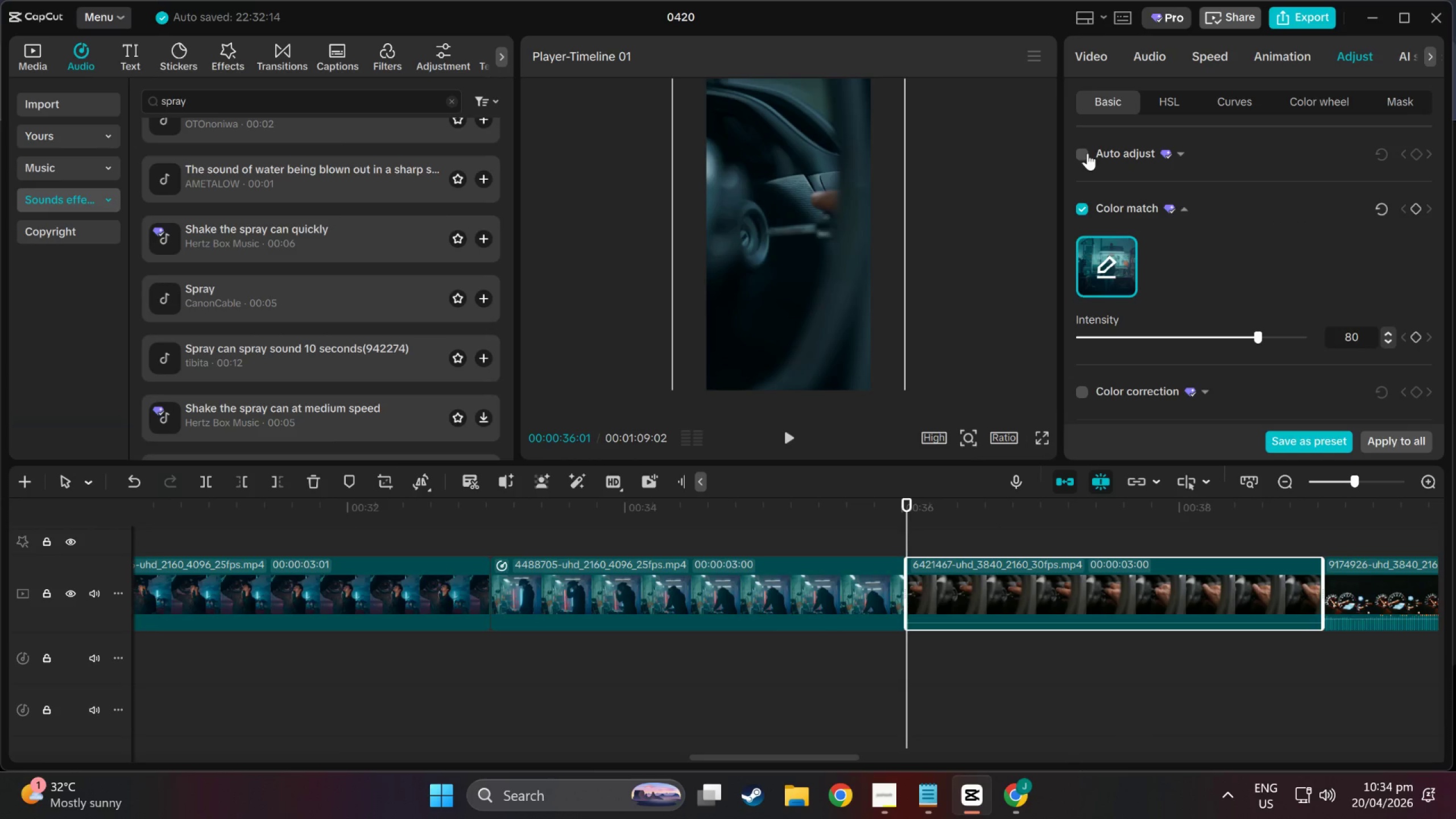 
wait(5.92)
 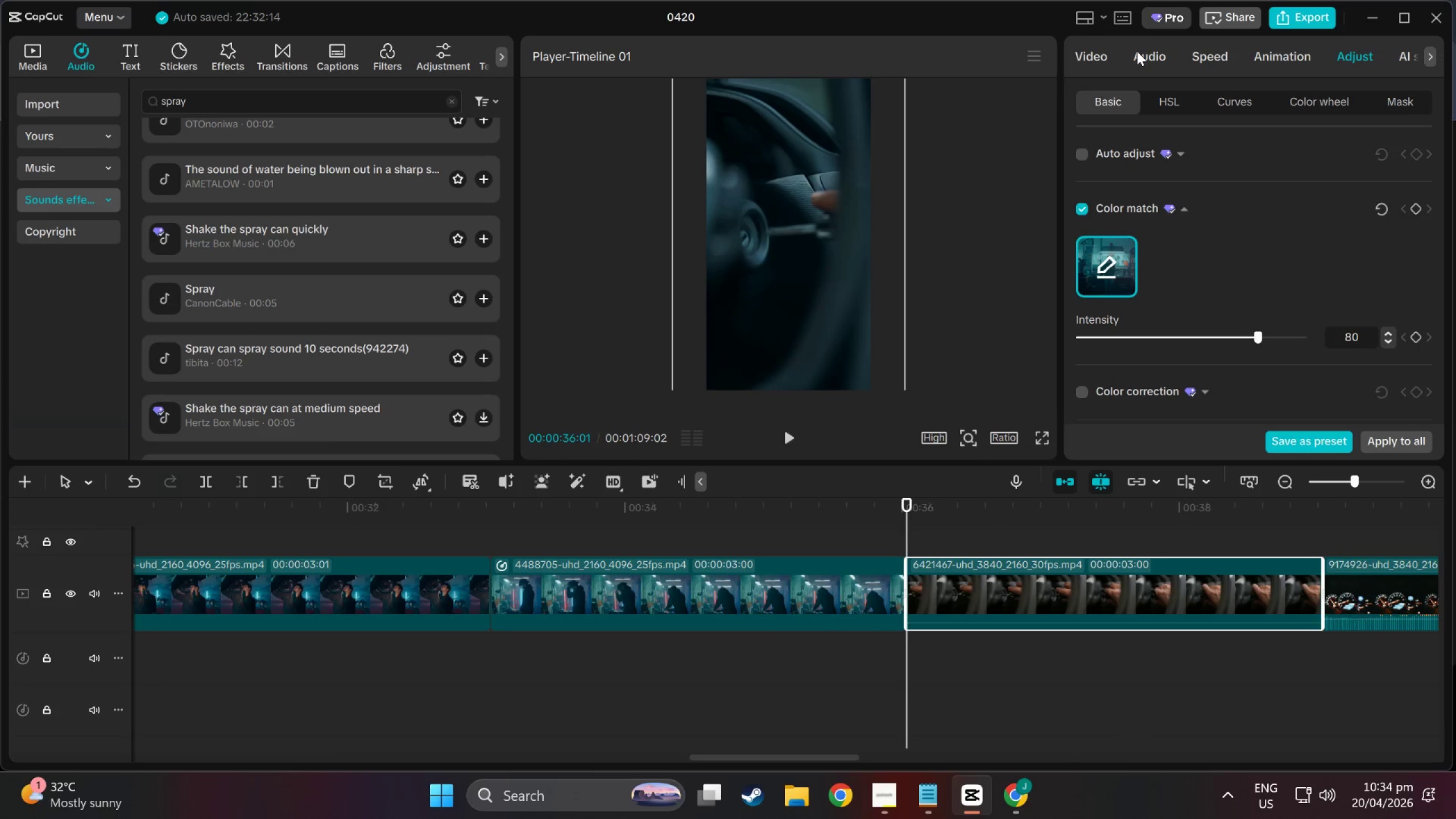 
scroll: coordinate [1172, 205], scroll_direction: down, amount: 3.0
 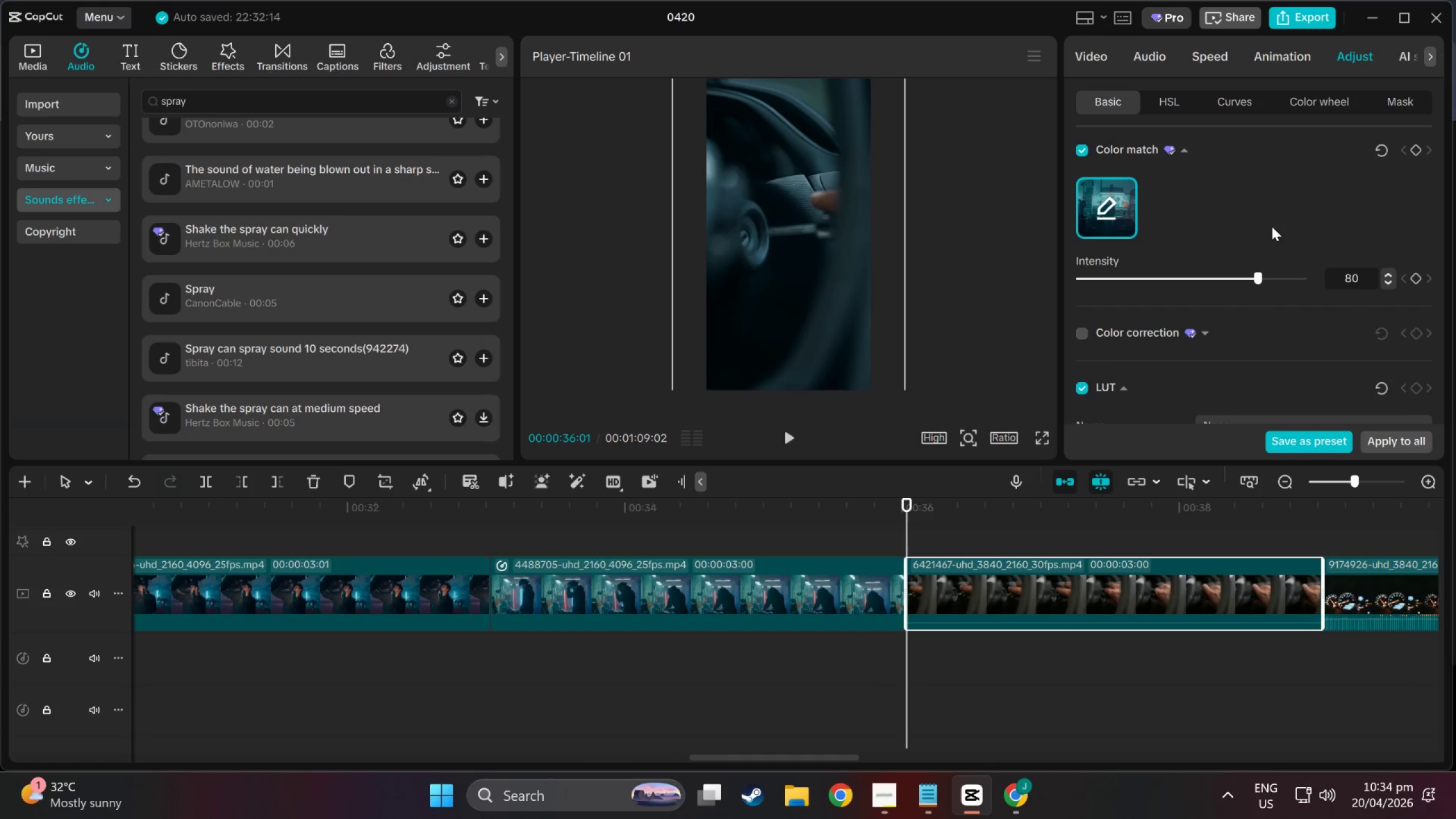 
scroll: coordinate [1146, 193], scroll_direction: up, amount: 2.0
 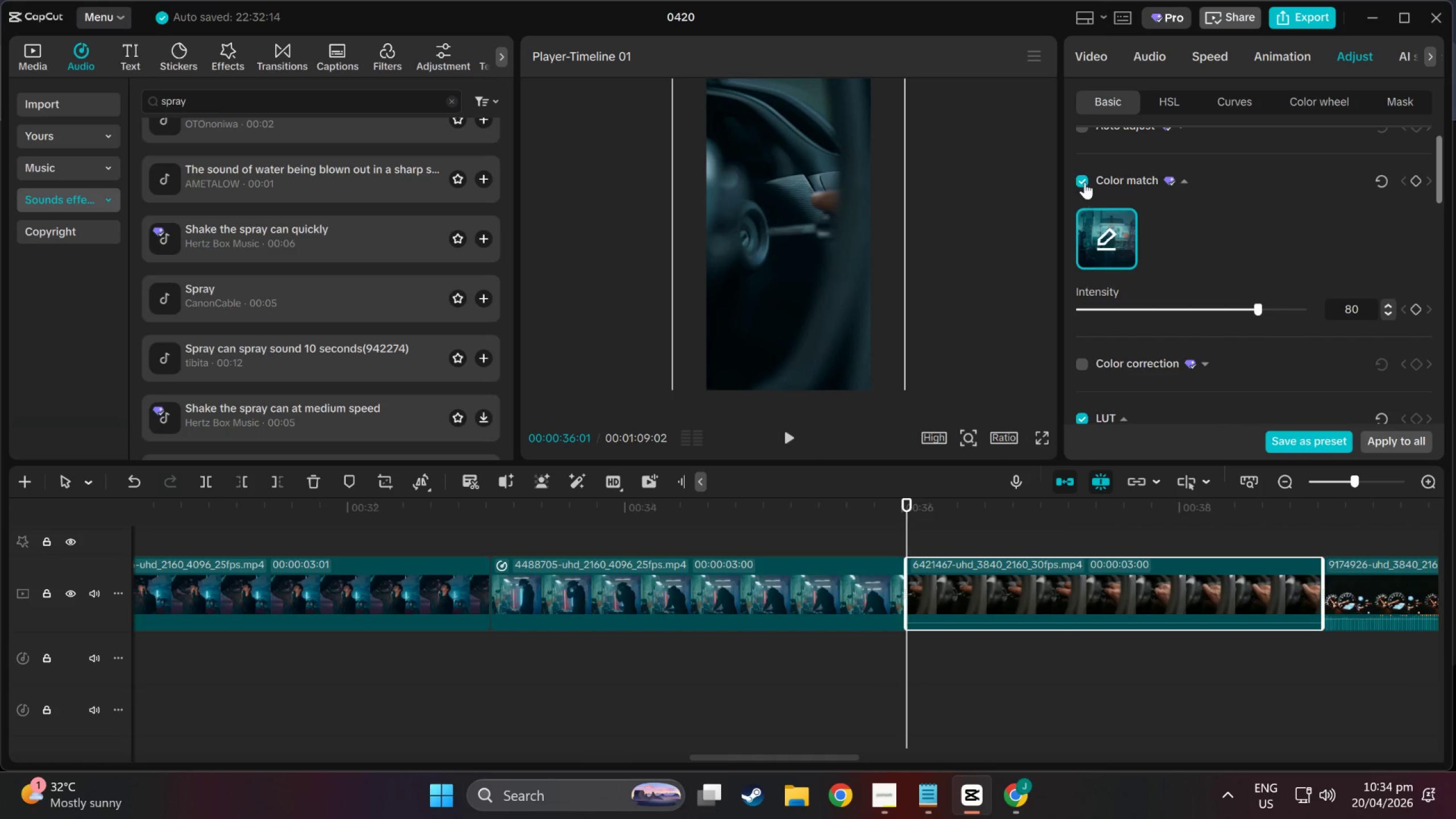 
left_click([1085, 181])
 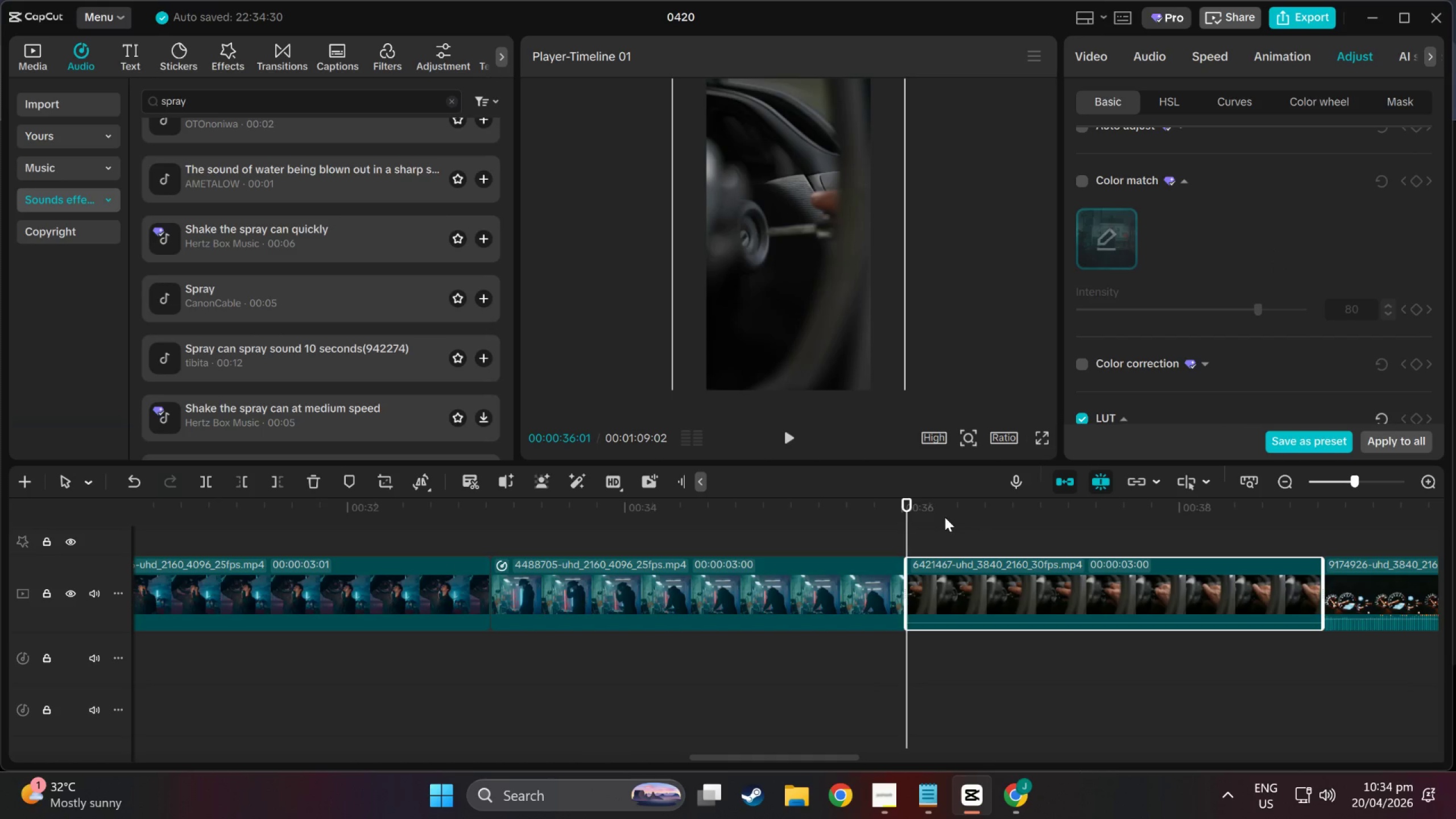 
left_click_drag(start_coordinate=[921, 507], to_coordinate=[1254, 537])
 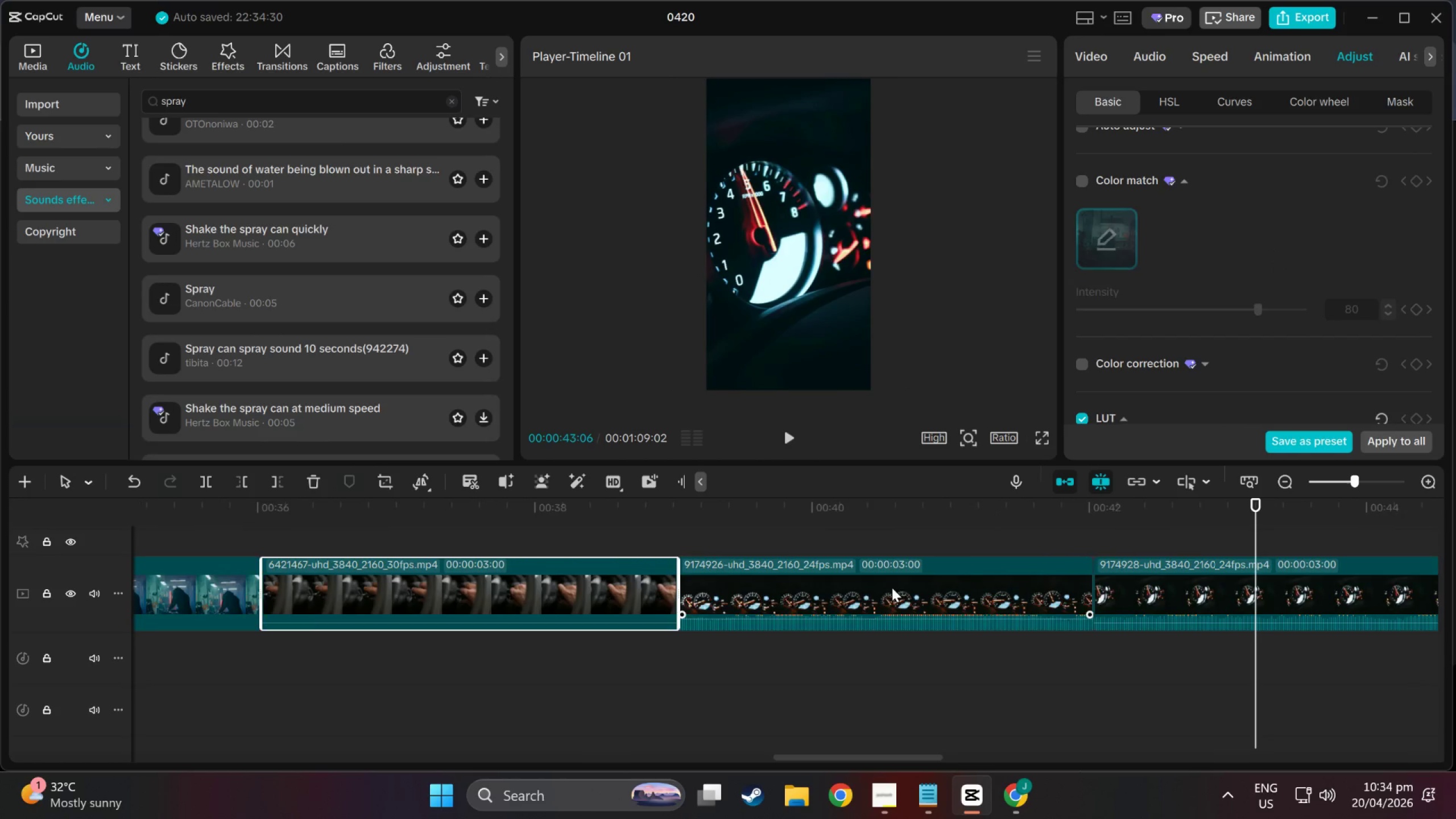 
left_click([892, 588])
 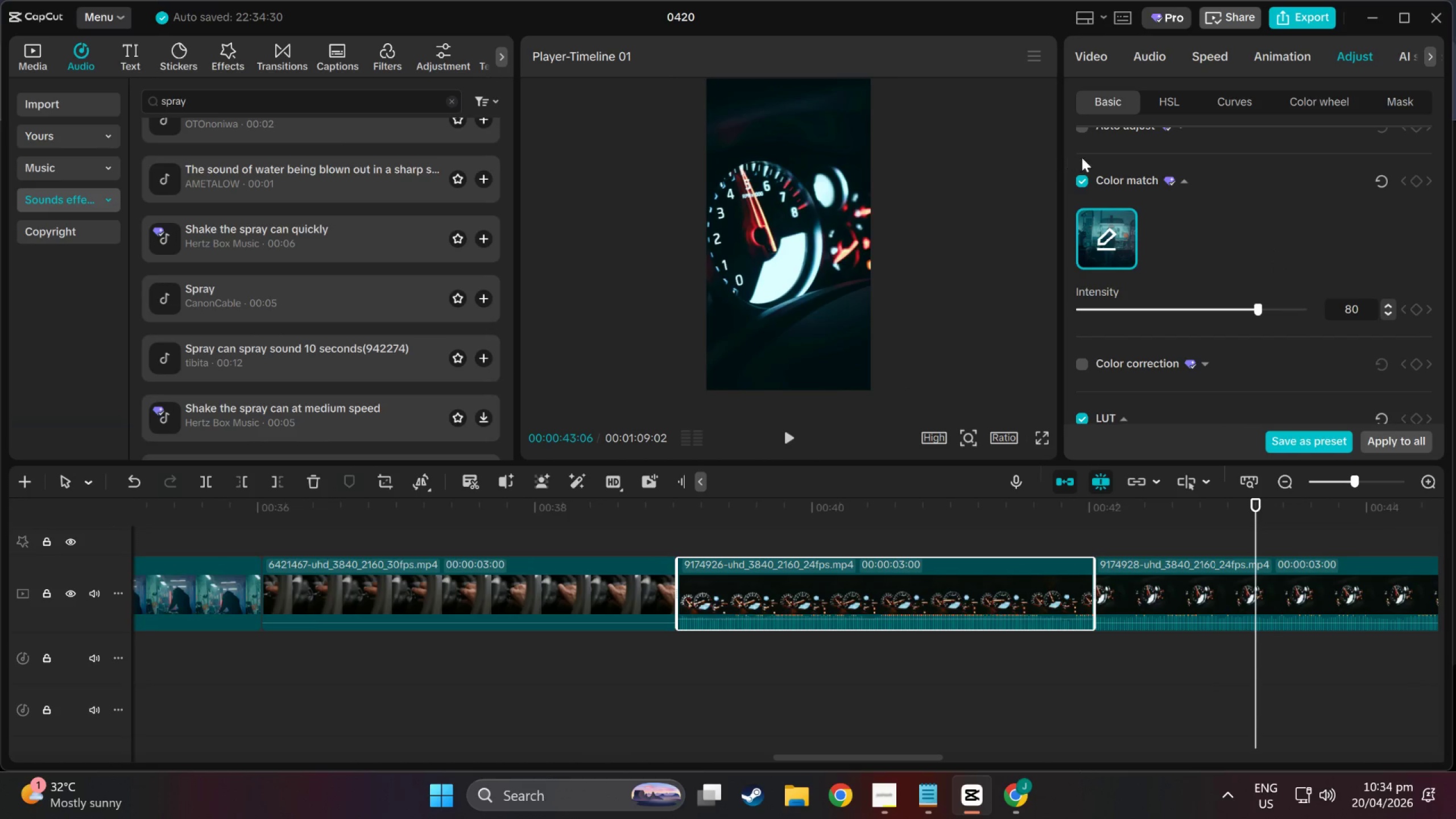 
left_click([1083, 183])
 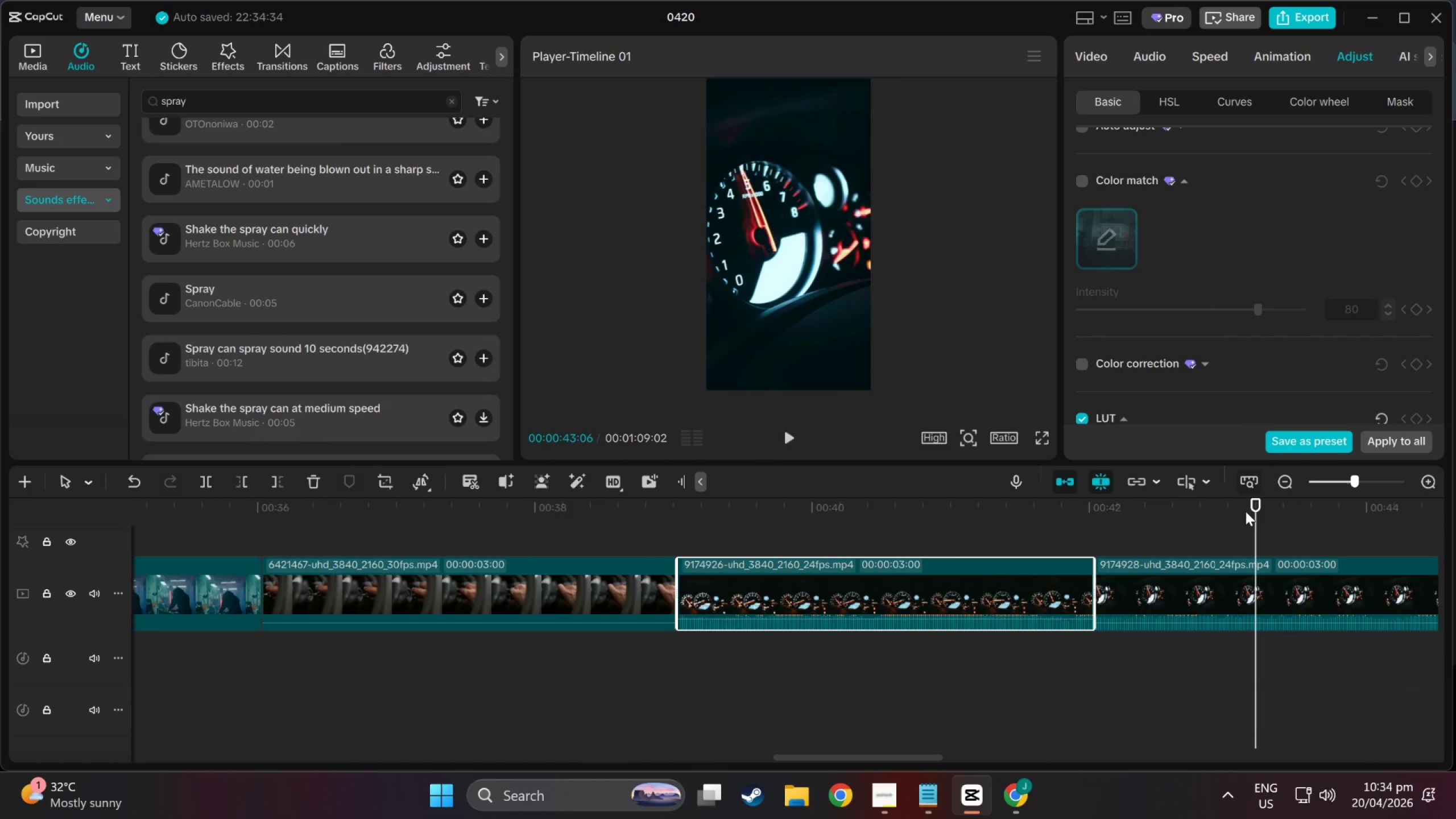 
left_click([1215, 586])
 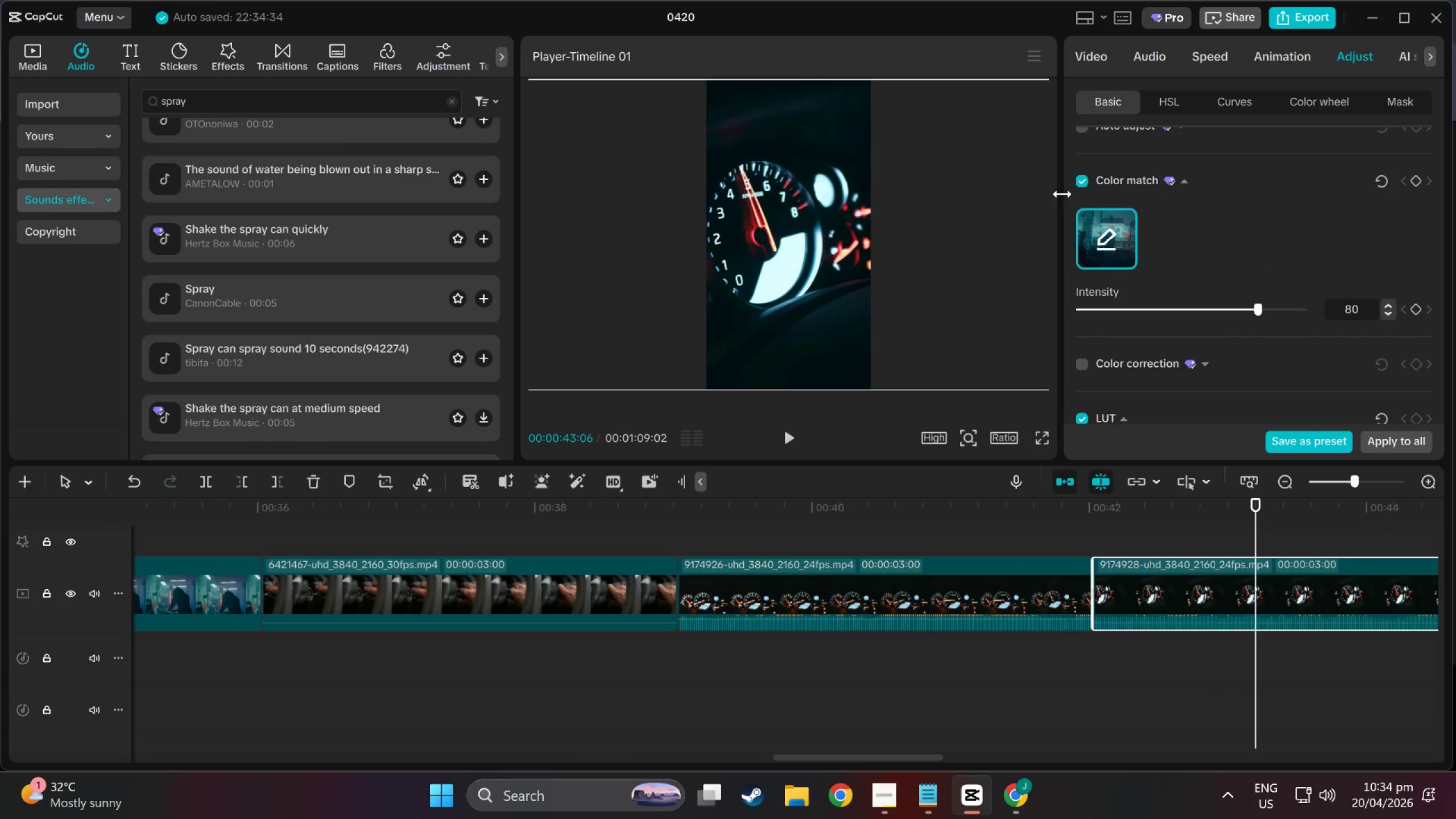 
left_click([1083, 175])
 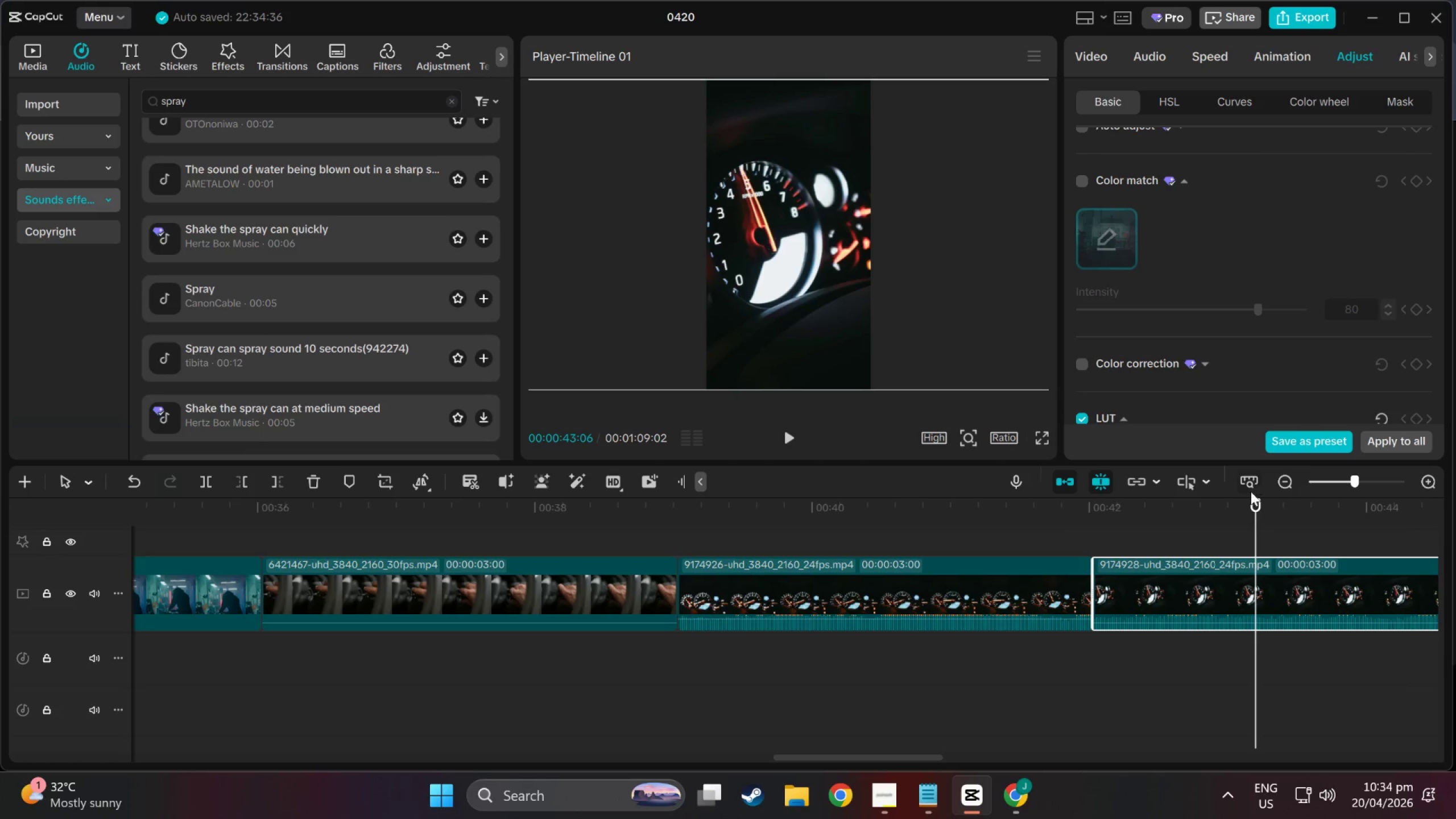 
left_click_drag(start_coordinate=[1256, 516], to_coordinate=[1446, 525])
 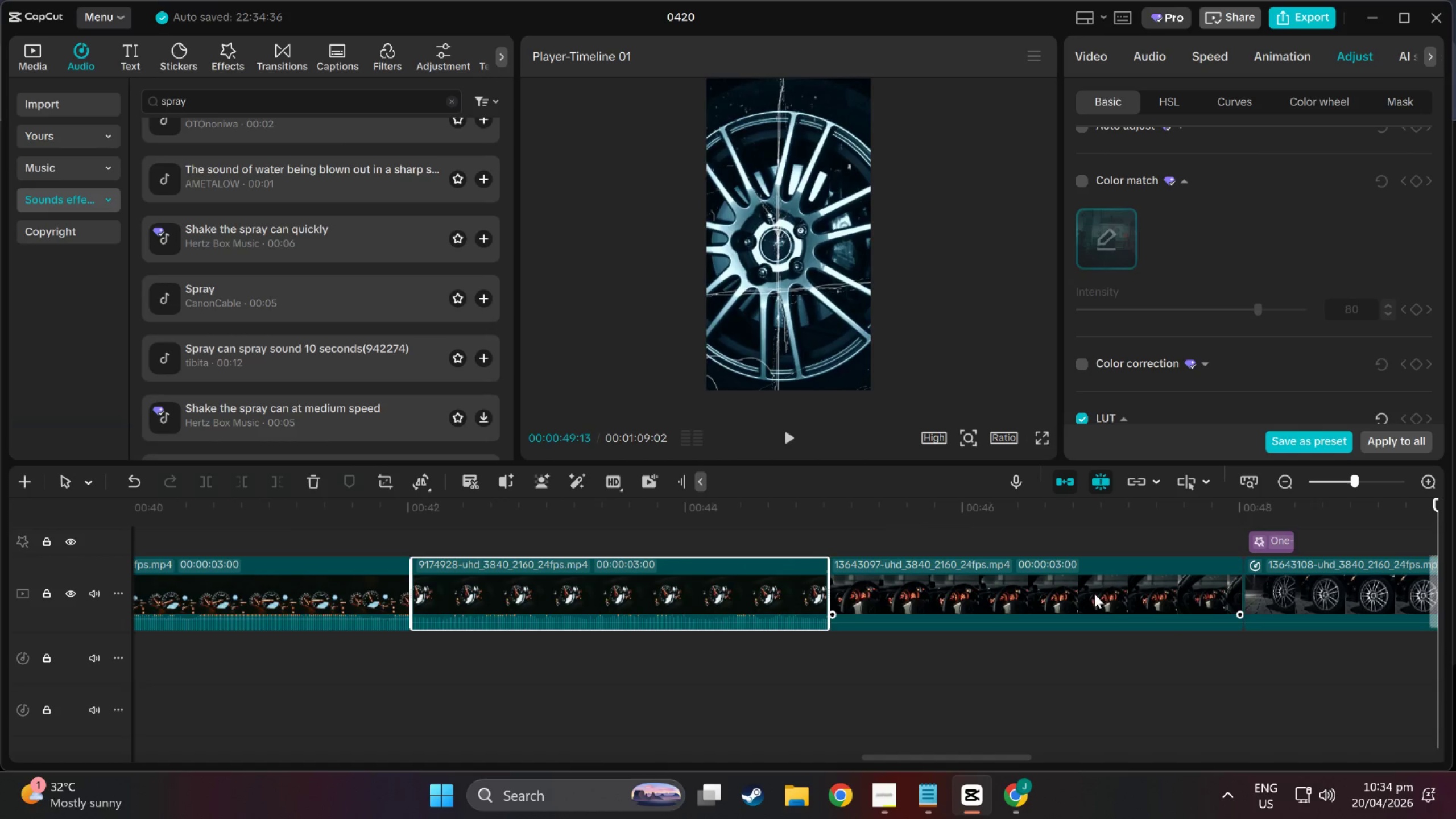 
left_click([1094, 597])
 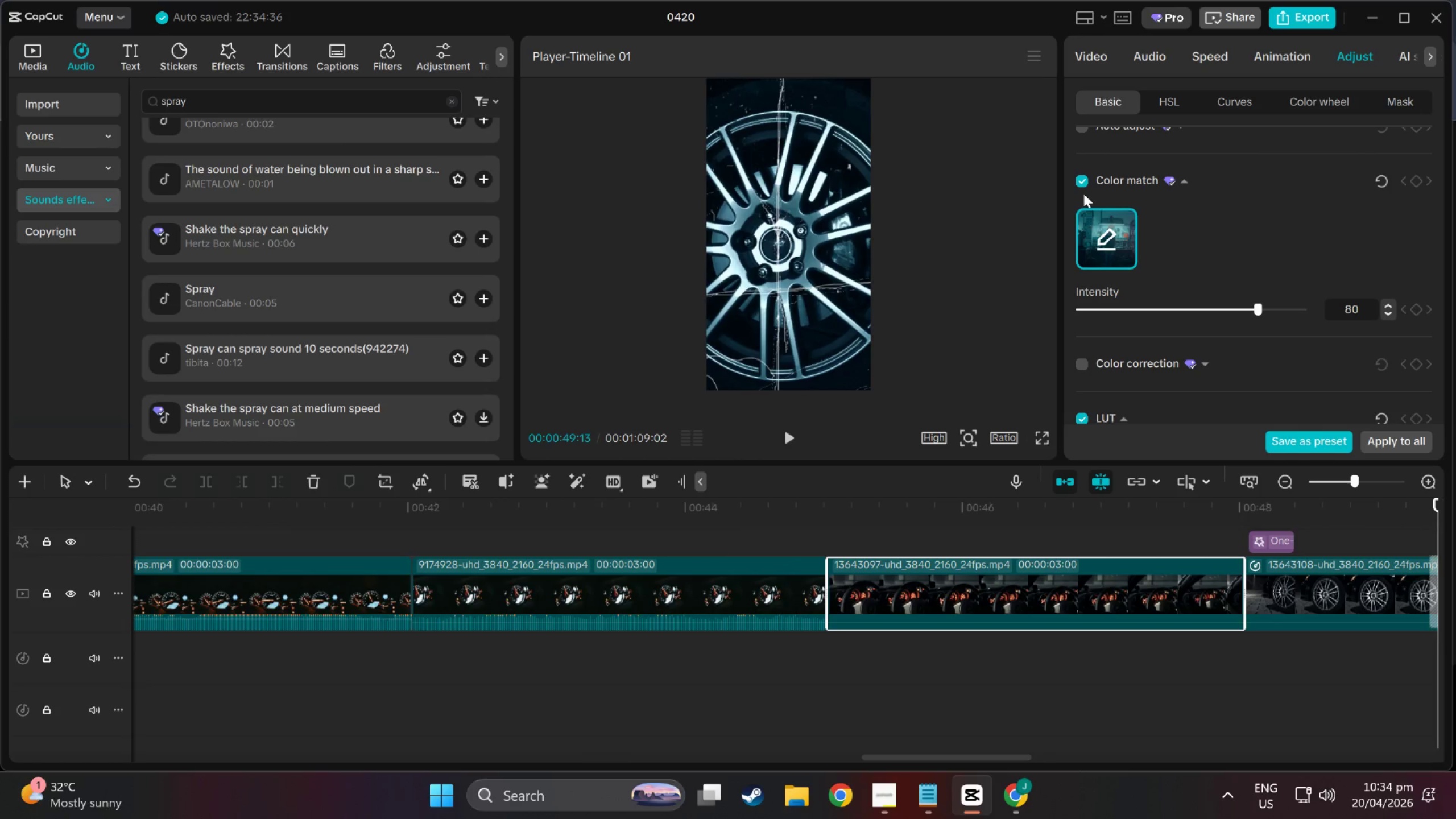 
left_click([1078, 183])
 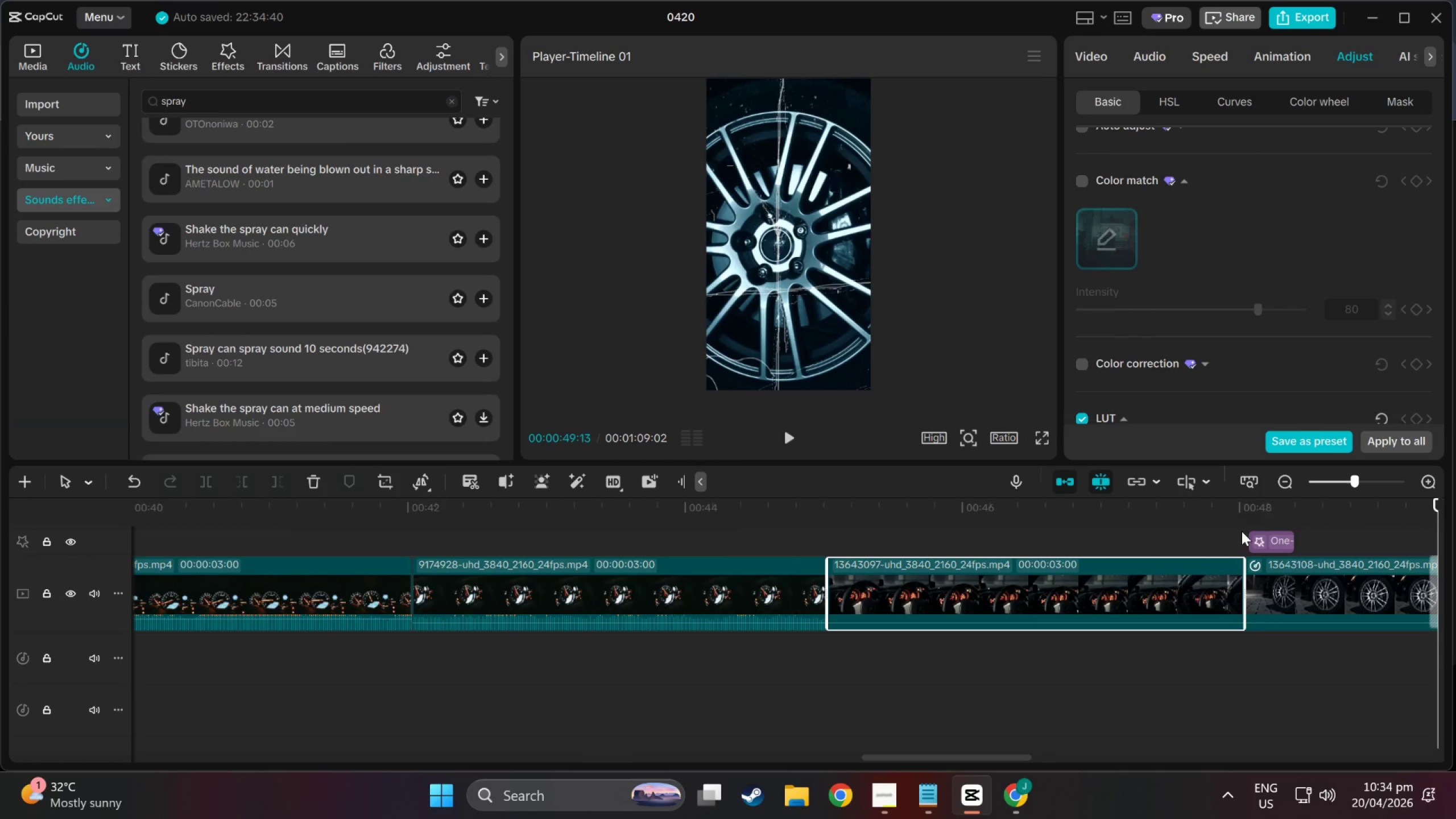 
left_click([1320, 607])
 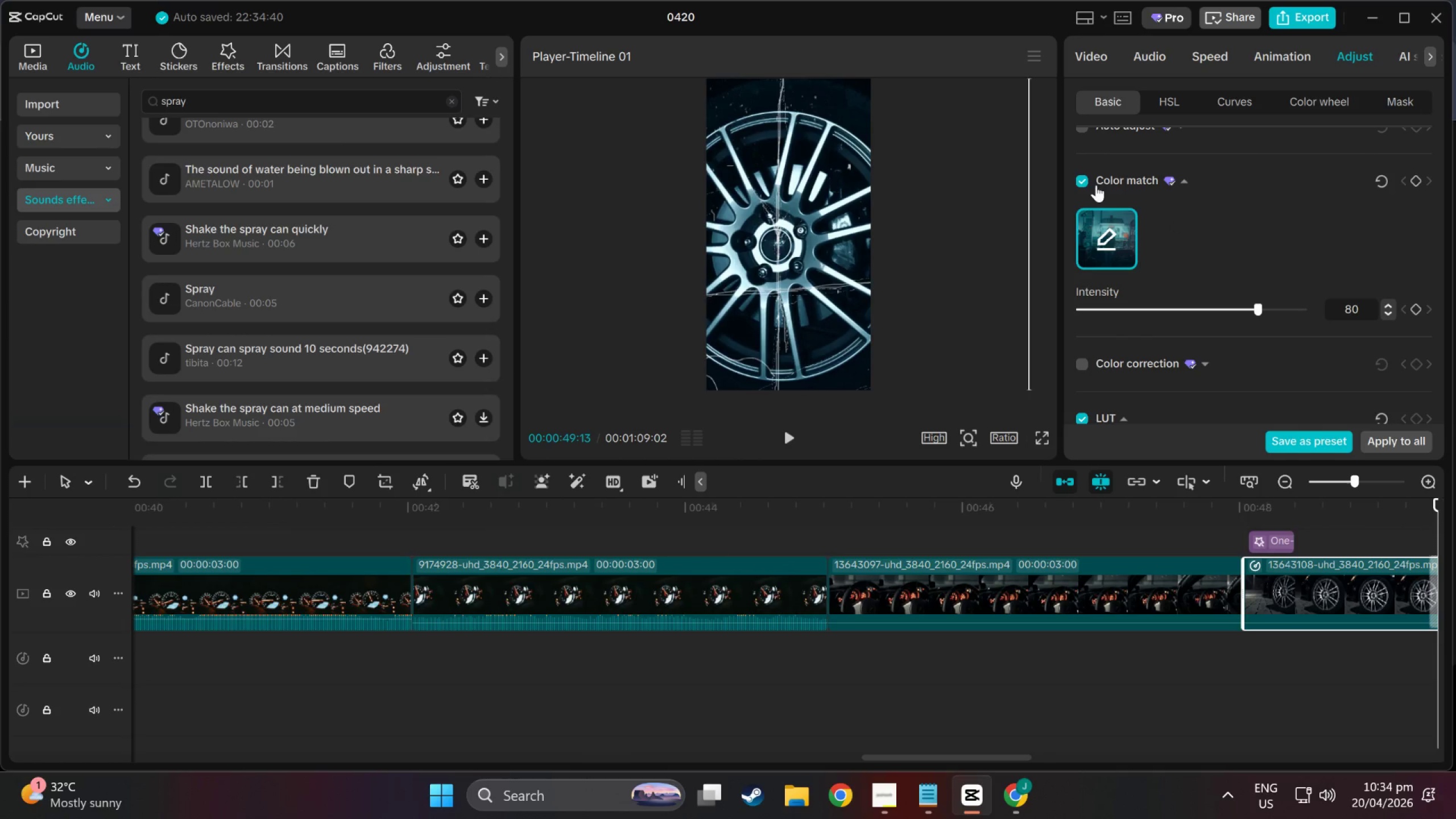 
left_click([1085, 182])
 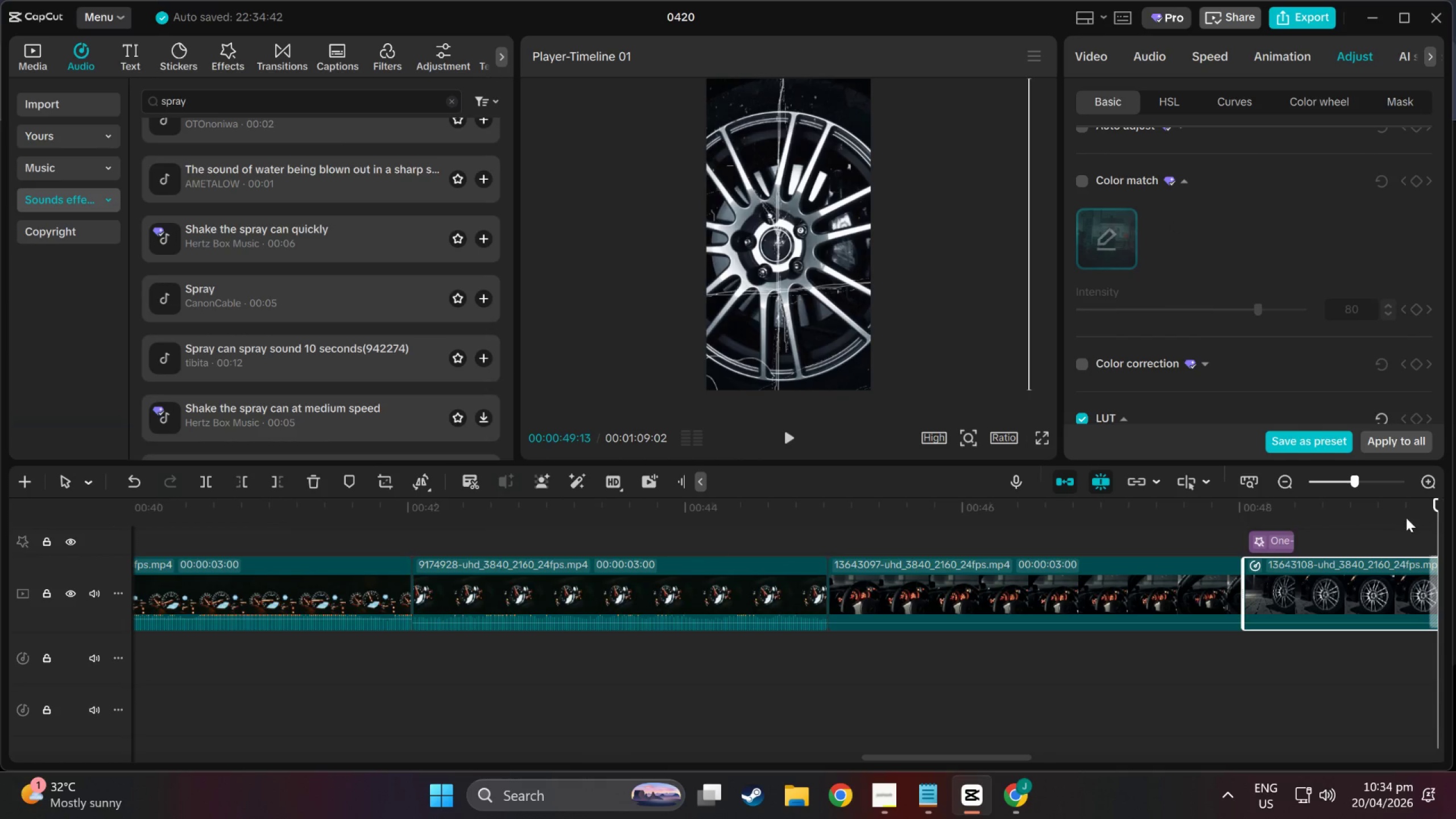 
left_click_drag(start_coordinate=[1453, 508], to_coordinate=[1455, 508])
 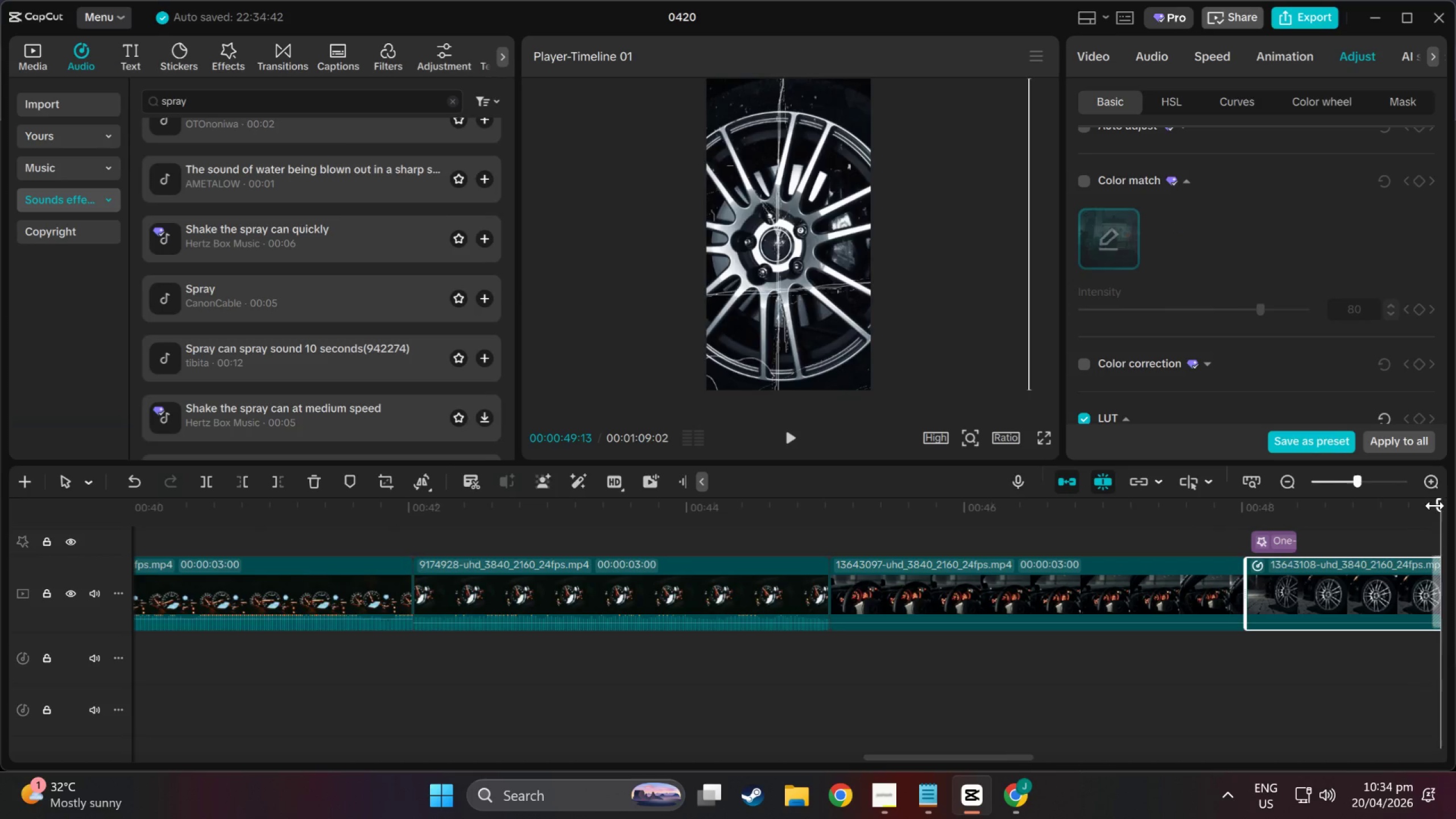 
left_click_drag(start_coordinate=[1435, 506], to_coordinate=[1438, 513])
 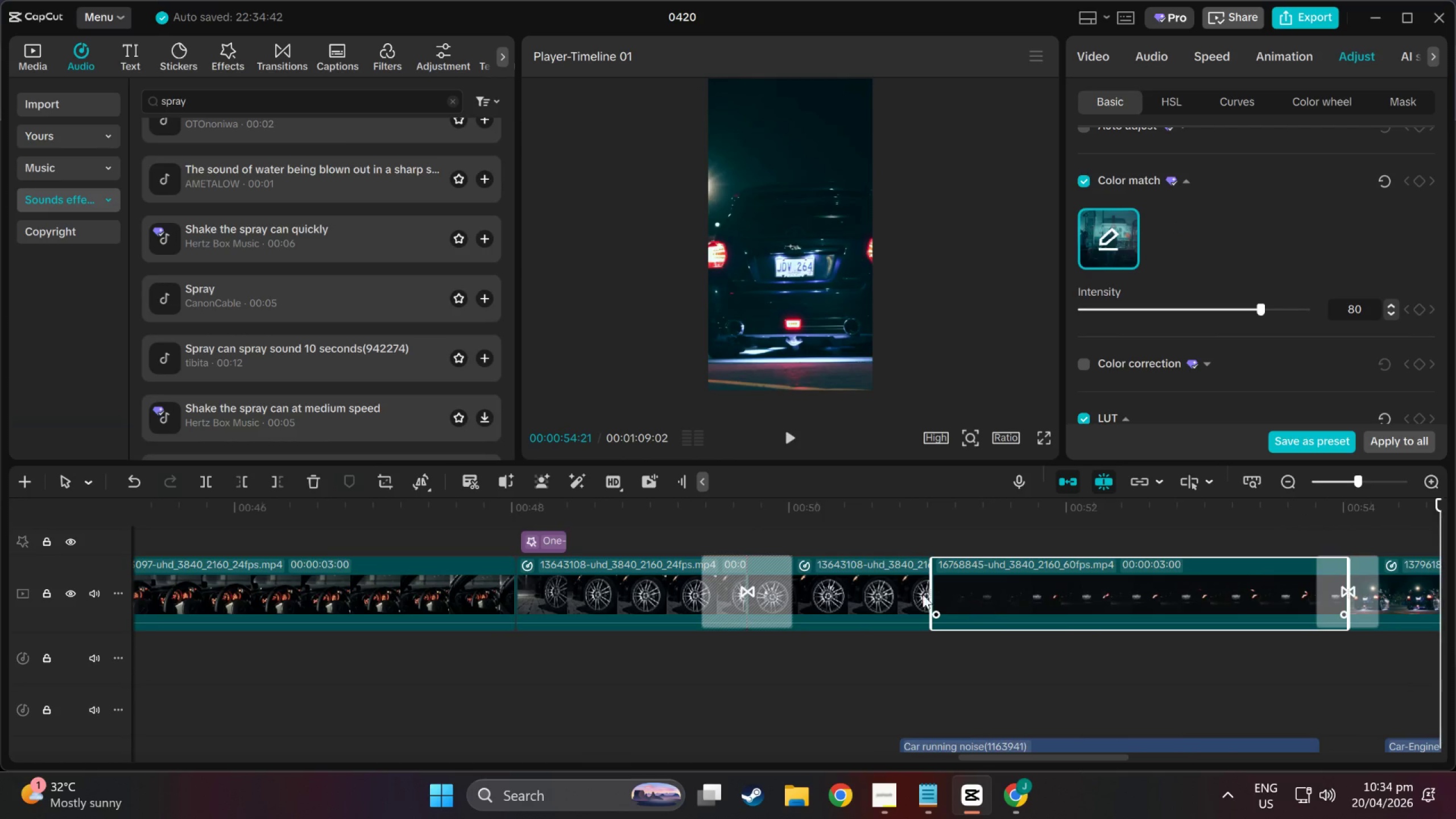 
double_click([864, 582])
 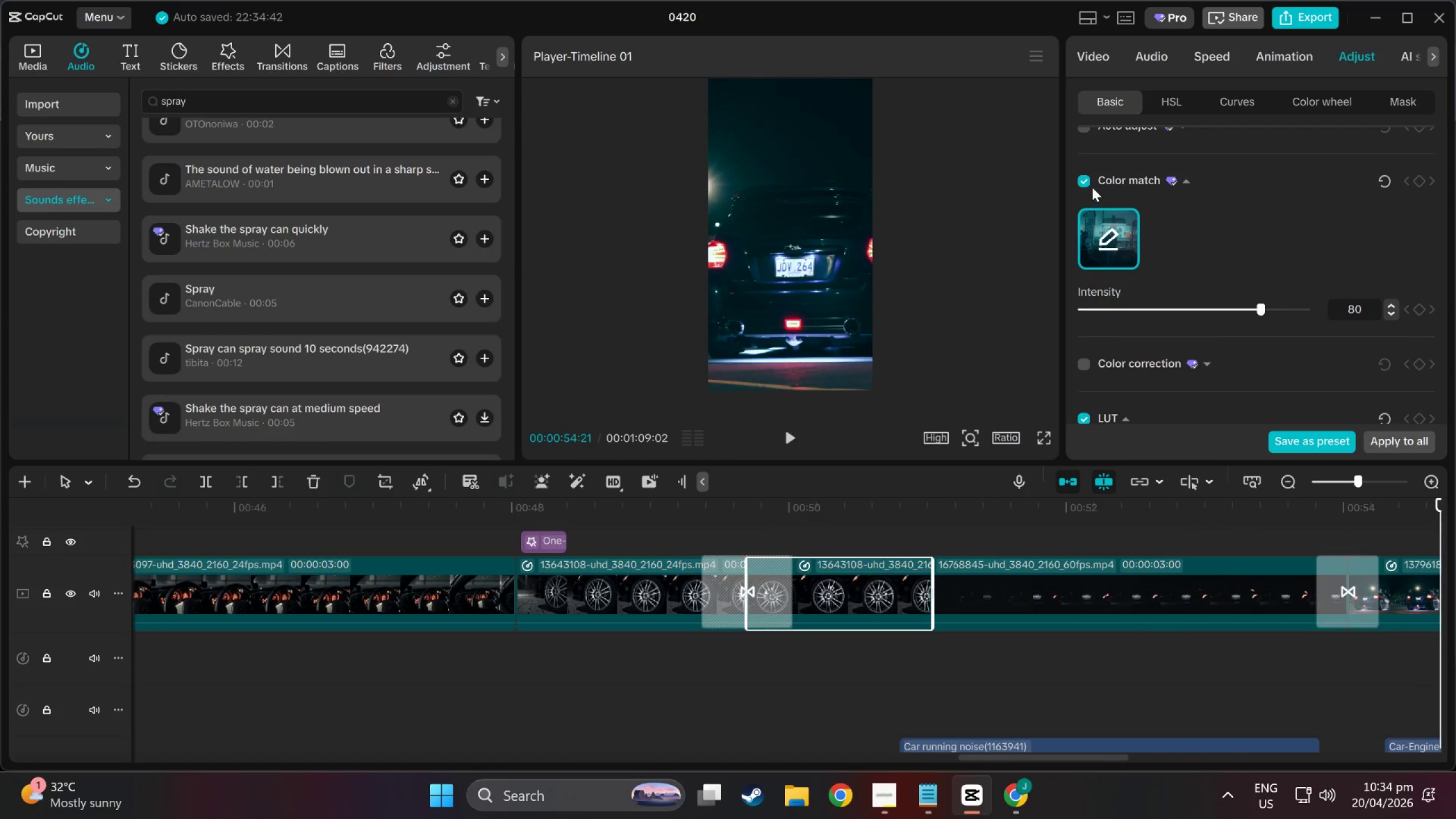 
left_click([1083, 185])
 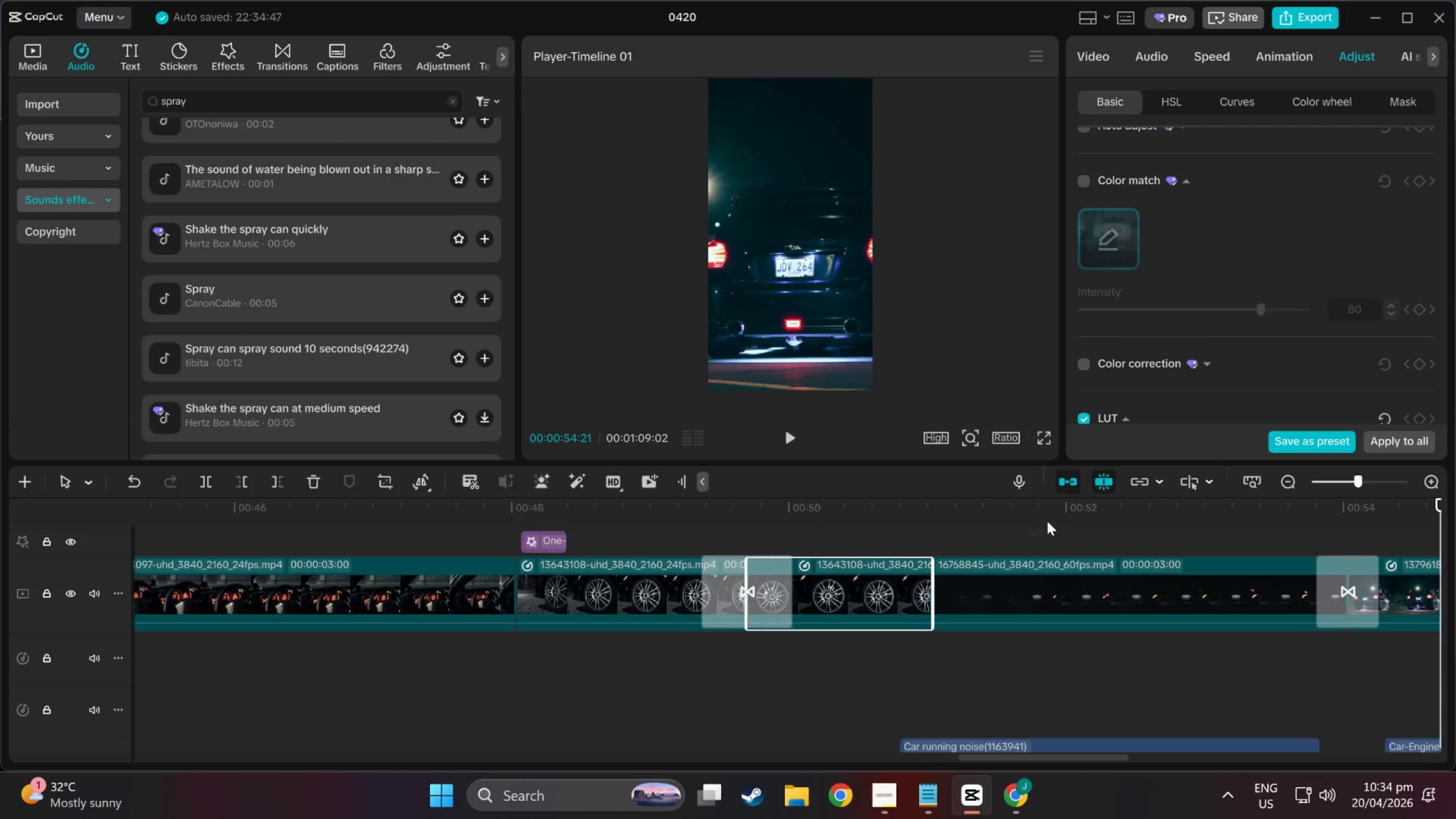 
left_click([1070, 576])
 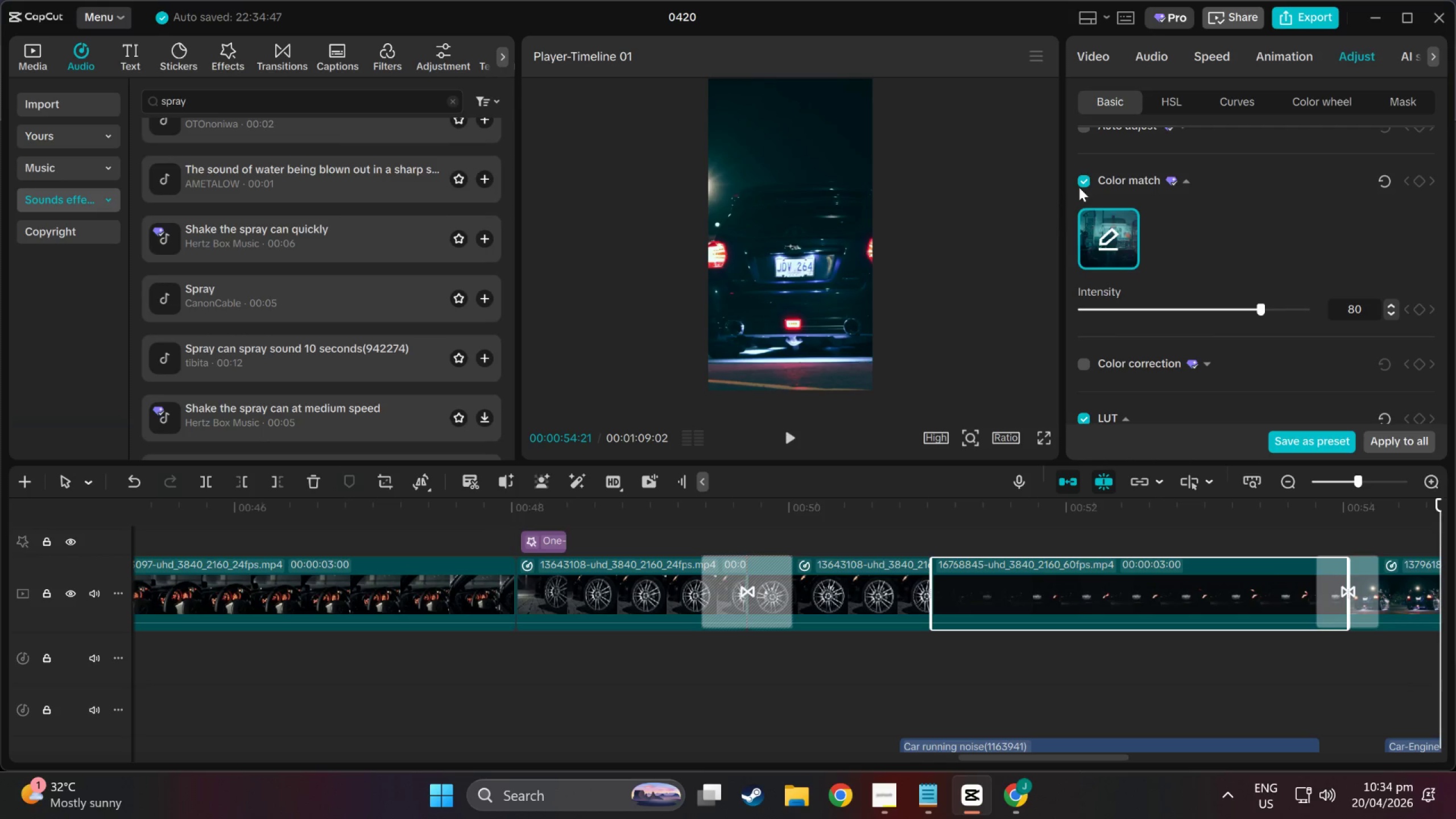 
left_click([1081, 183])
 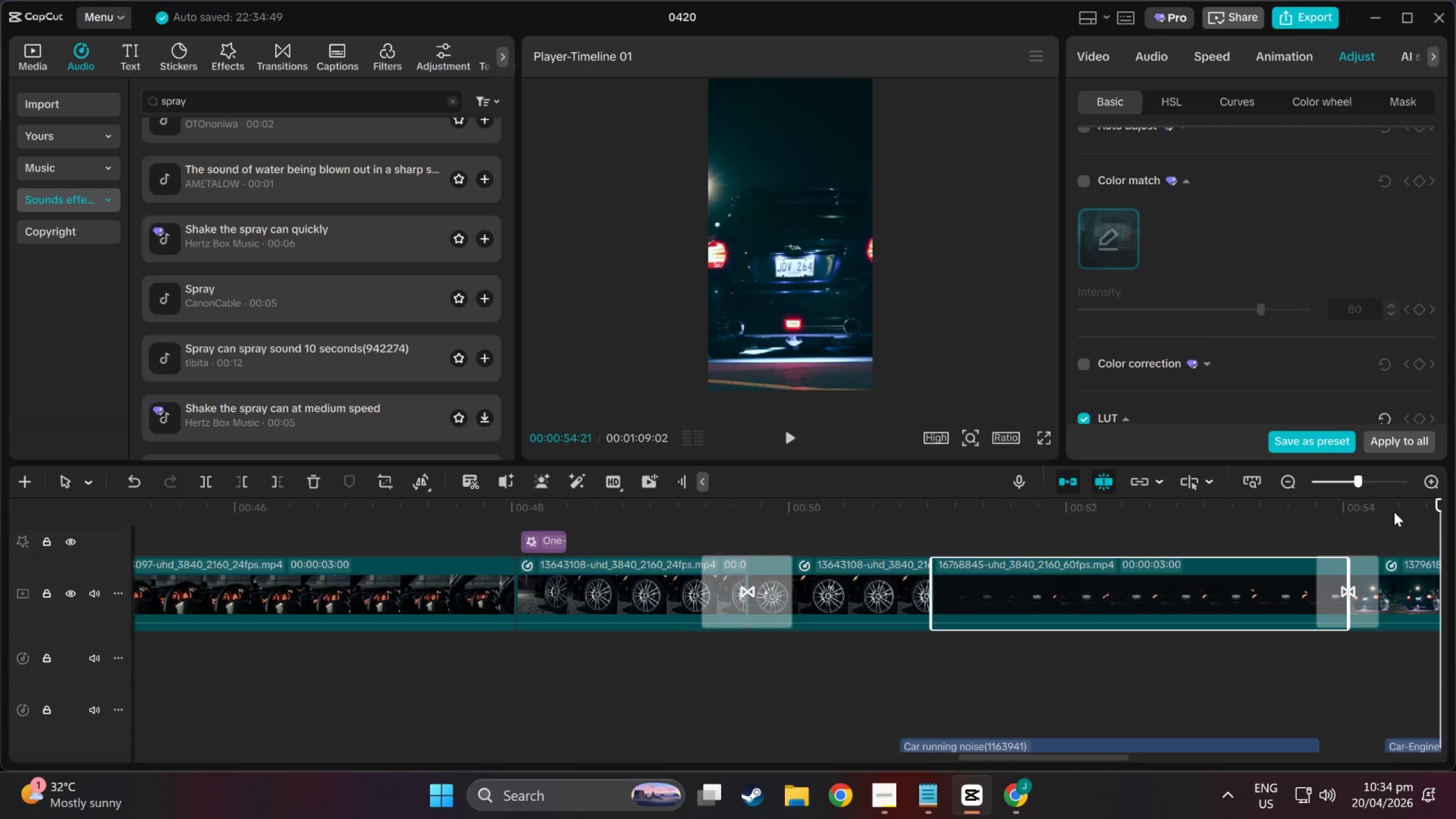 
left_click_drag(start_coordinate=[1408, 511], to_coordinate=[1455, 508])
 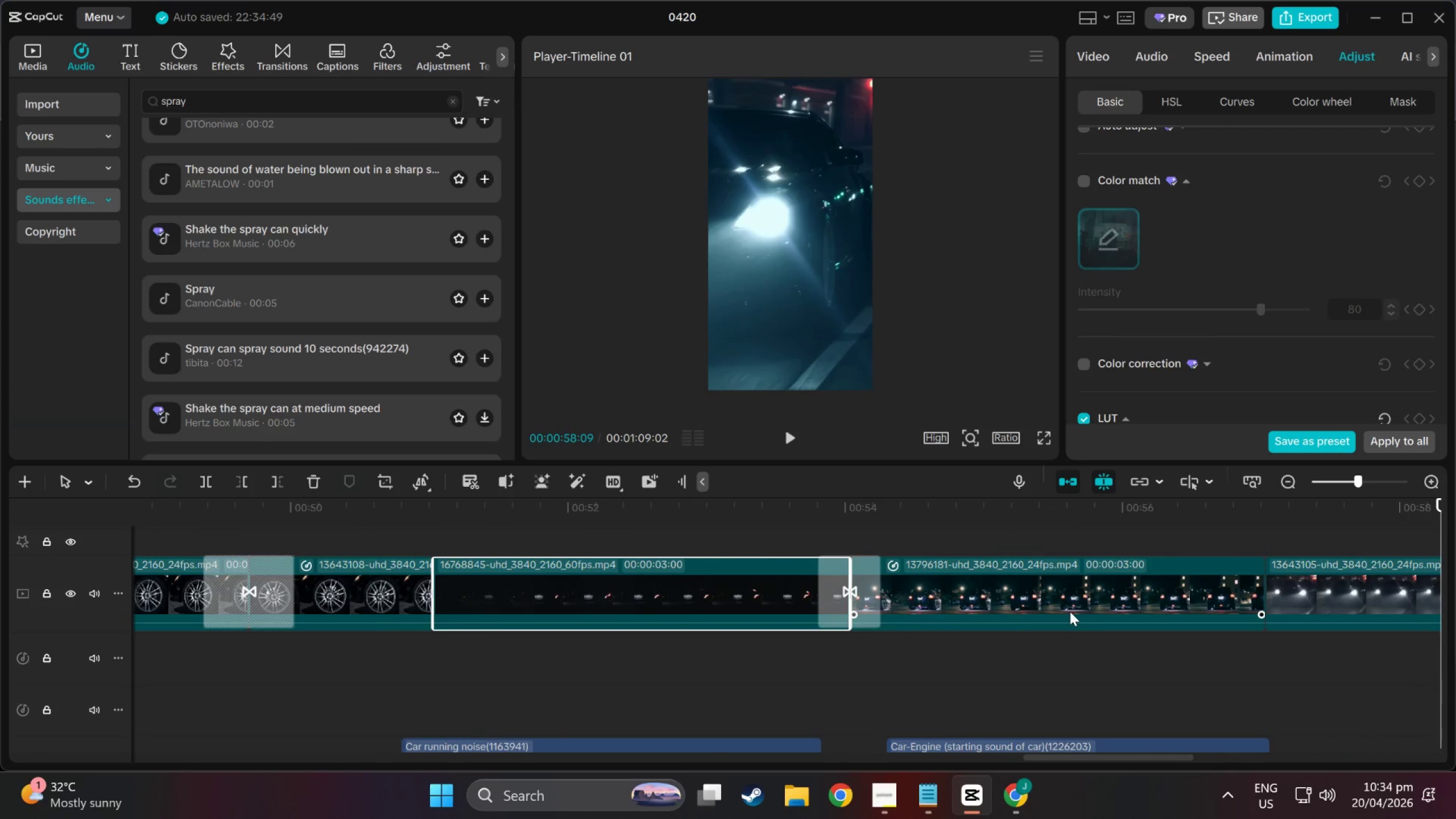 
left_click([1070, 611])
 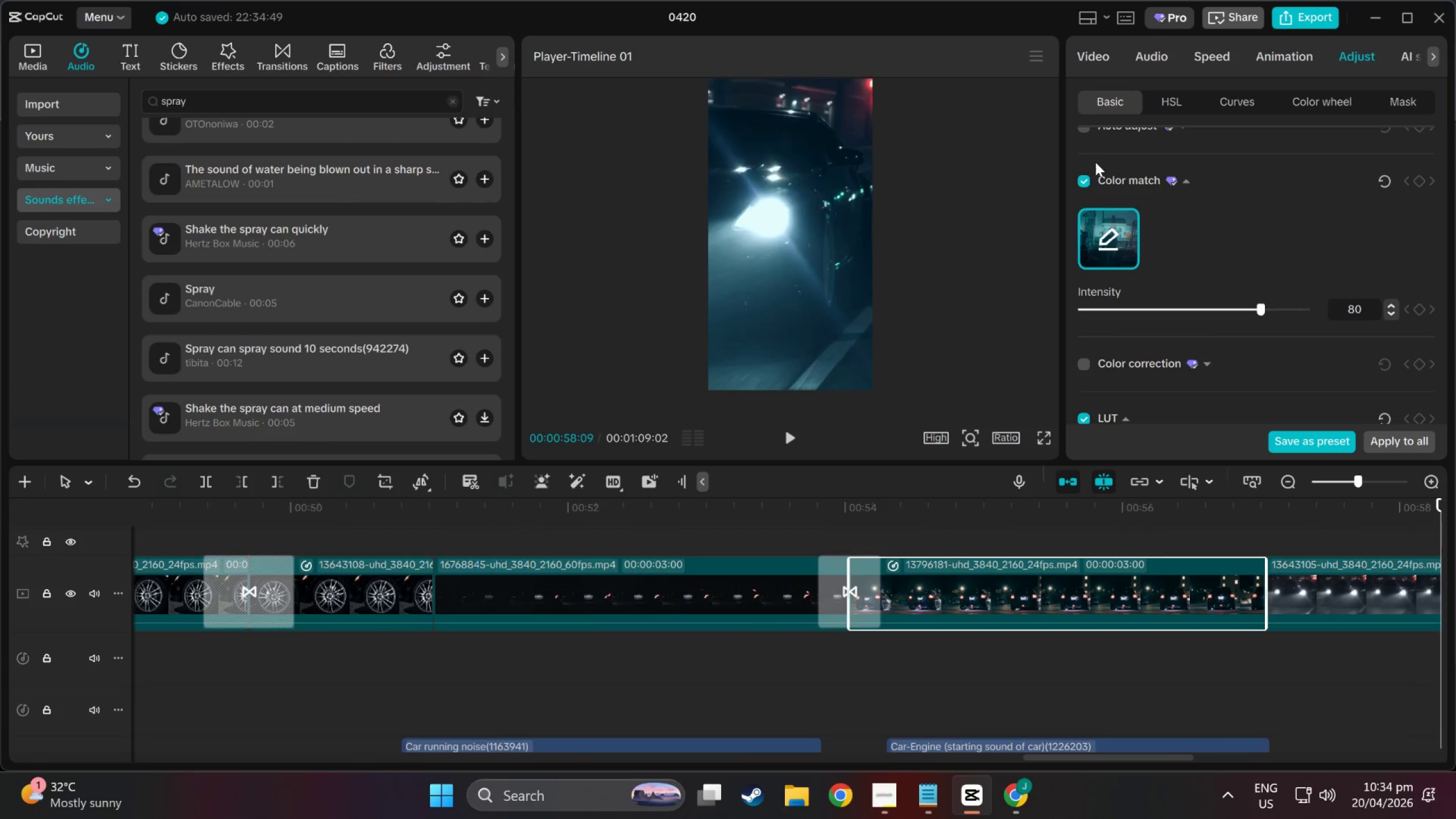 
left_click([1086, 177])
 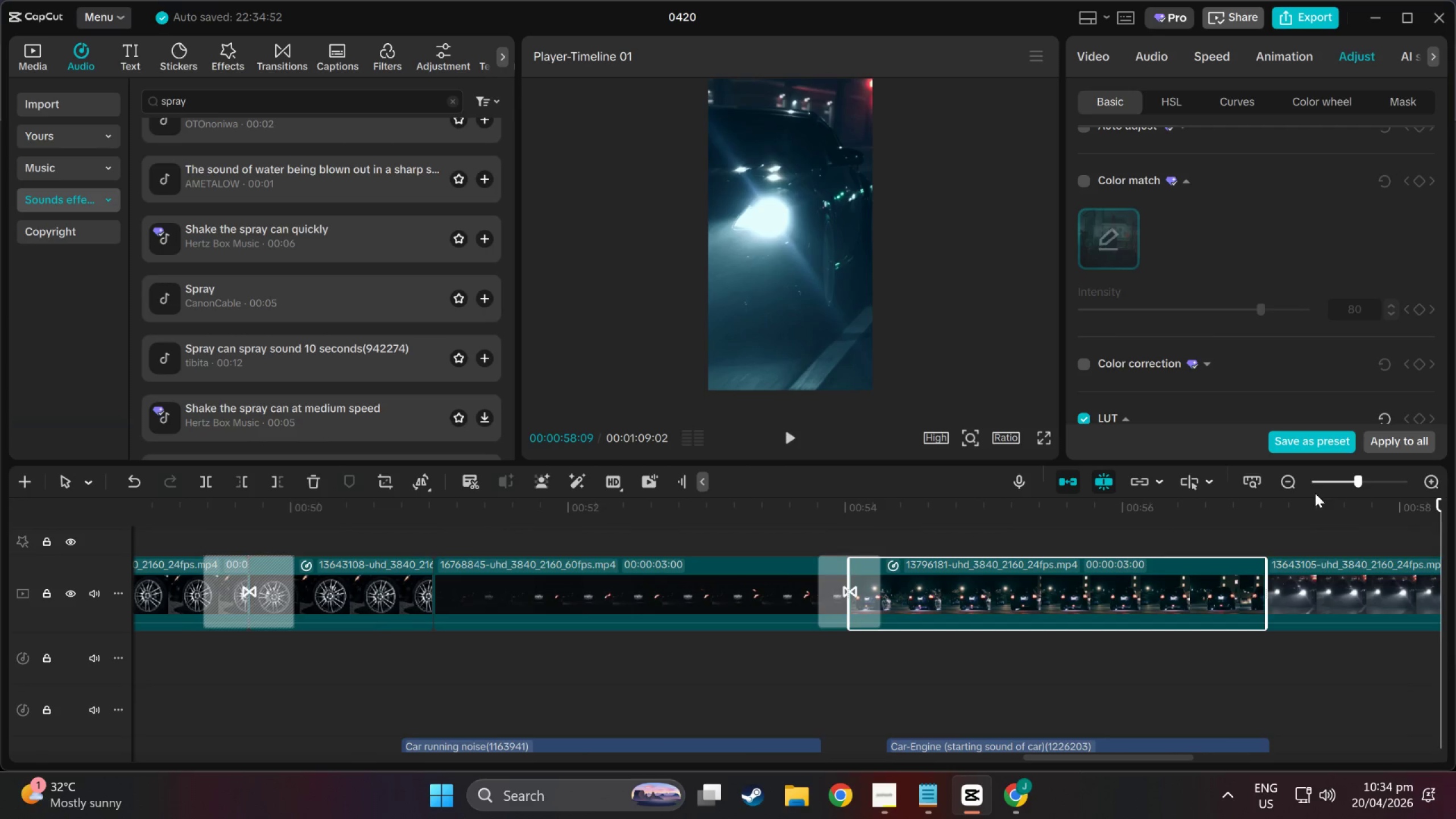 
left_click([1329, 564])
 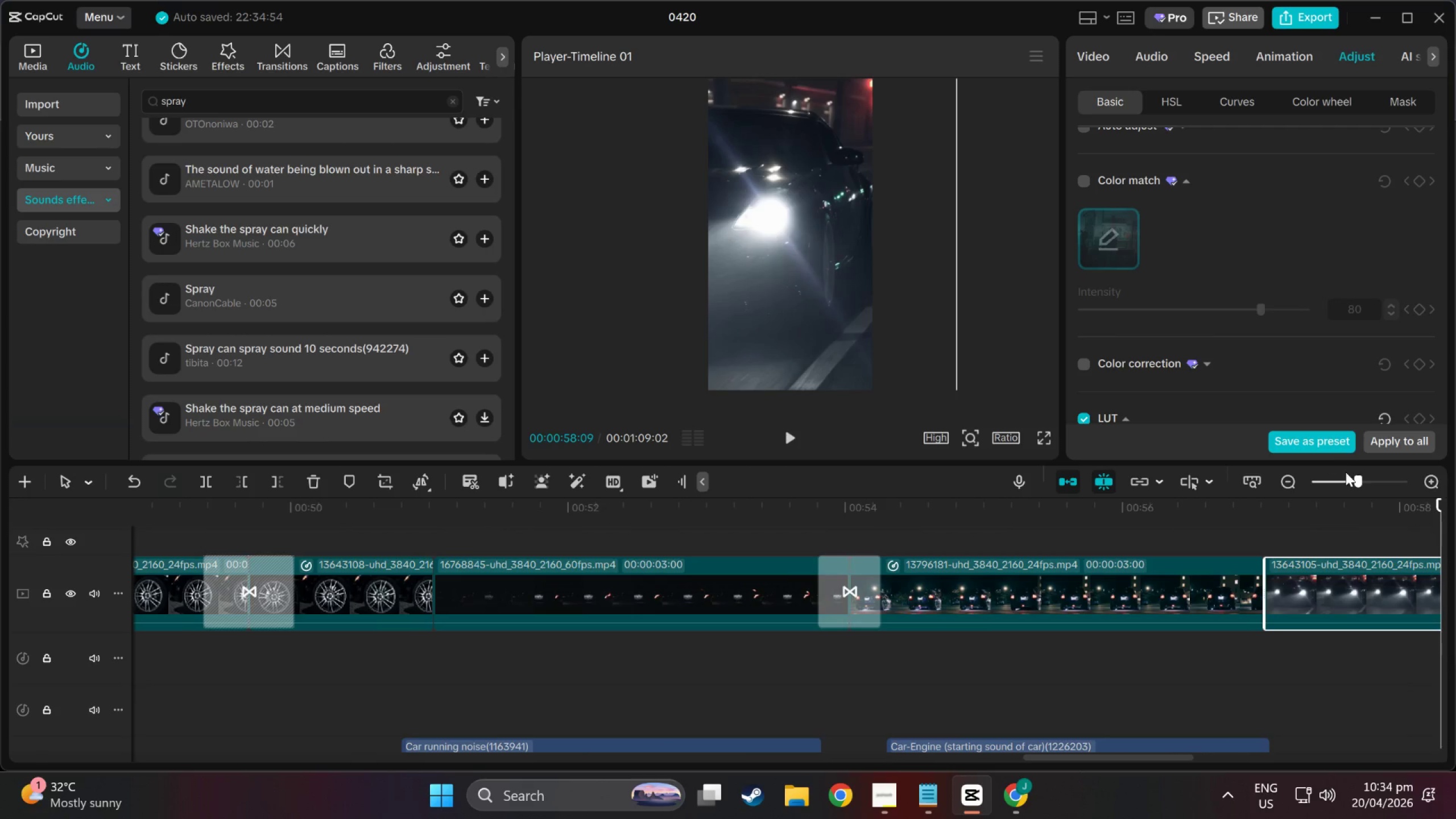 
left_click_drag(start_coordinate=[1432, 516], to_coordinate=[435, 547])
 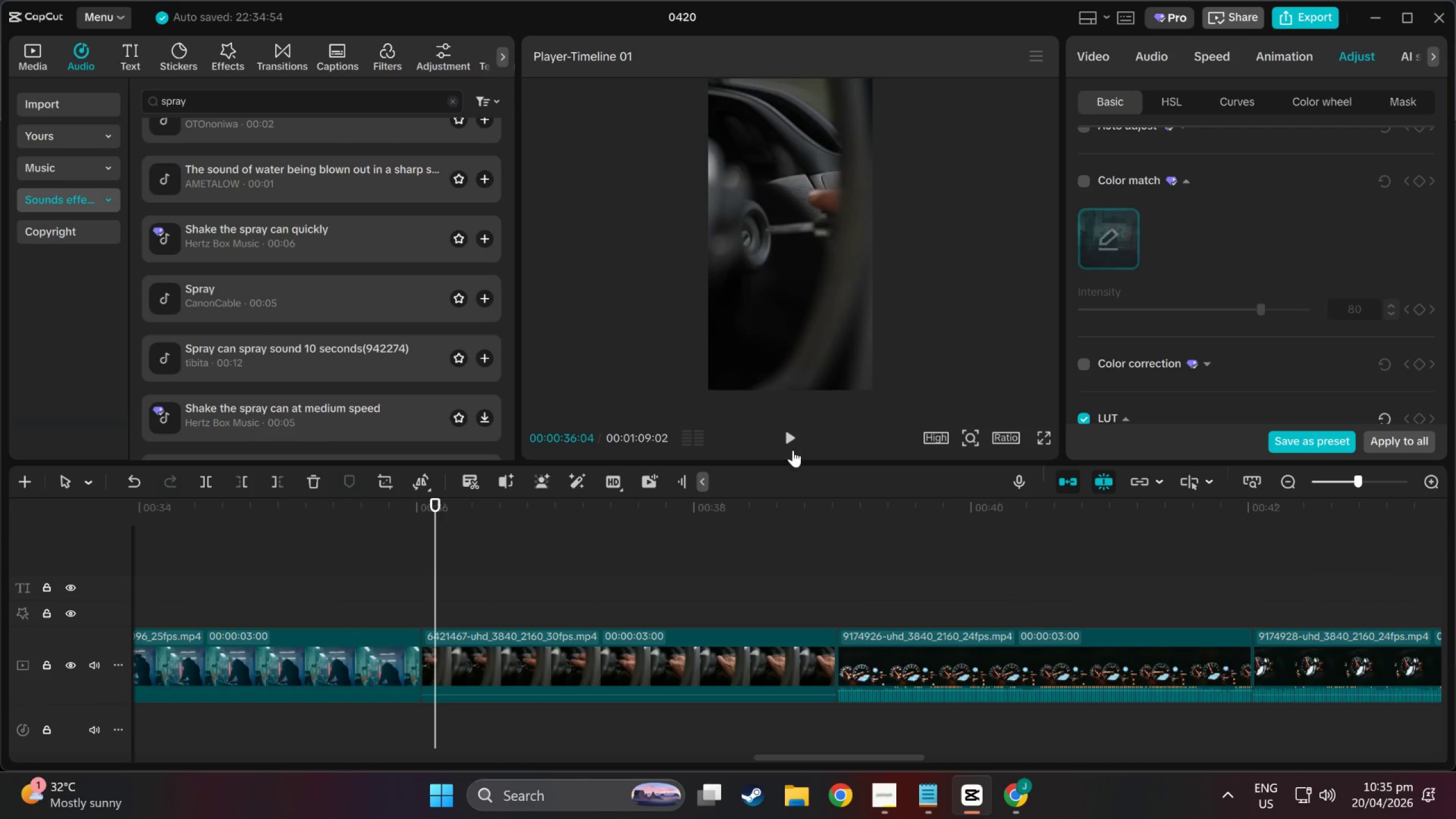 
scroll: coordinate [948, 361], scroll_direction: up, amount: 9.0
 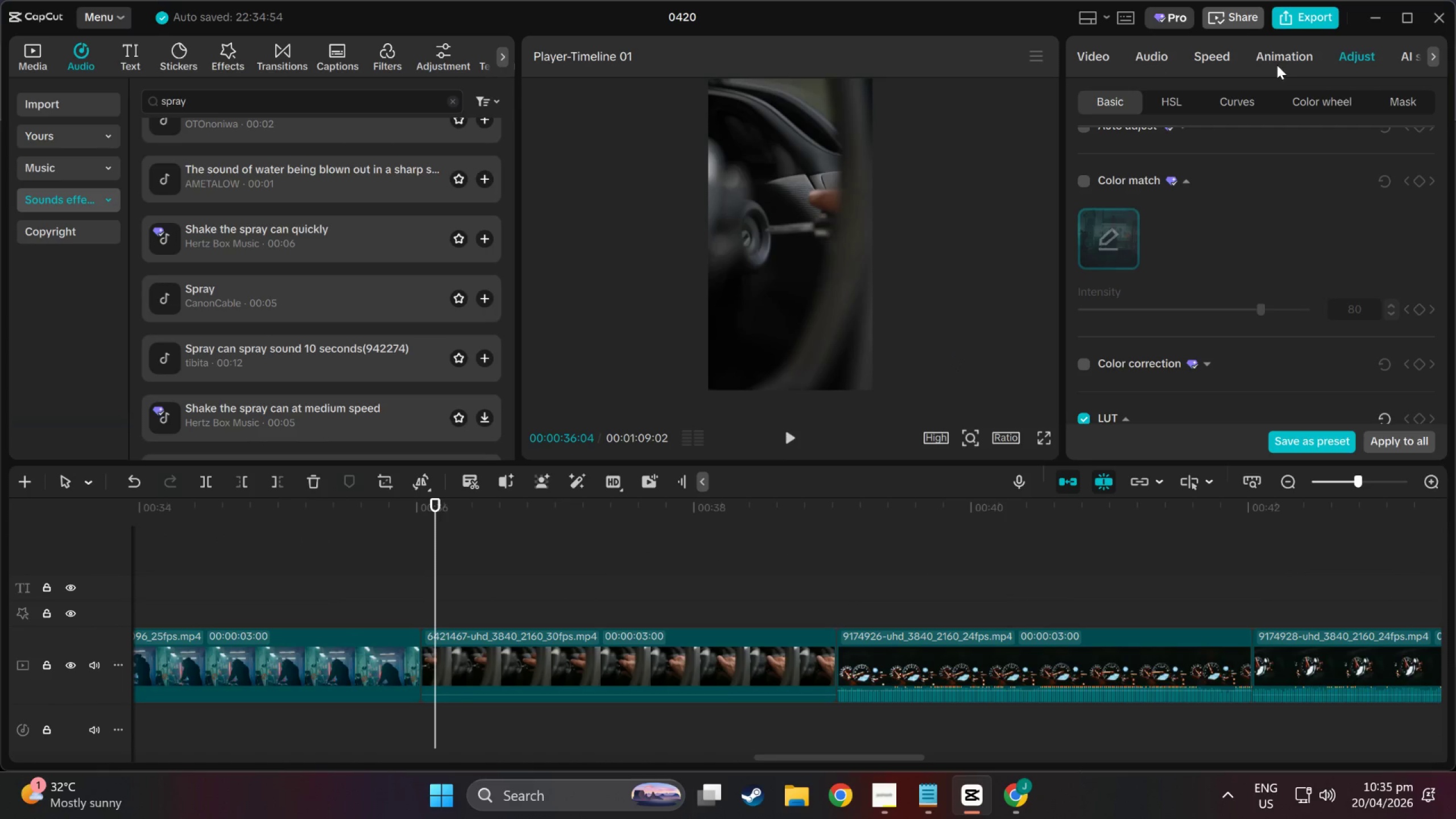 
key(Alt+Tab)
 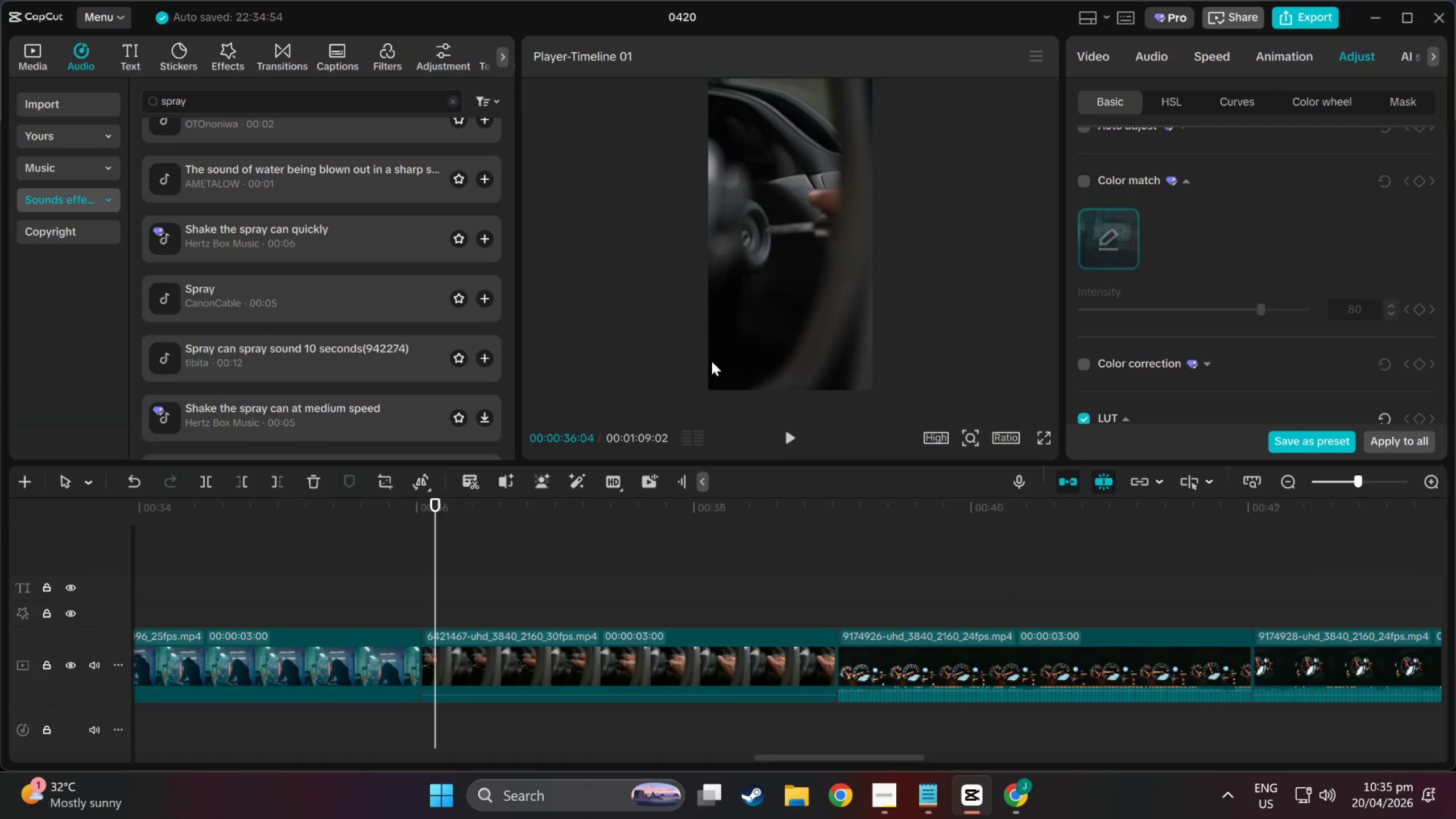 
hold_key(key=AltLeft, duration=1.22)
 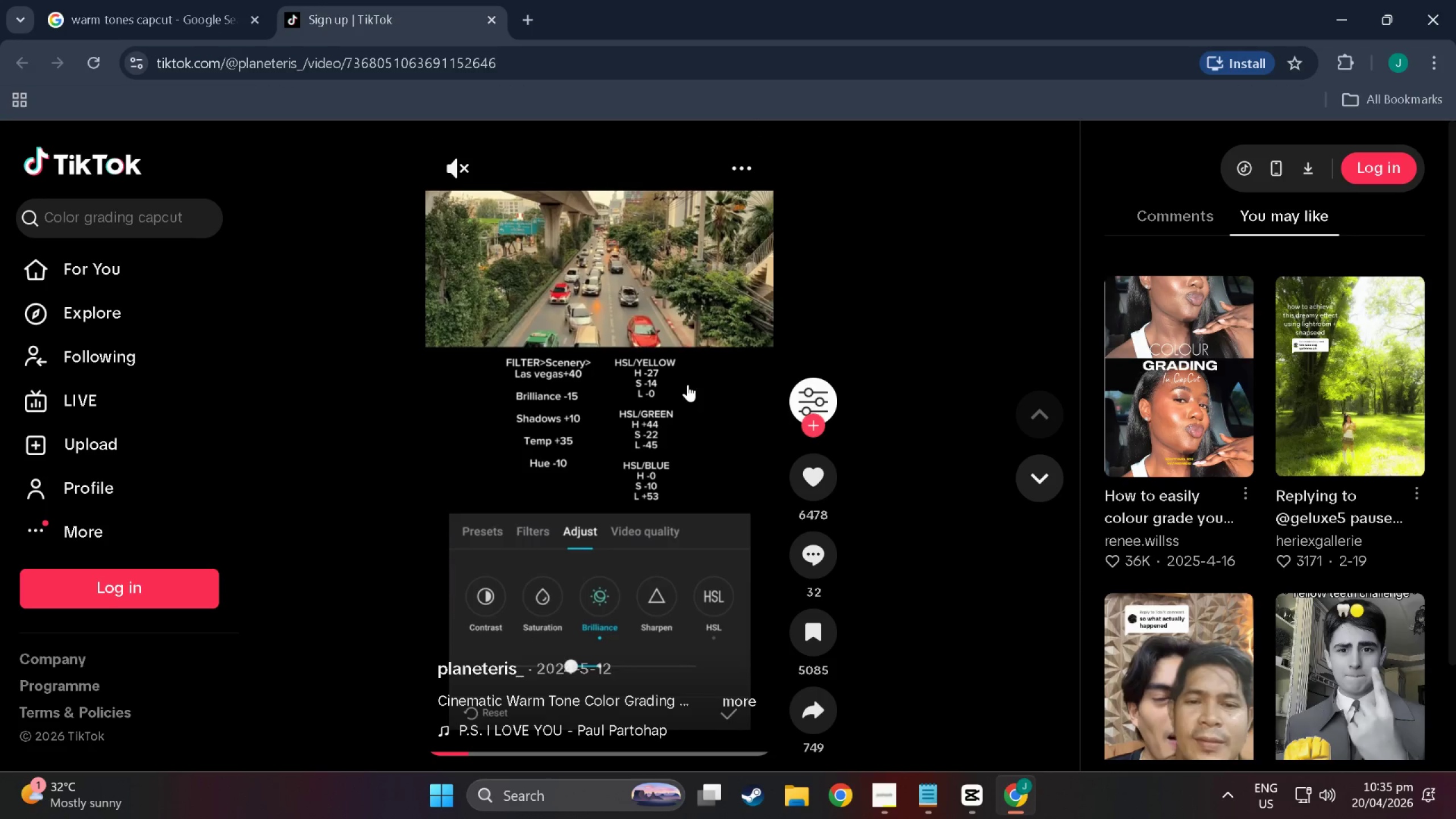 
key(Alt+Tab)
 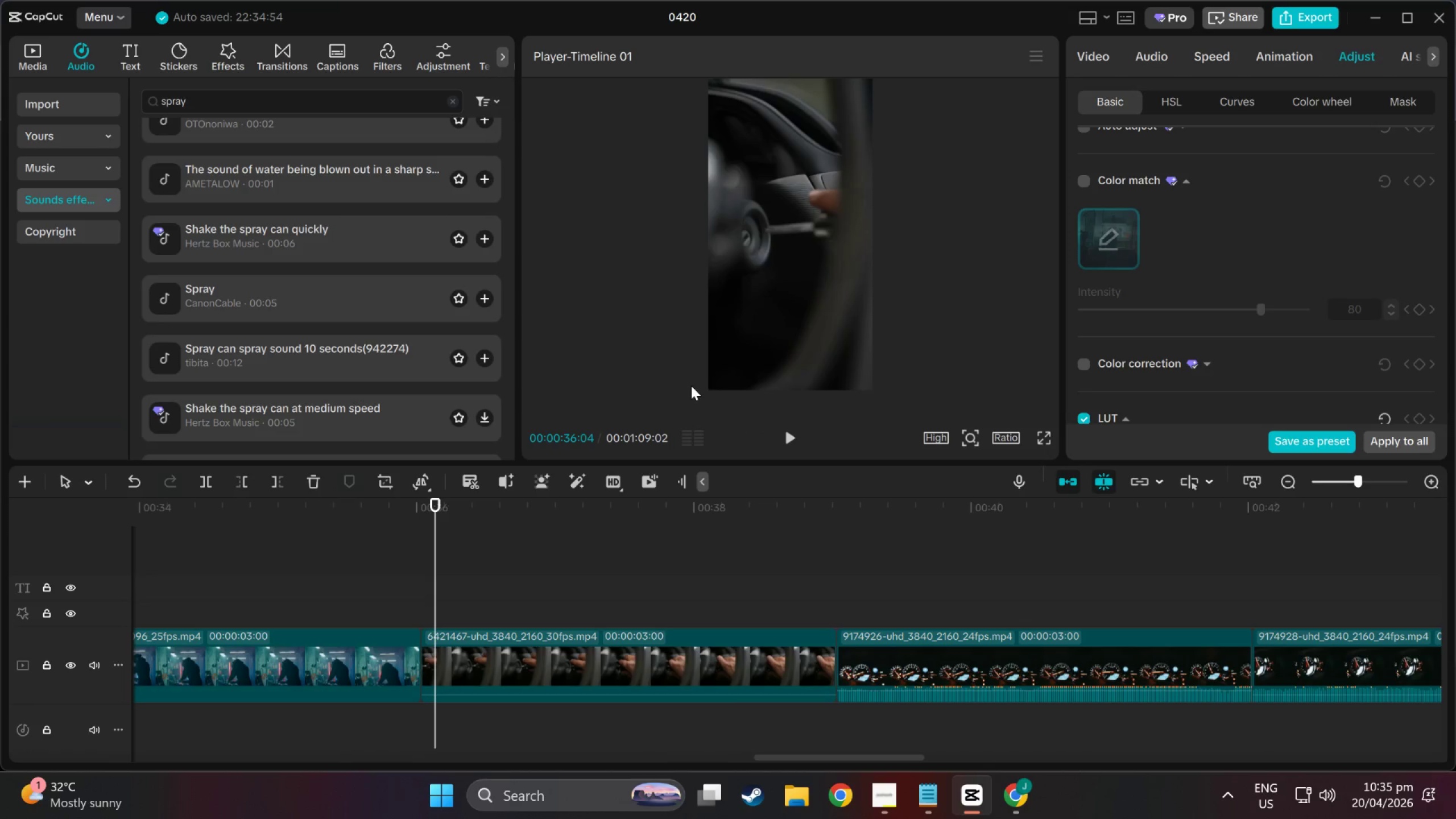 
key(Alt+AltLeft)
 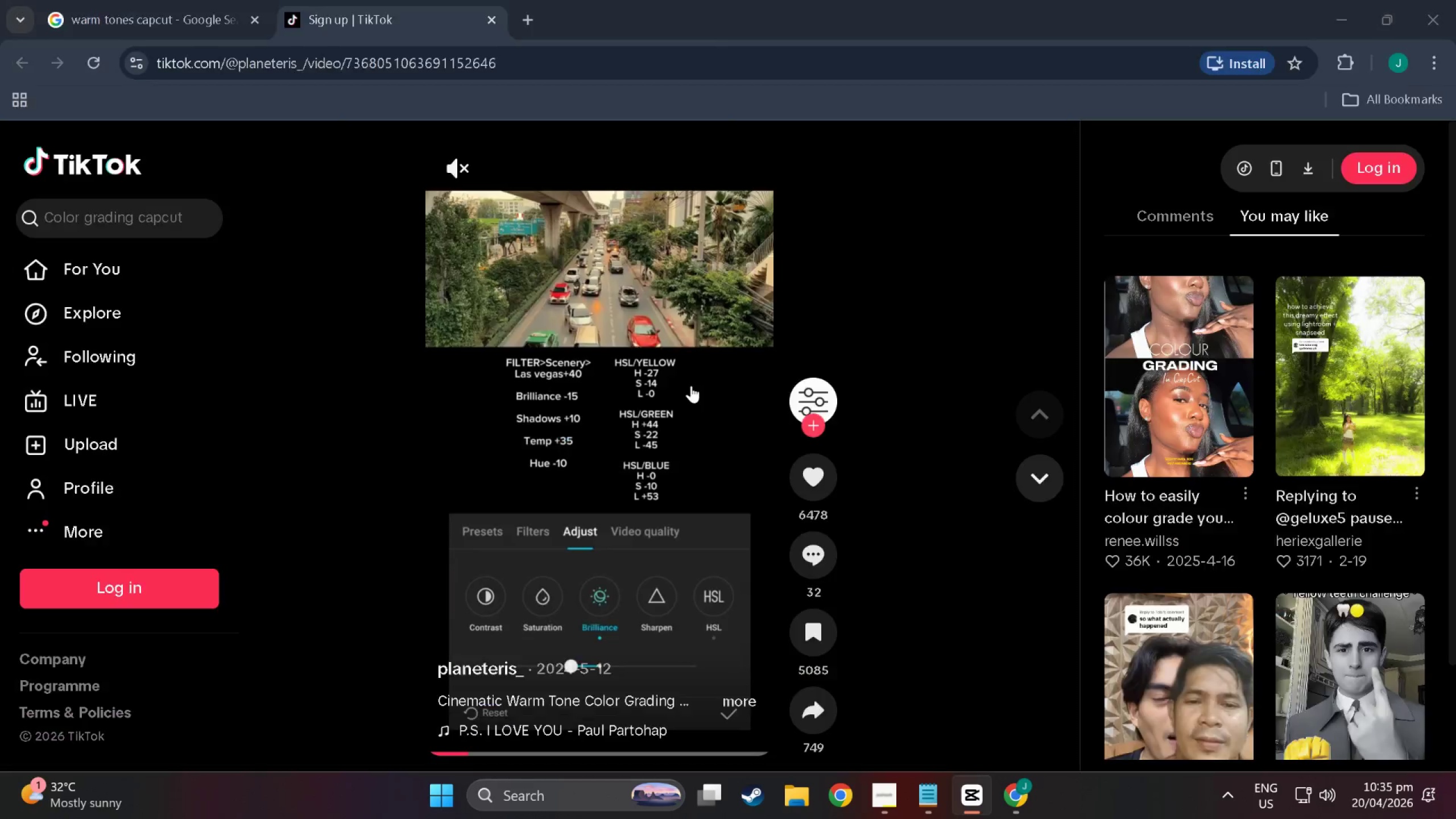 
key(Alt+Tab)
 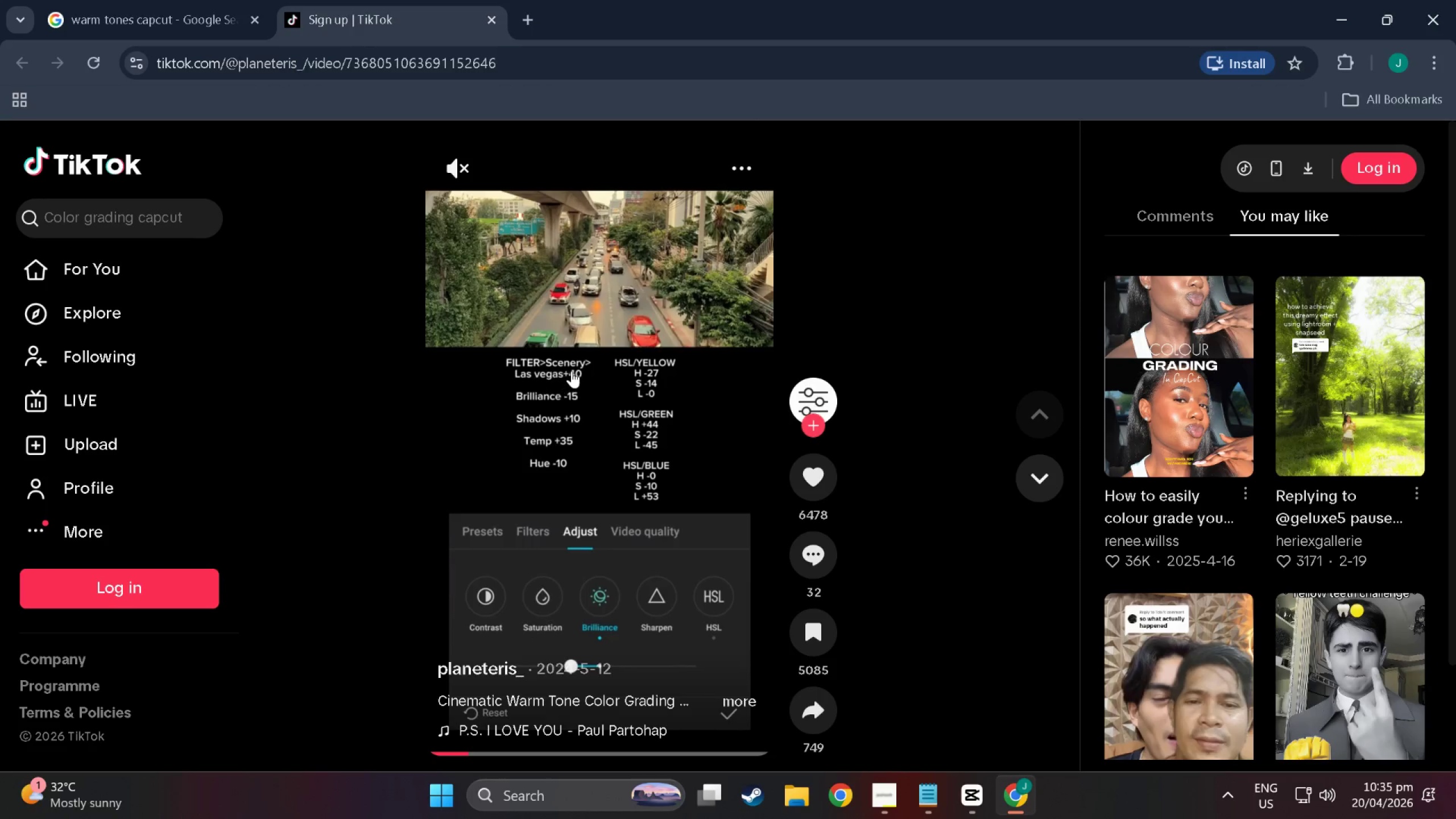 
key(Alt+Tab)
 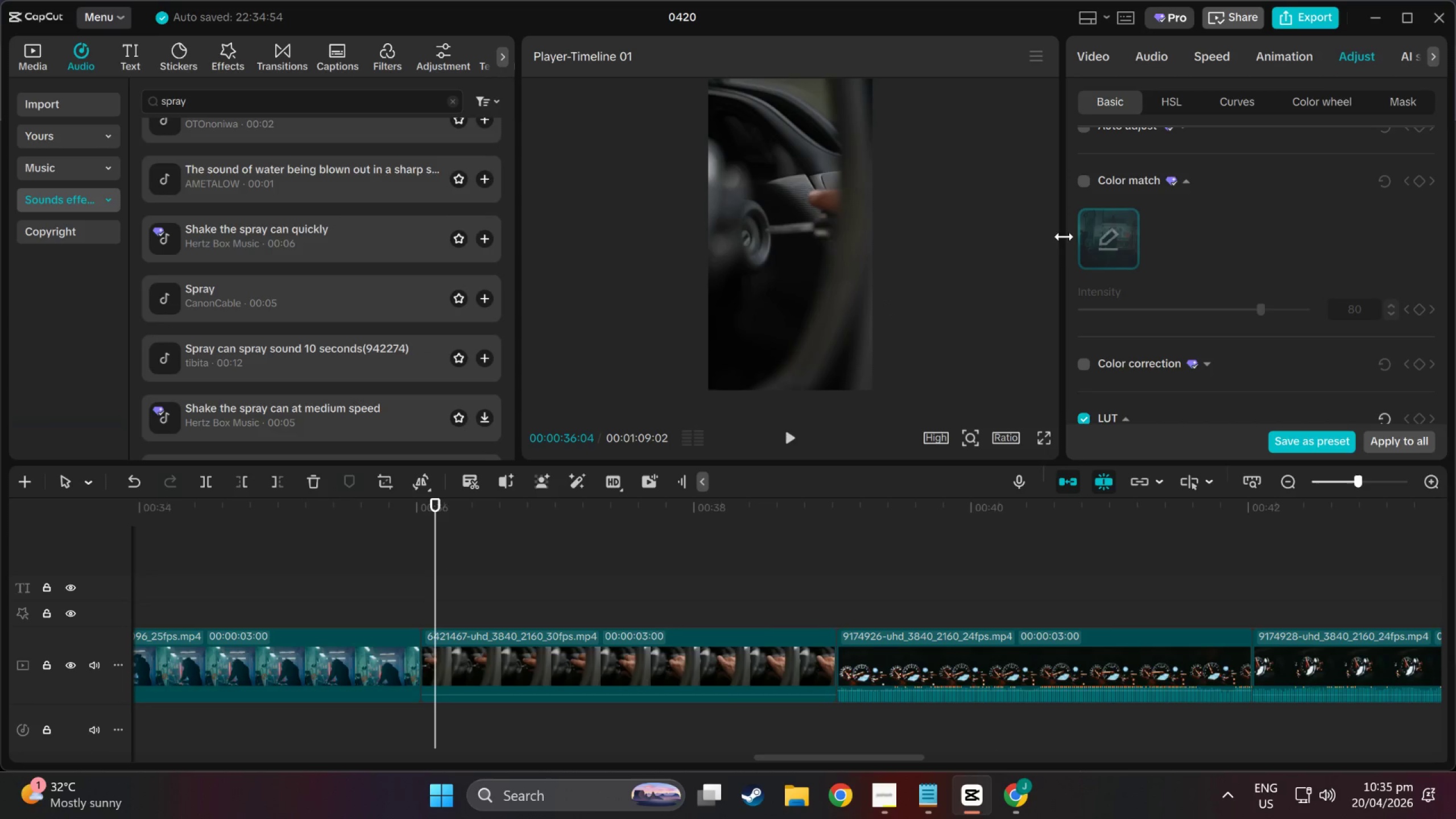 
key(Alt+AltLeft)
 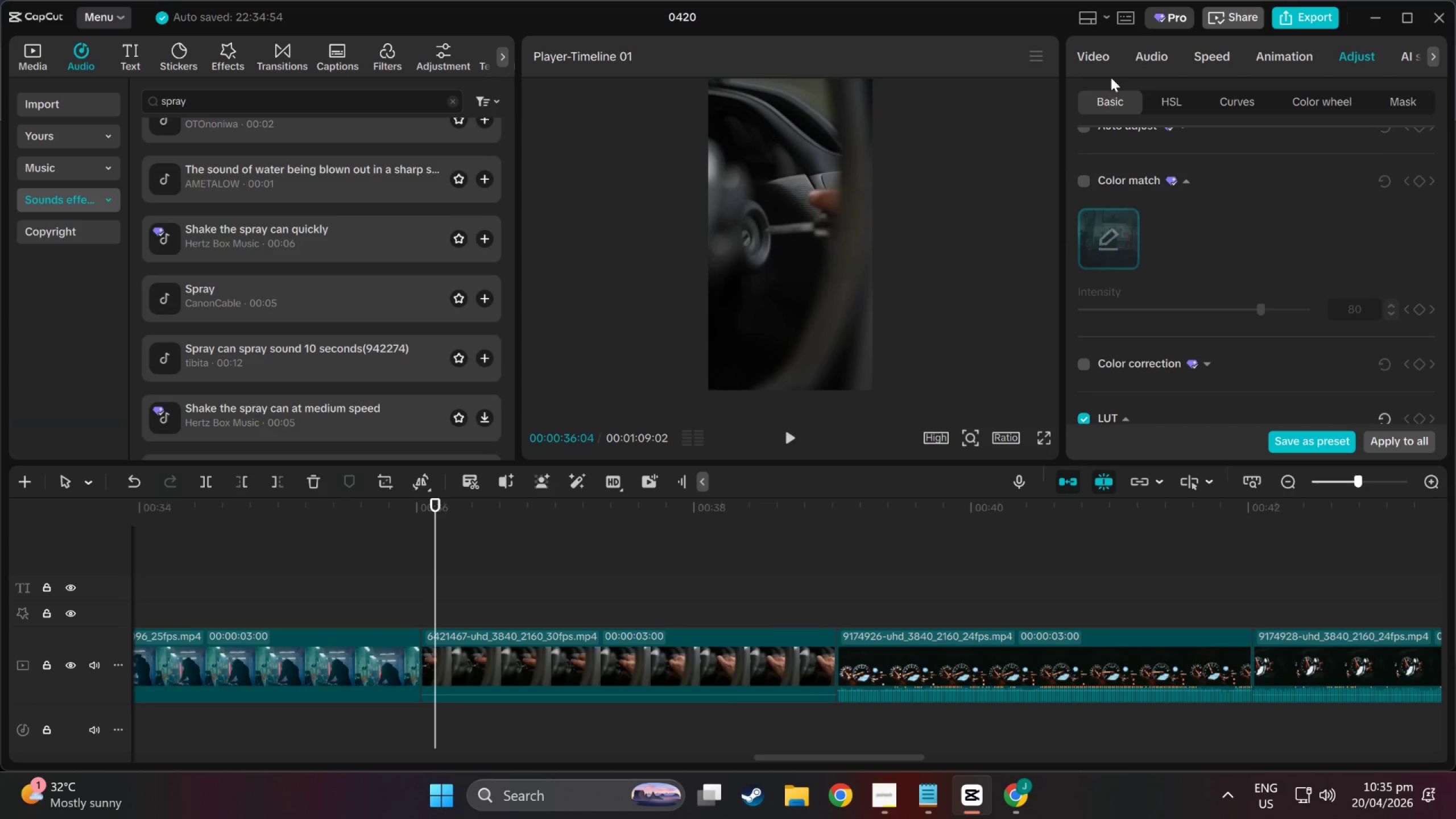 
key(Alt+Tab)
 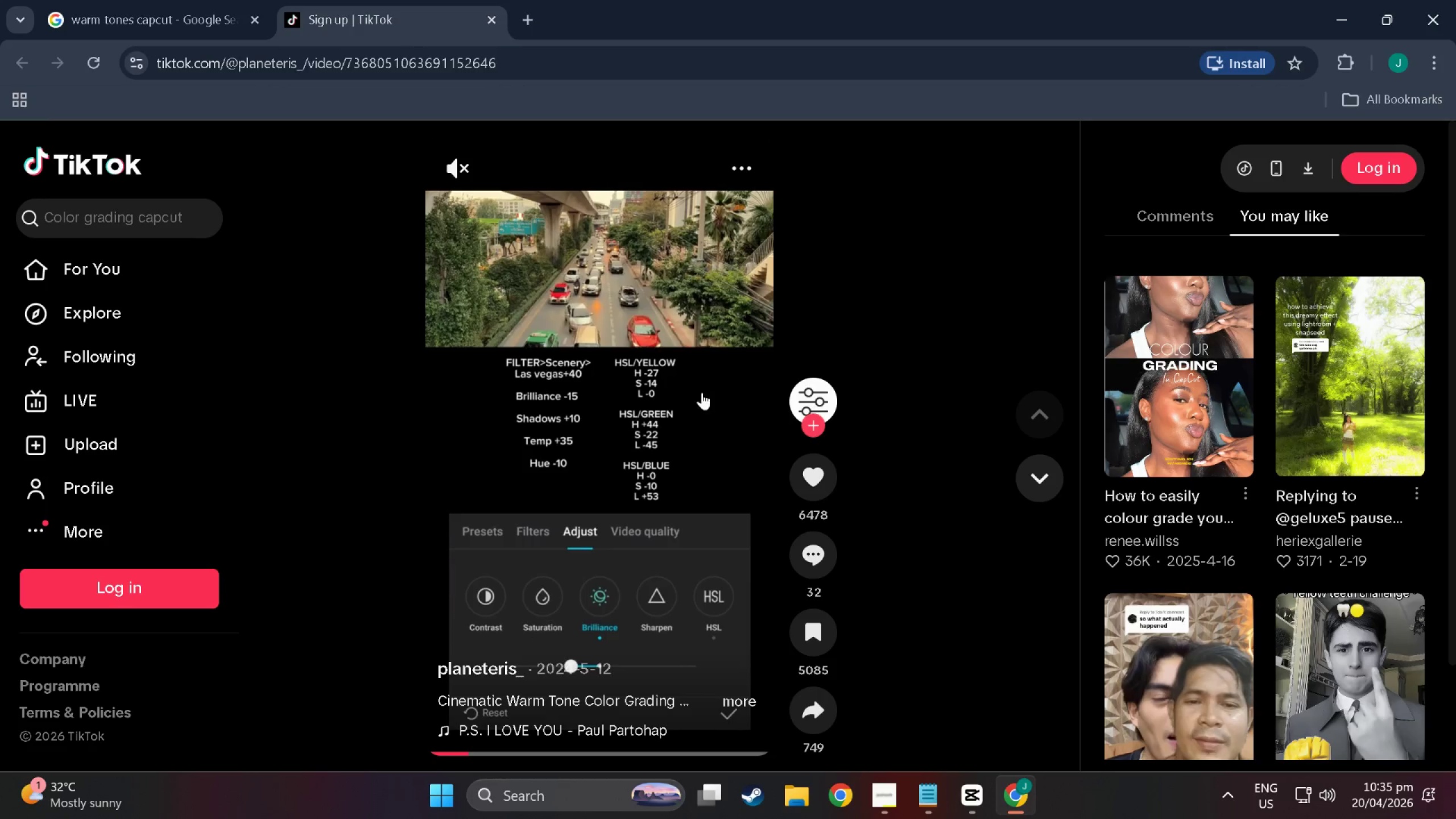 
key(Alt+AltLeft)
 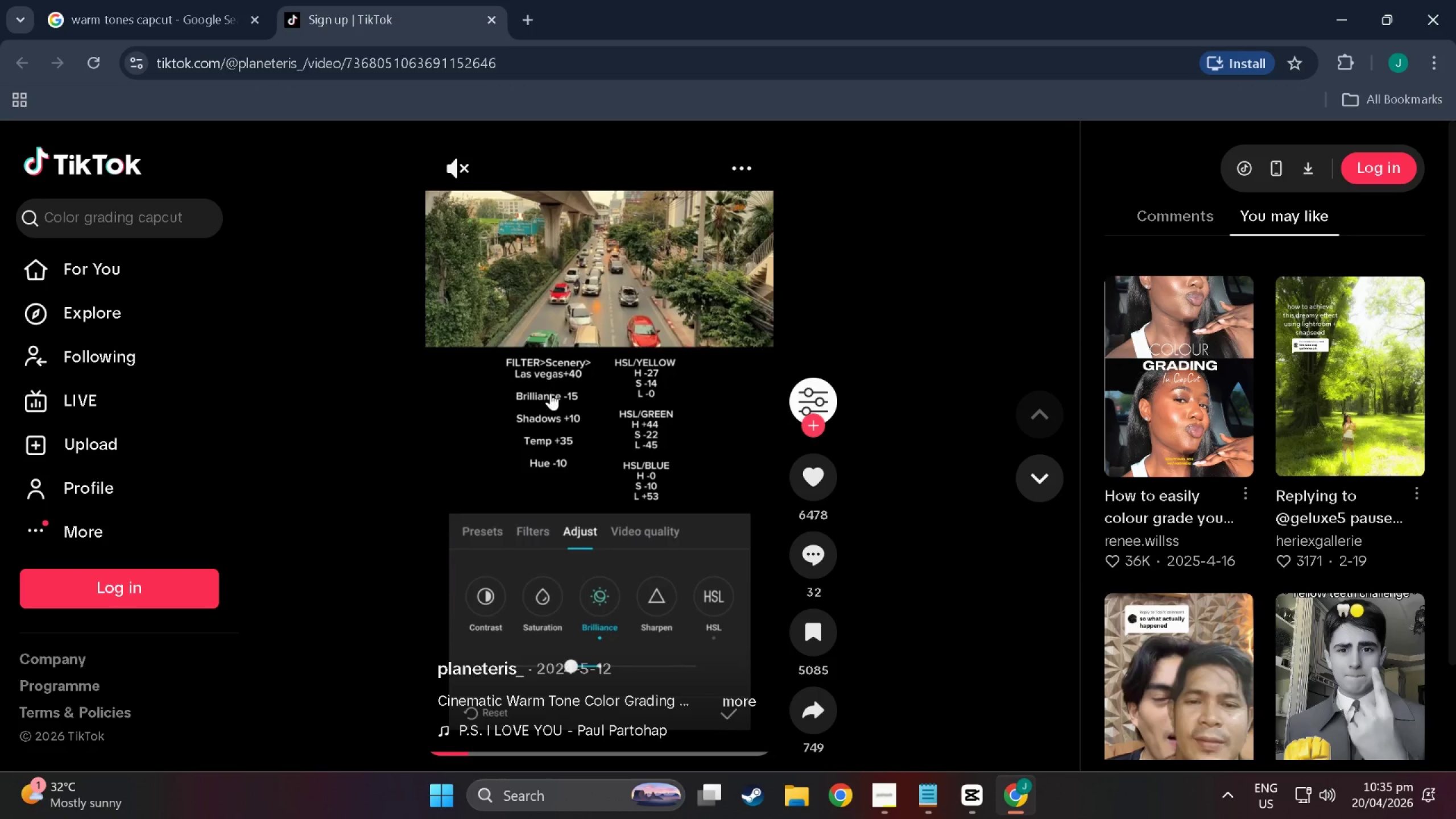 
key(Alt+Tab)
 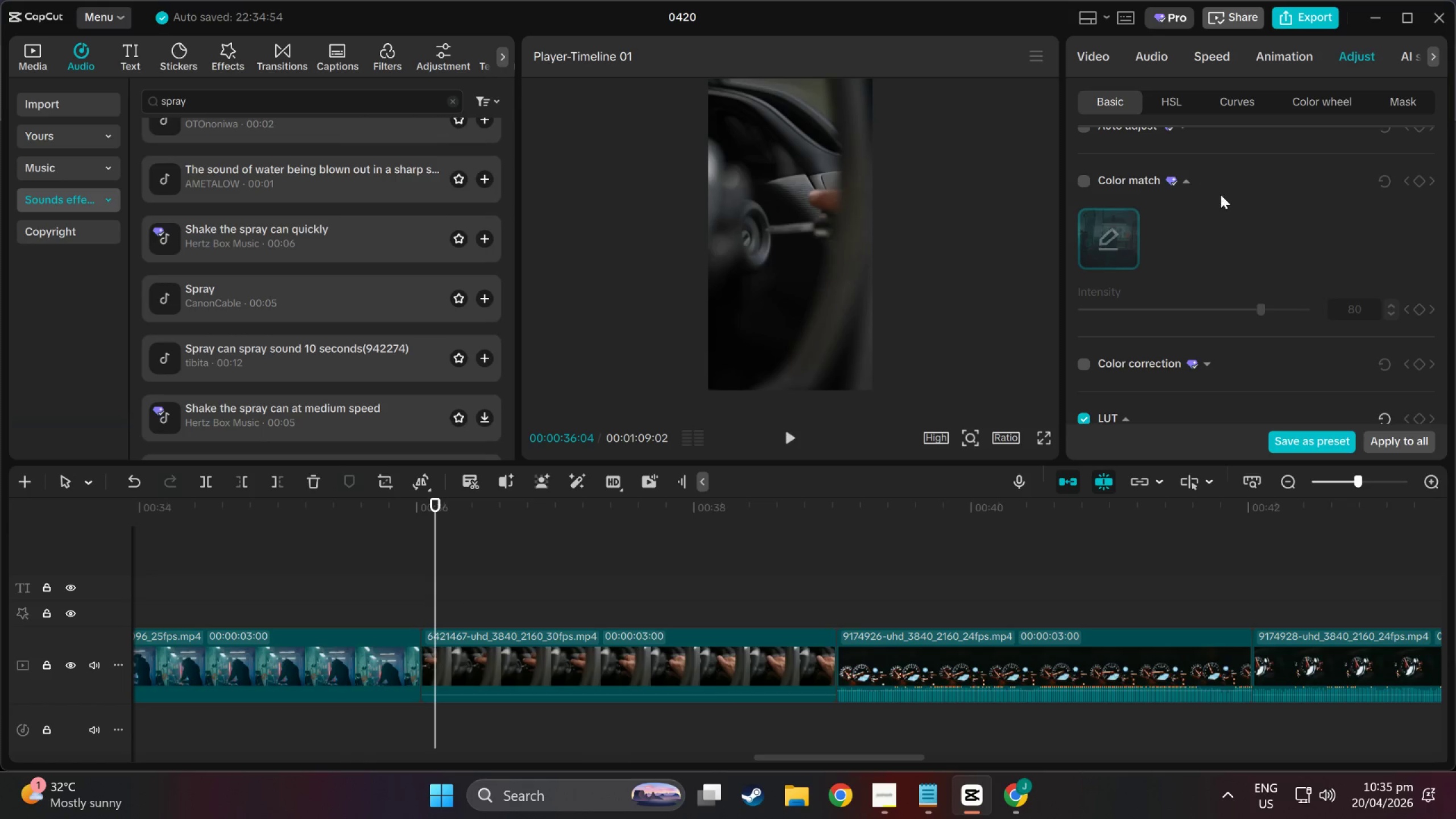 
key(Alt+AltLeft)
 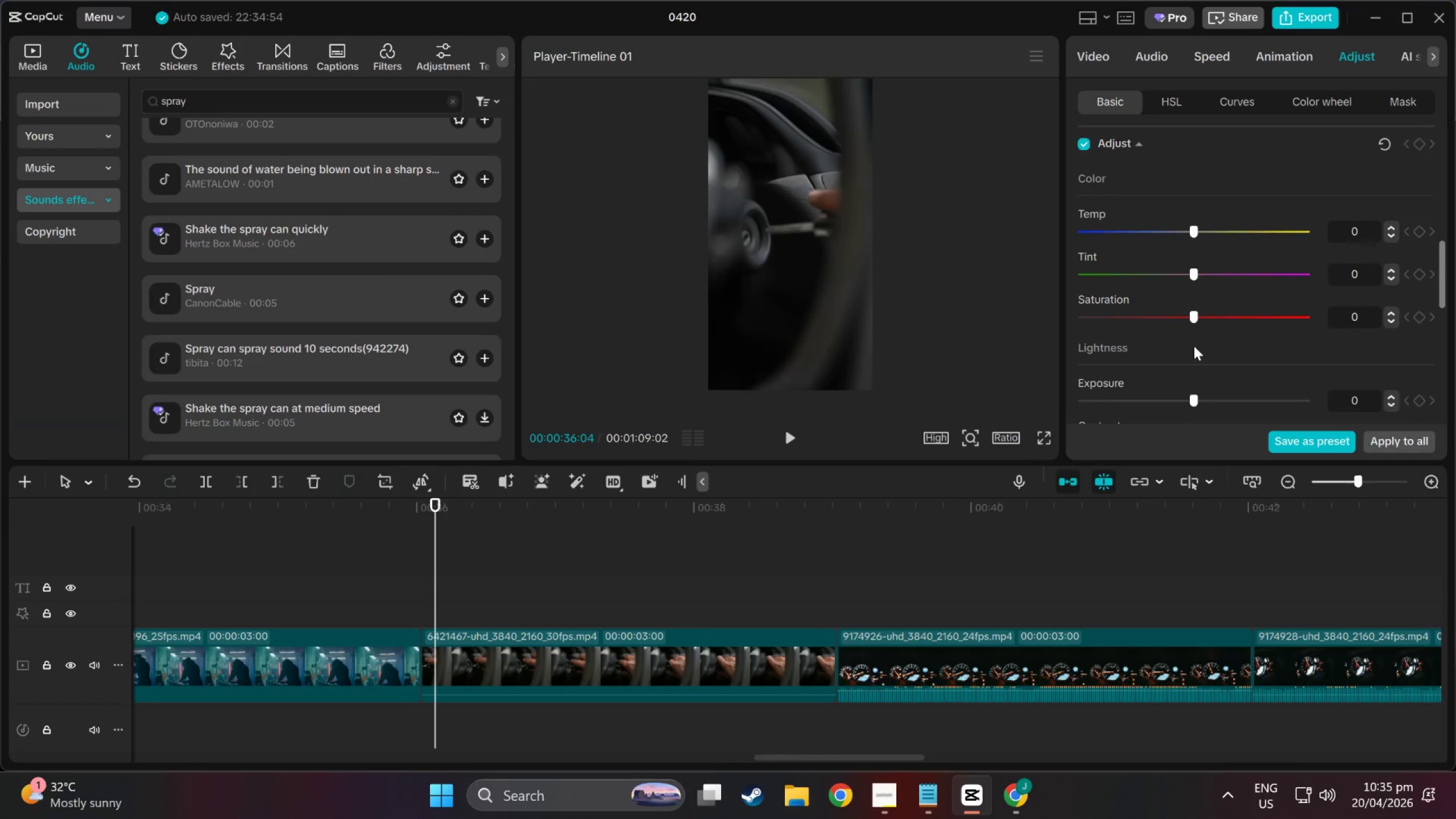 
key(Alt+Tab)
 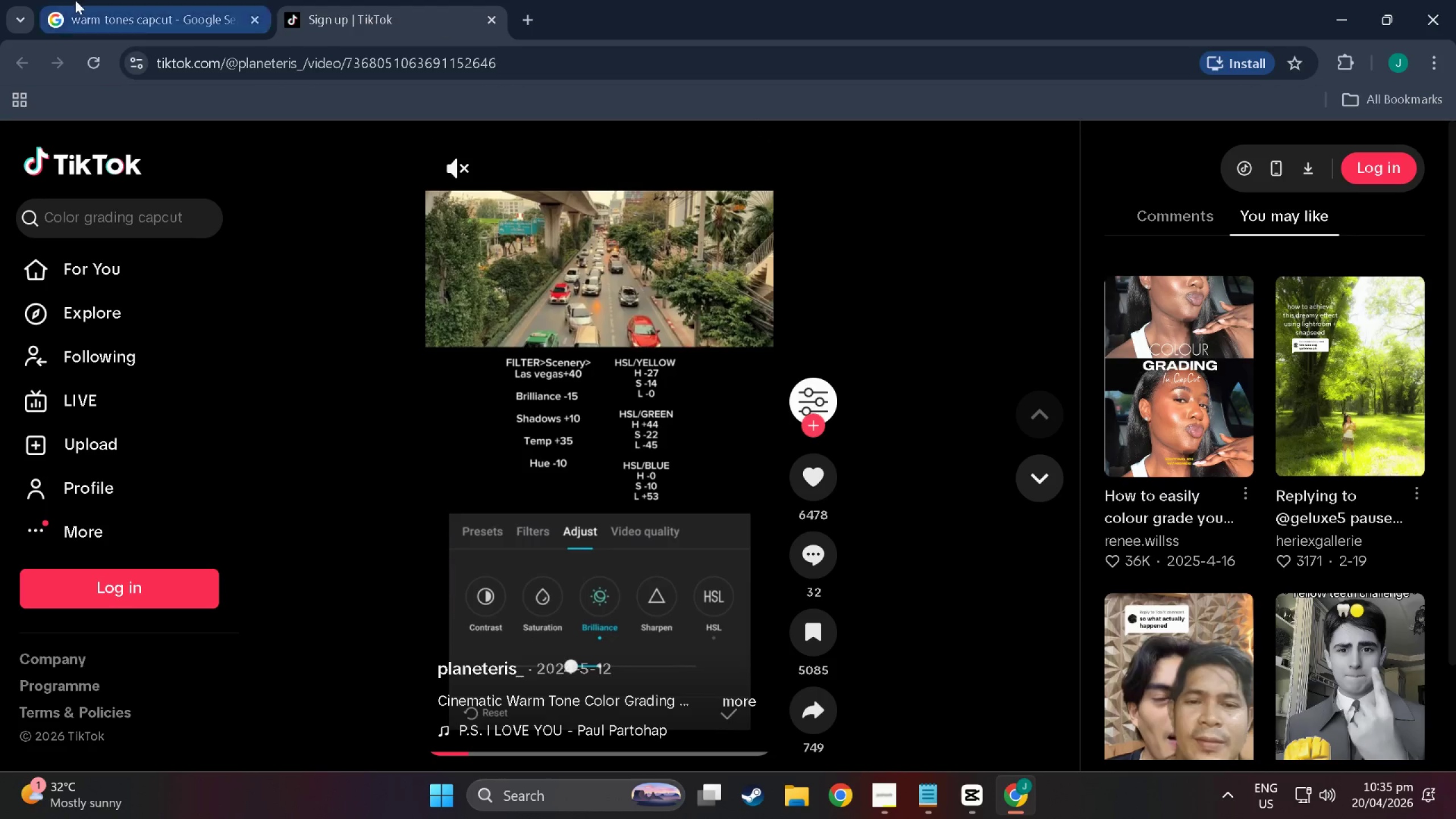 
scroll: coordinate [1194, 346], scroll_direction: down, amount: 55.0
 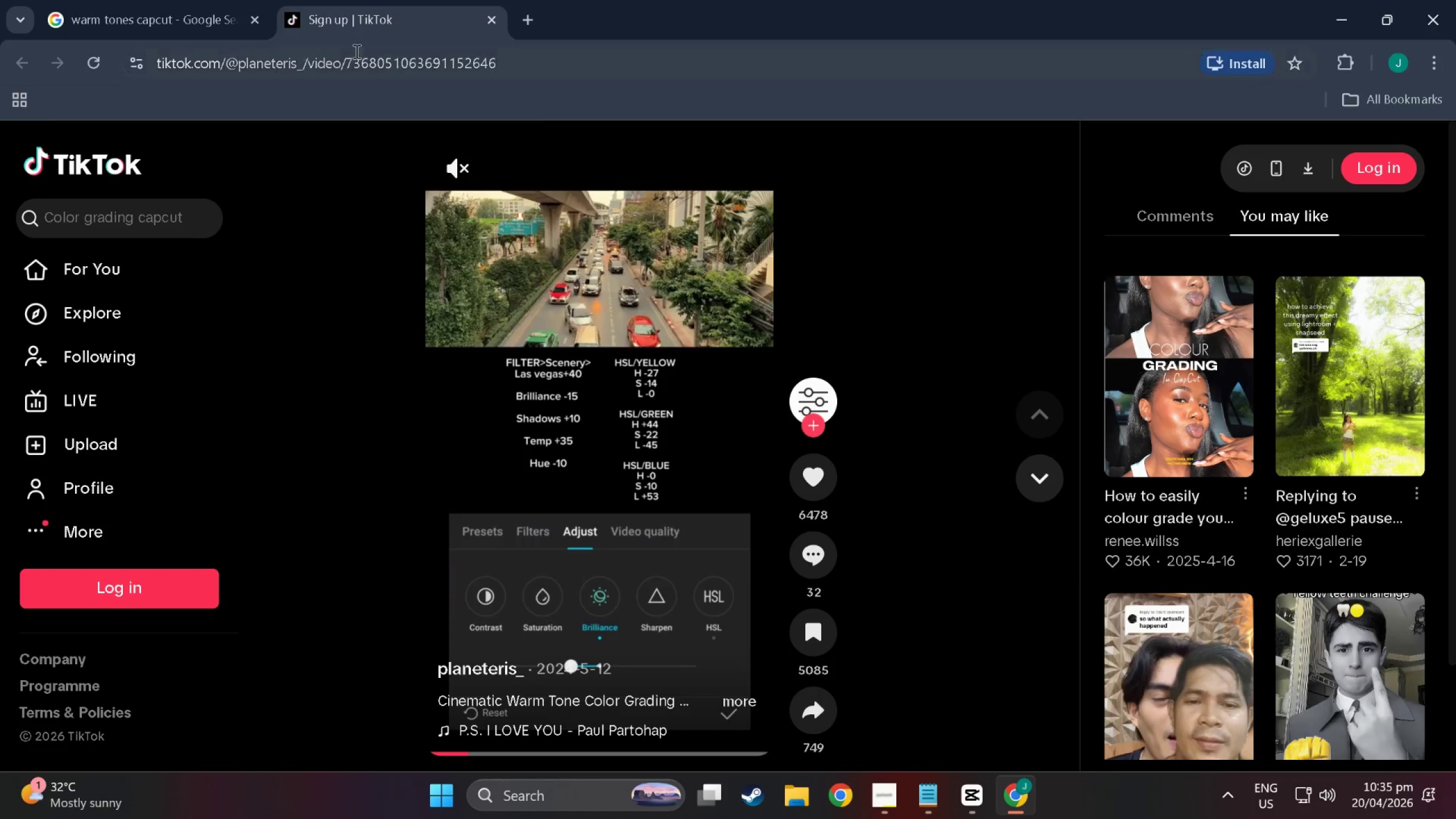 
double_click([80, 0])
 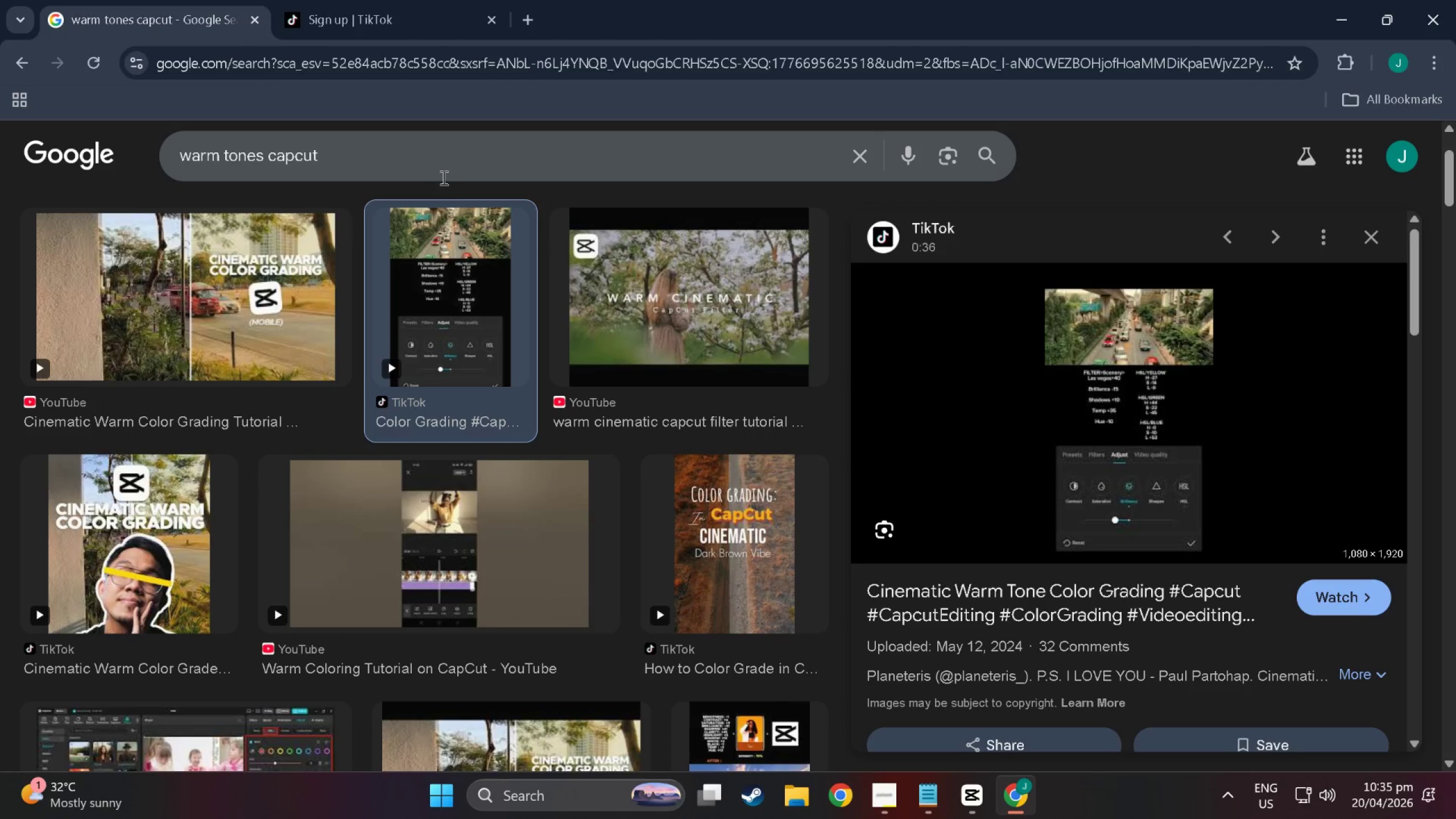 
left_click([408, 156])
 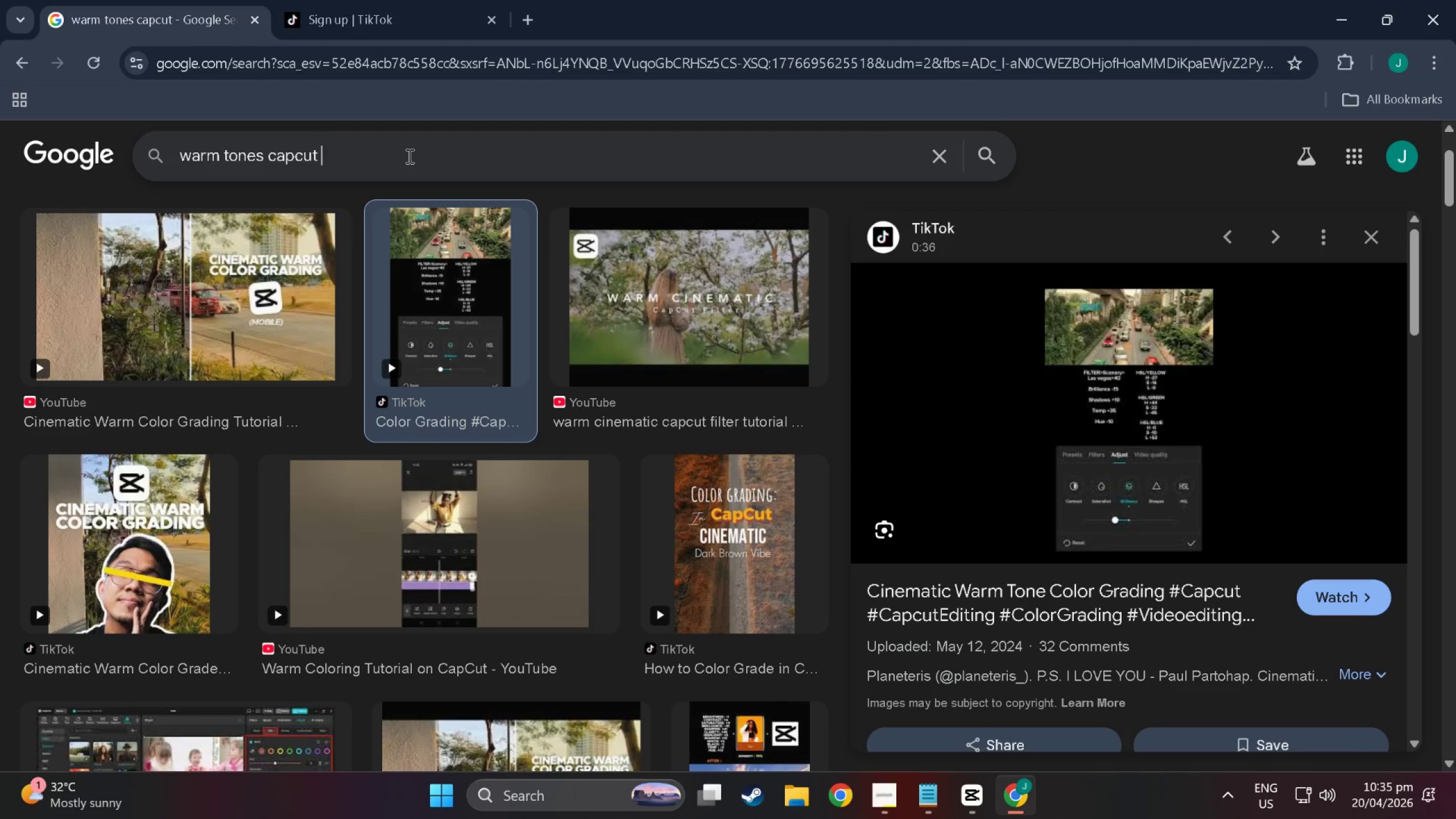 
type( car)
 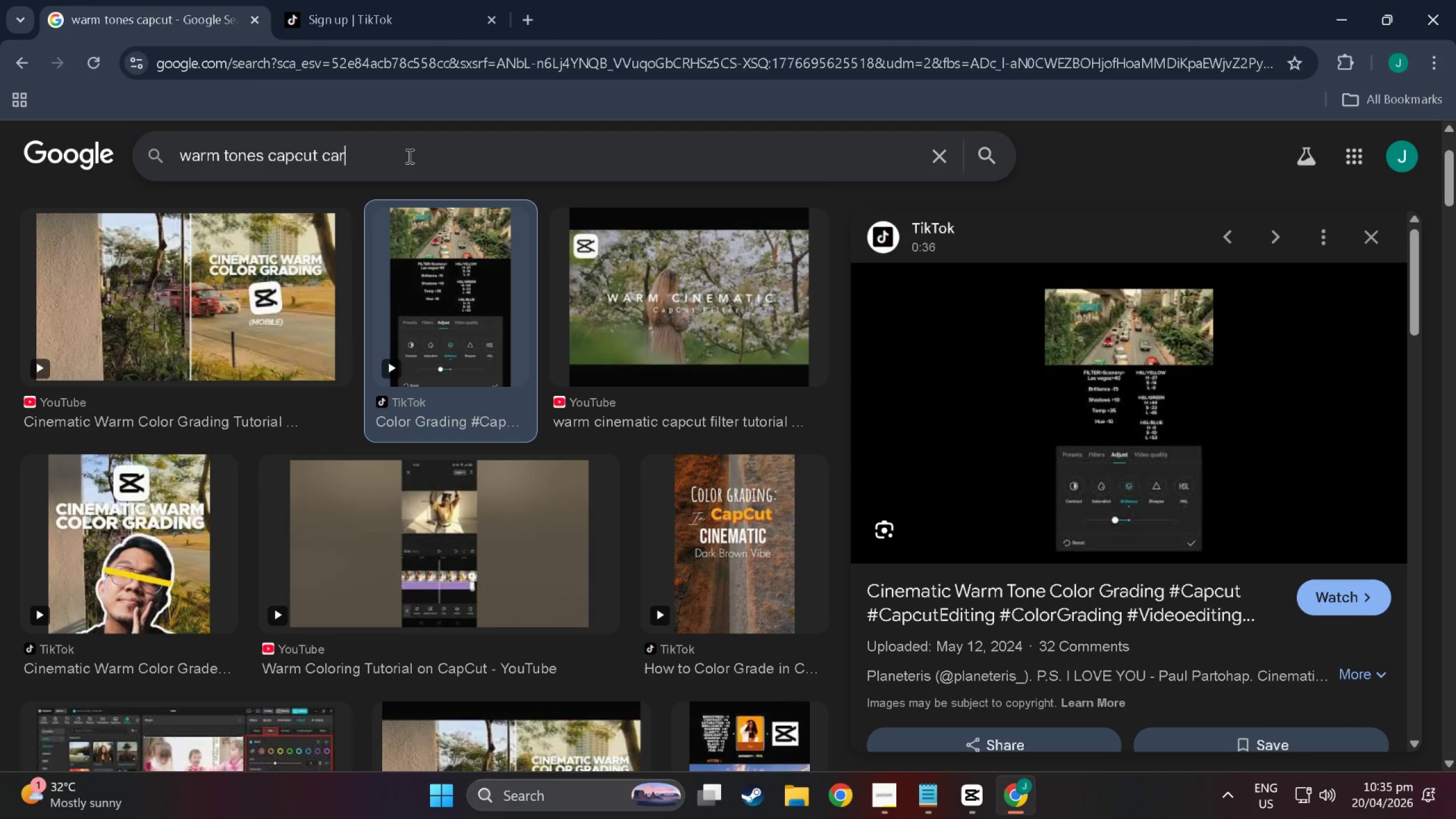 
key(Enter)
 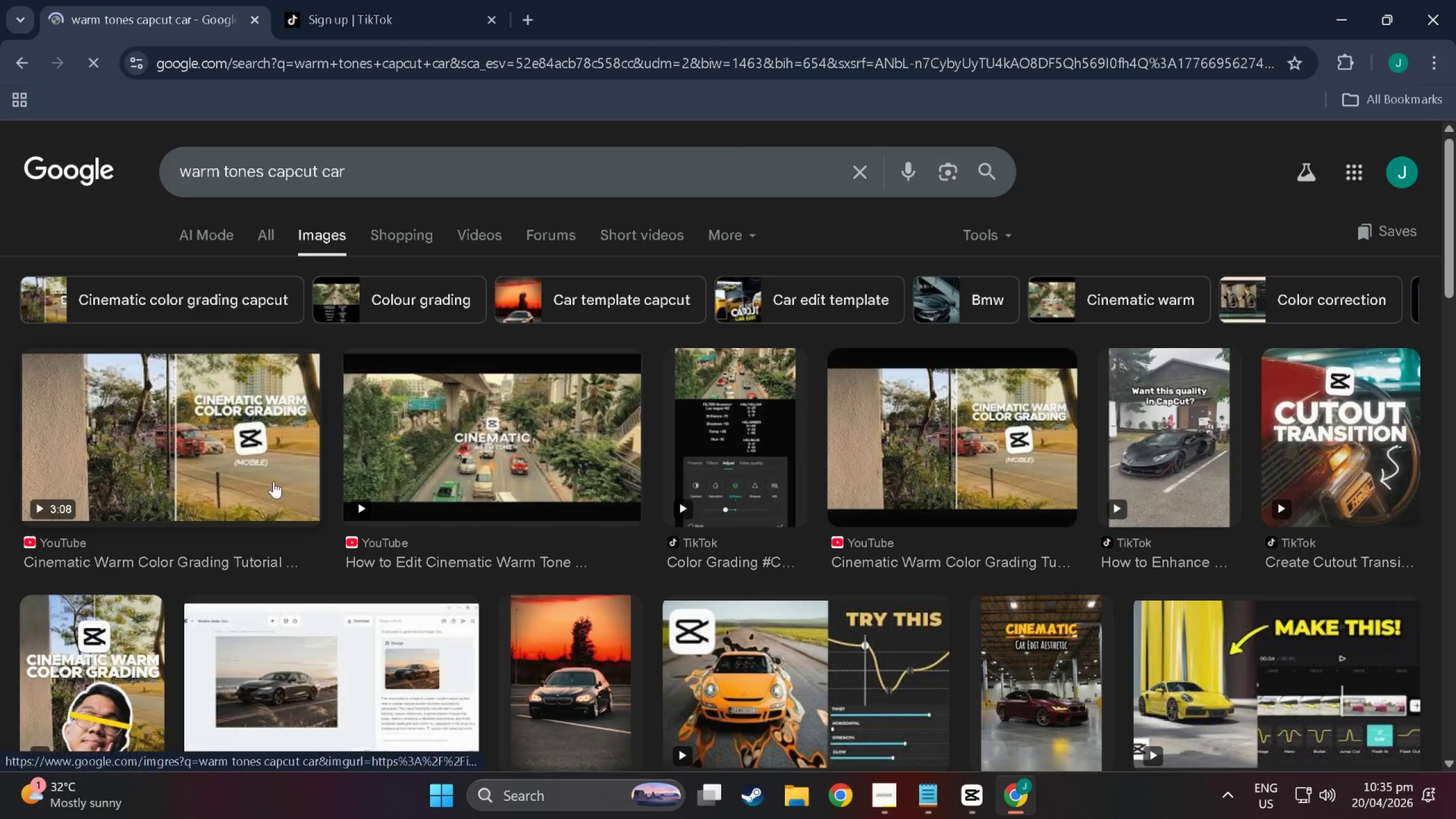 
scroll: coordinate [947, 361], scroll_direction: down, amount: 12.0
 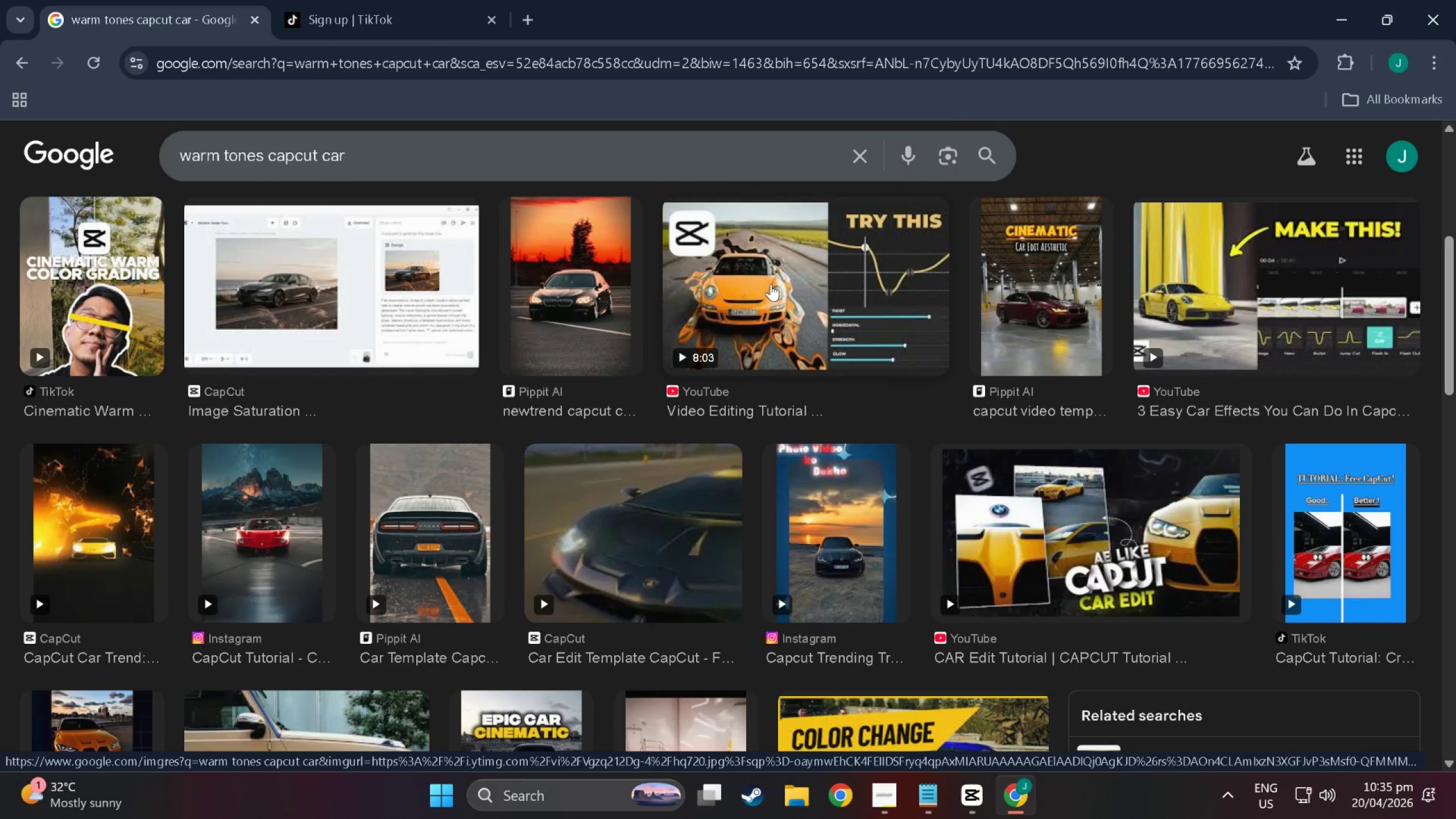 
mouse_move([1187, 291])
 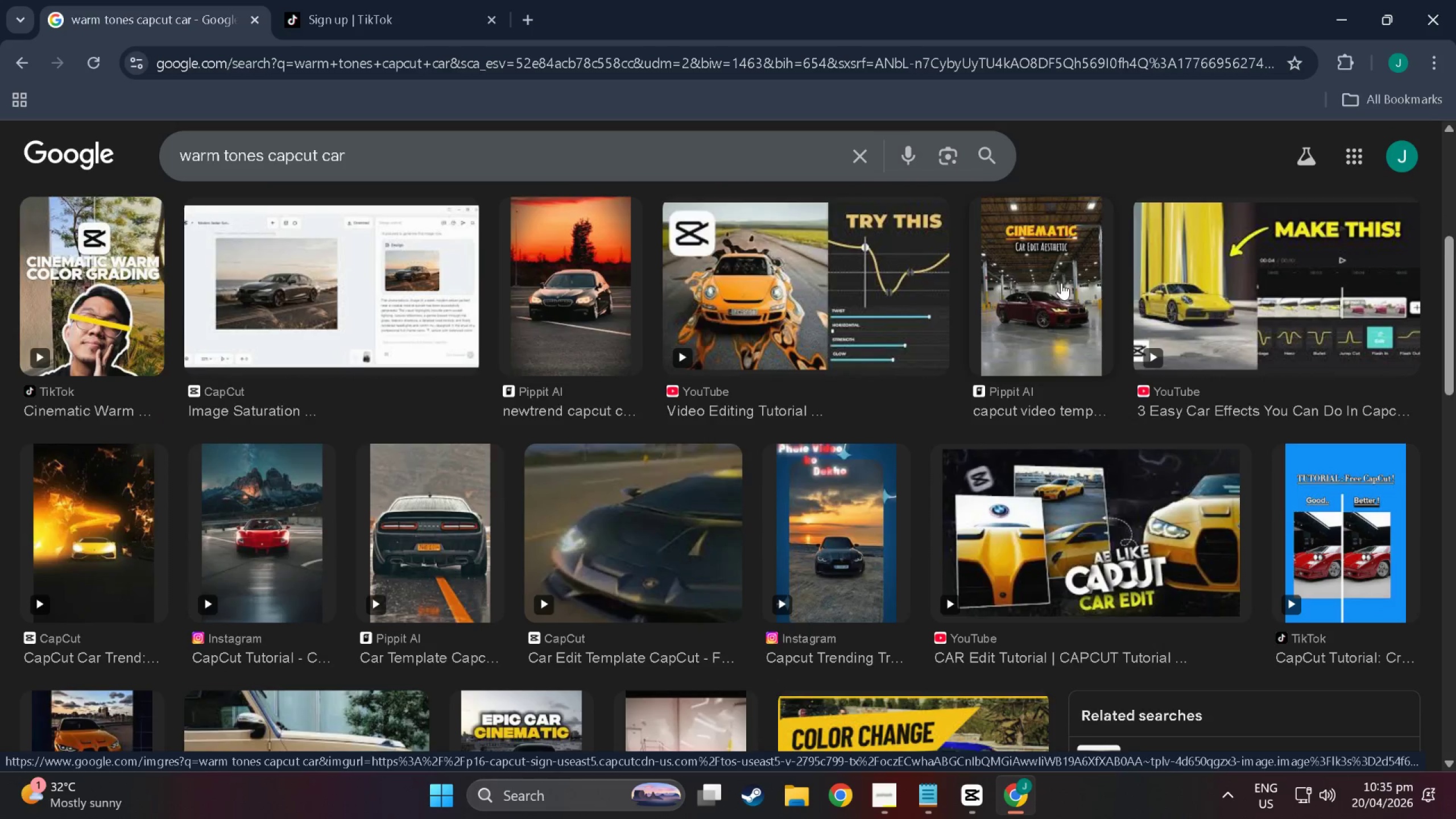 
scroll: coordinate [515, 403], scroll_direction: down, amount: 19.0
 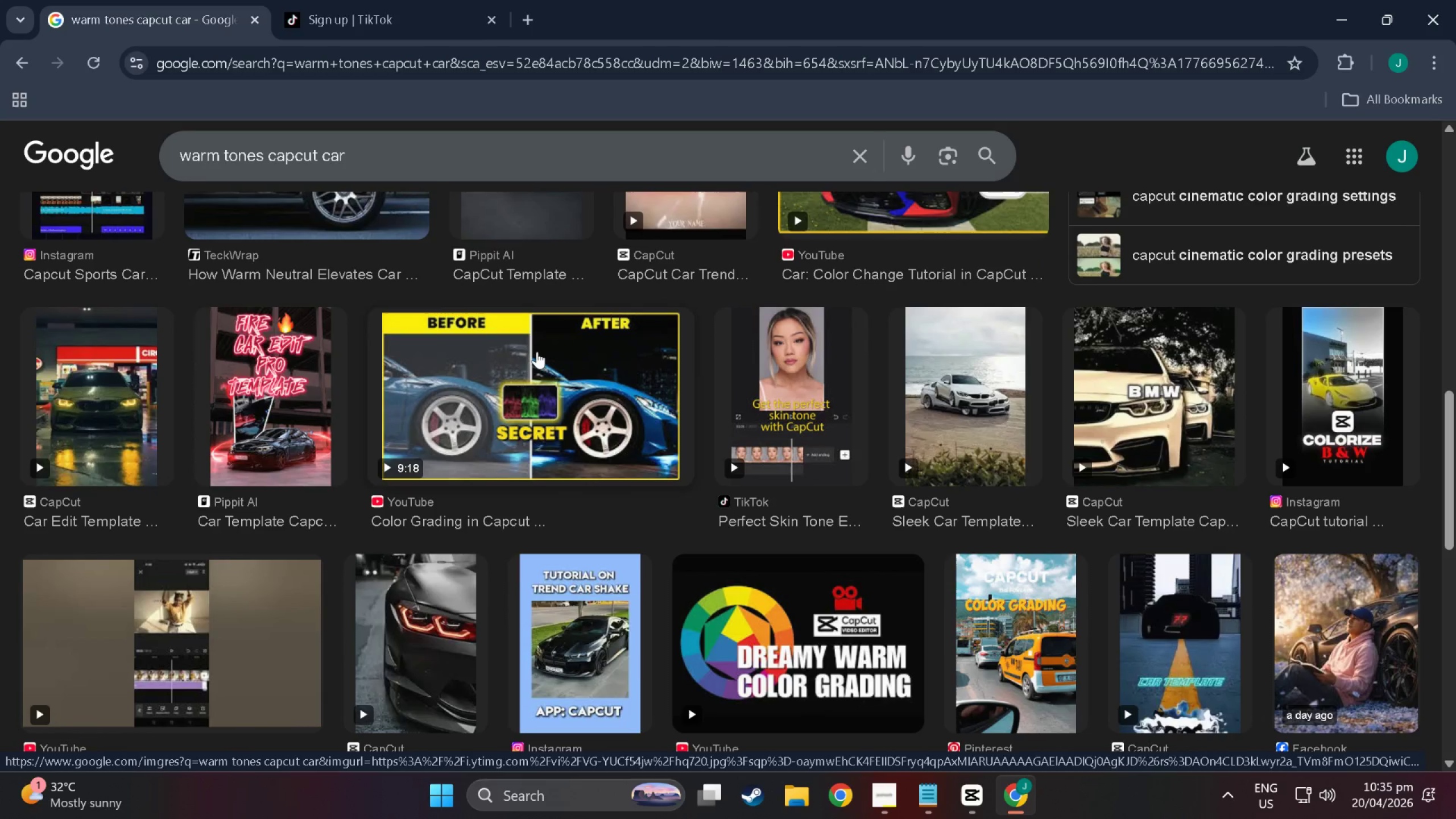 
left_click([555, 379])
 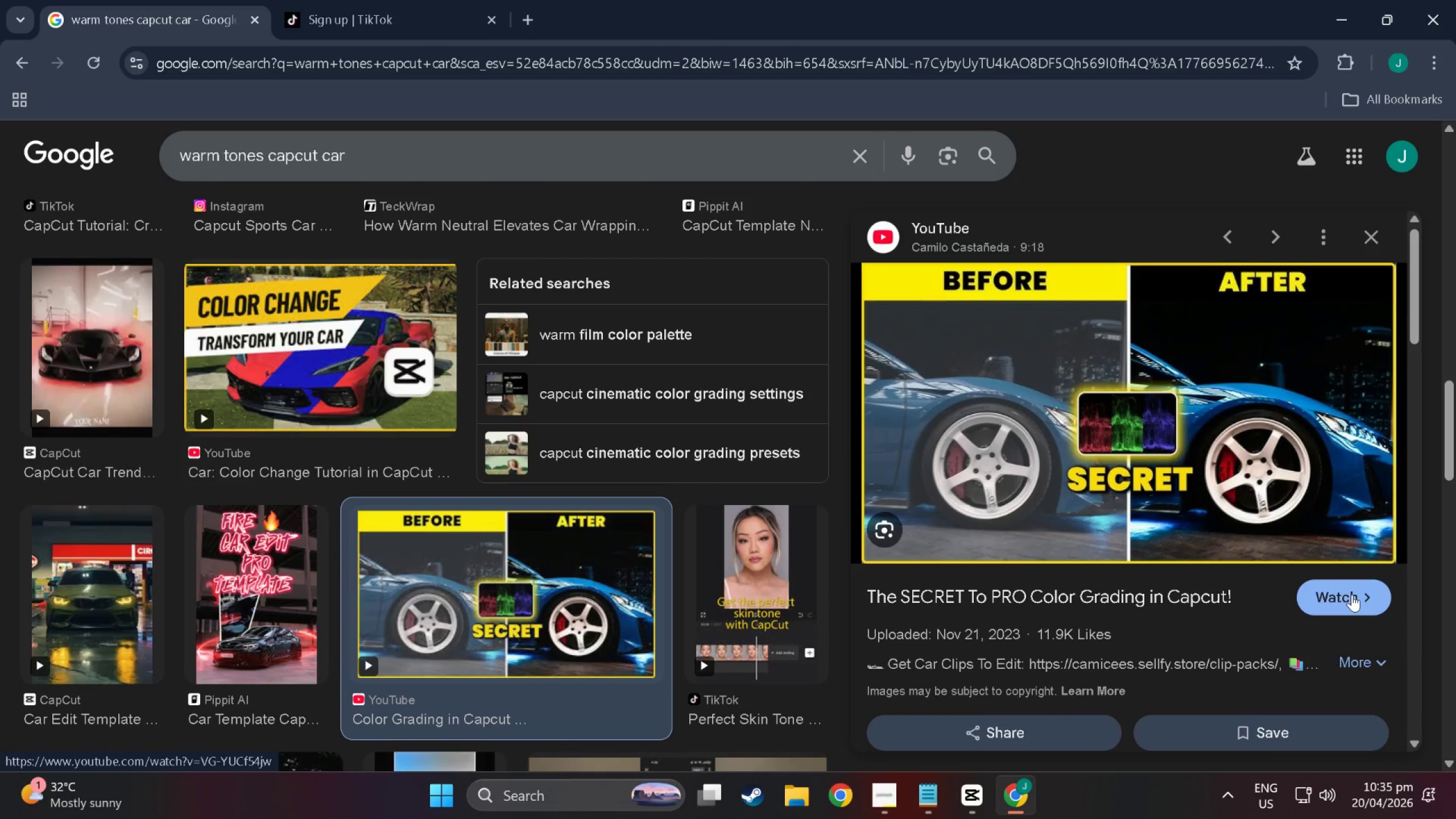 
scroll: coordinate [456, 523], scroll_direction: down, amount: 37.0
 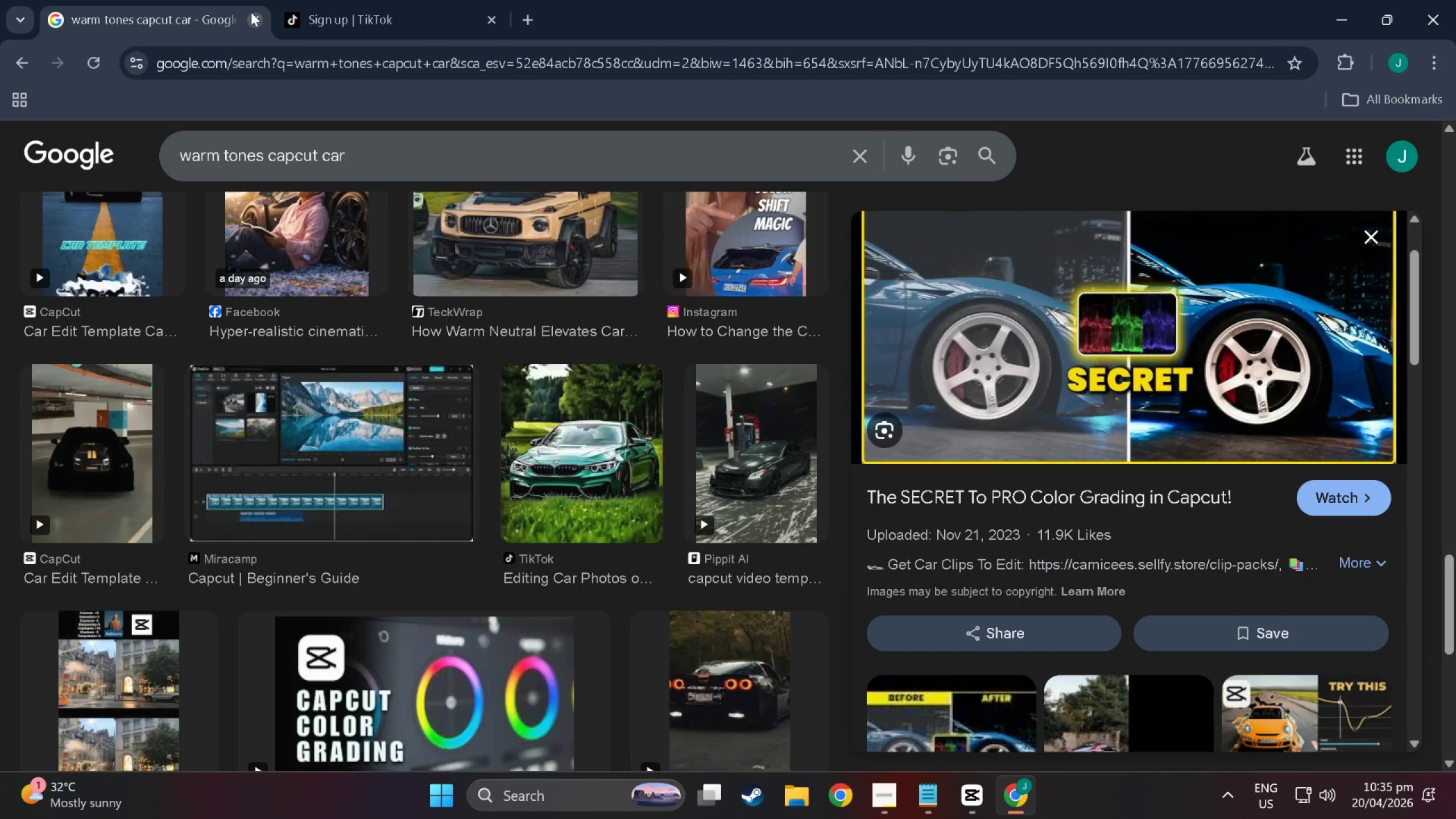 
key(Alt+Tab)
 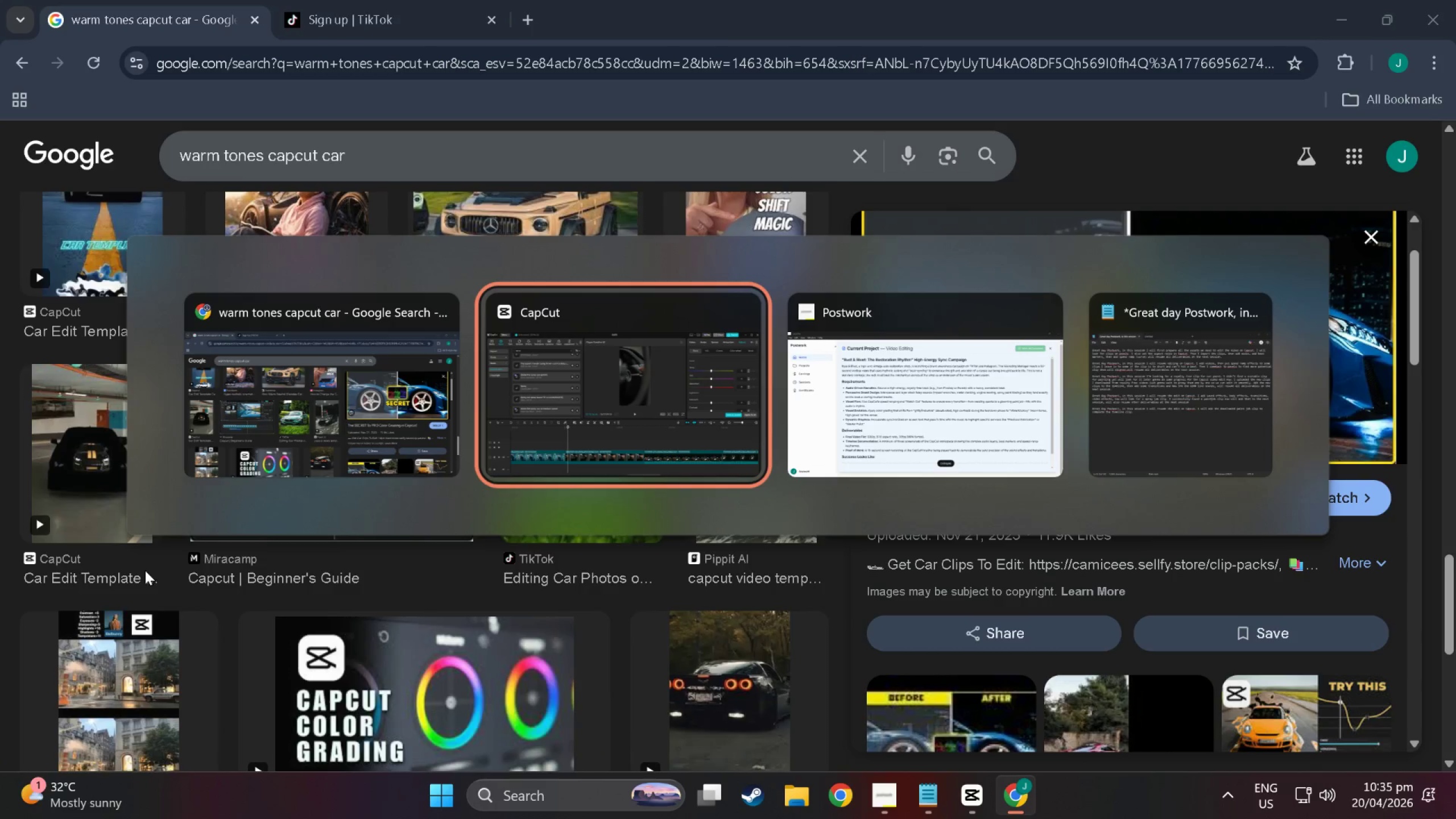 
left_click([718, 0])
 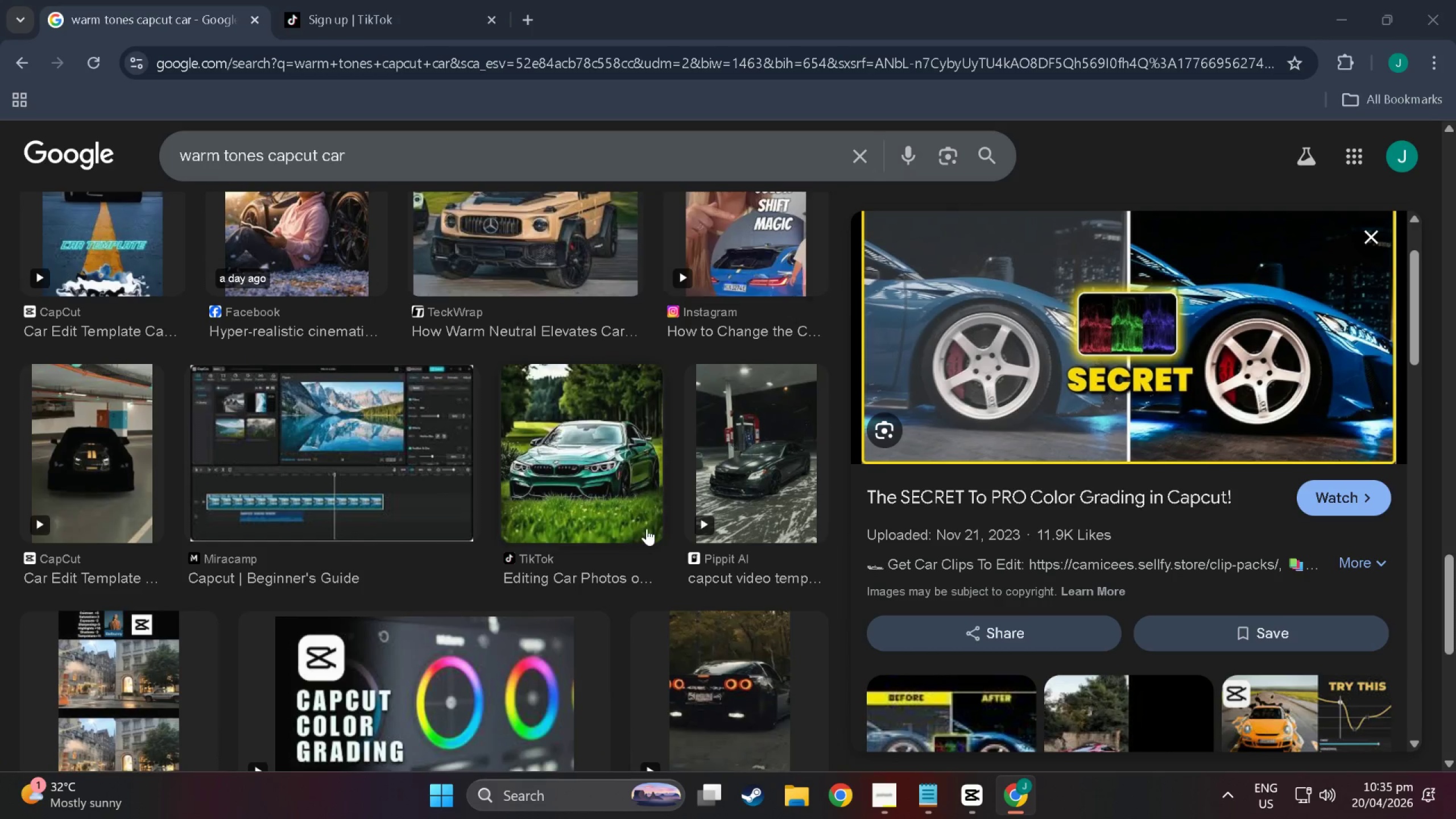 
scroll: coordinate [645, 530], scroll_direction: down, amount: 26.0
 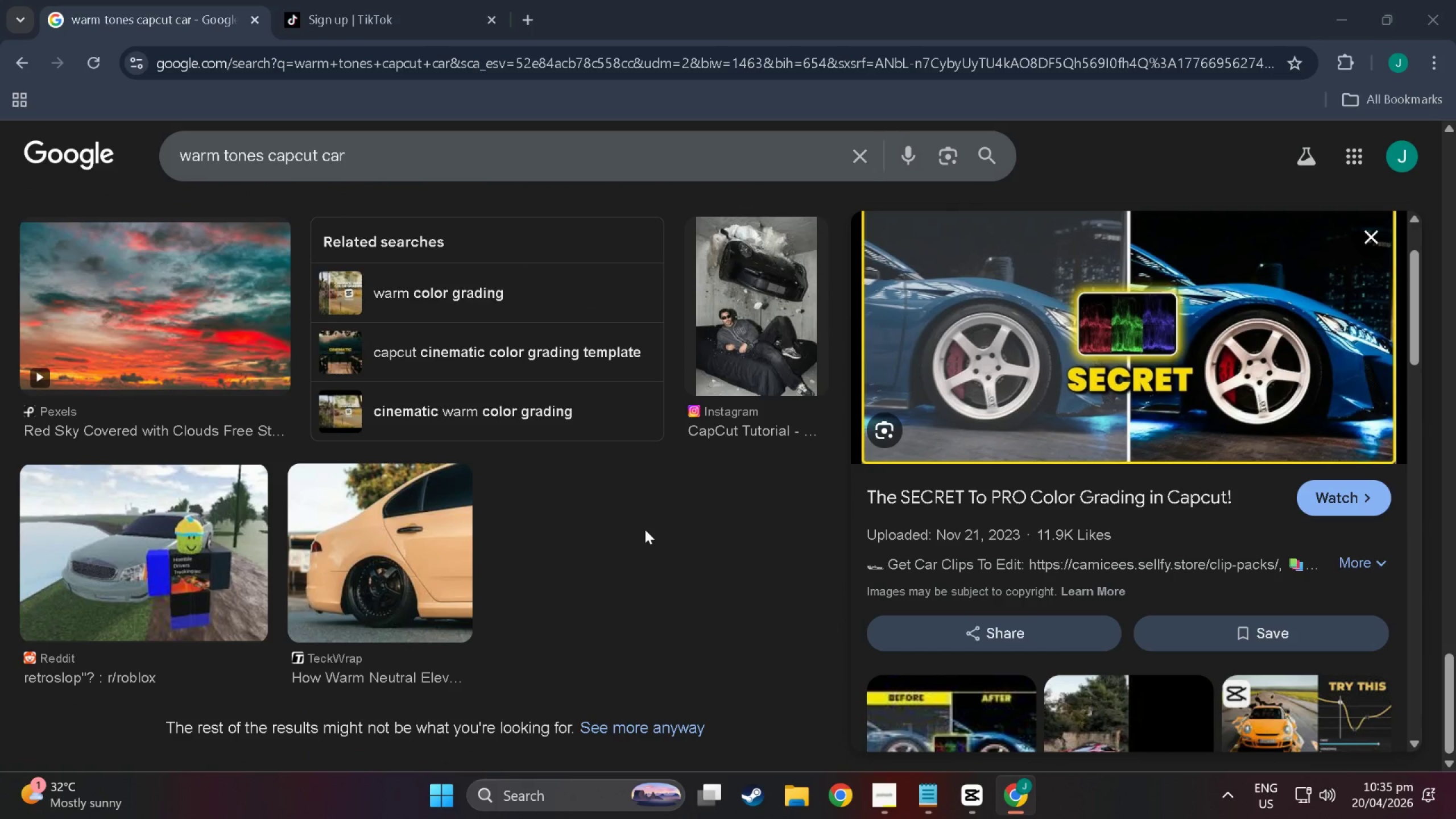 
scroll: coordinate [611, 580], scroll_direction: none, amount: 0.0
 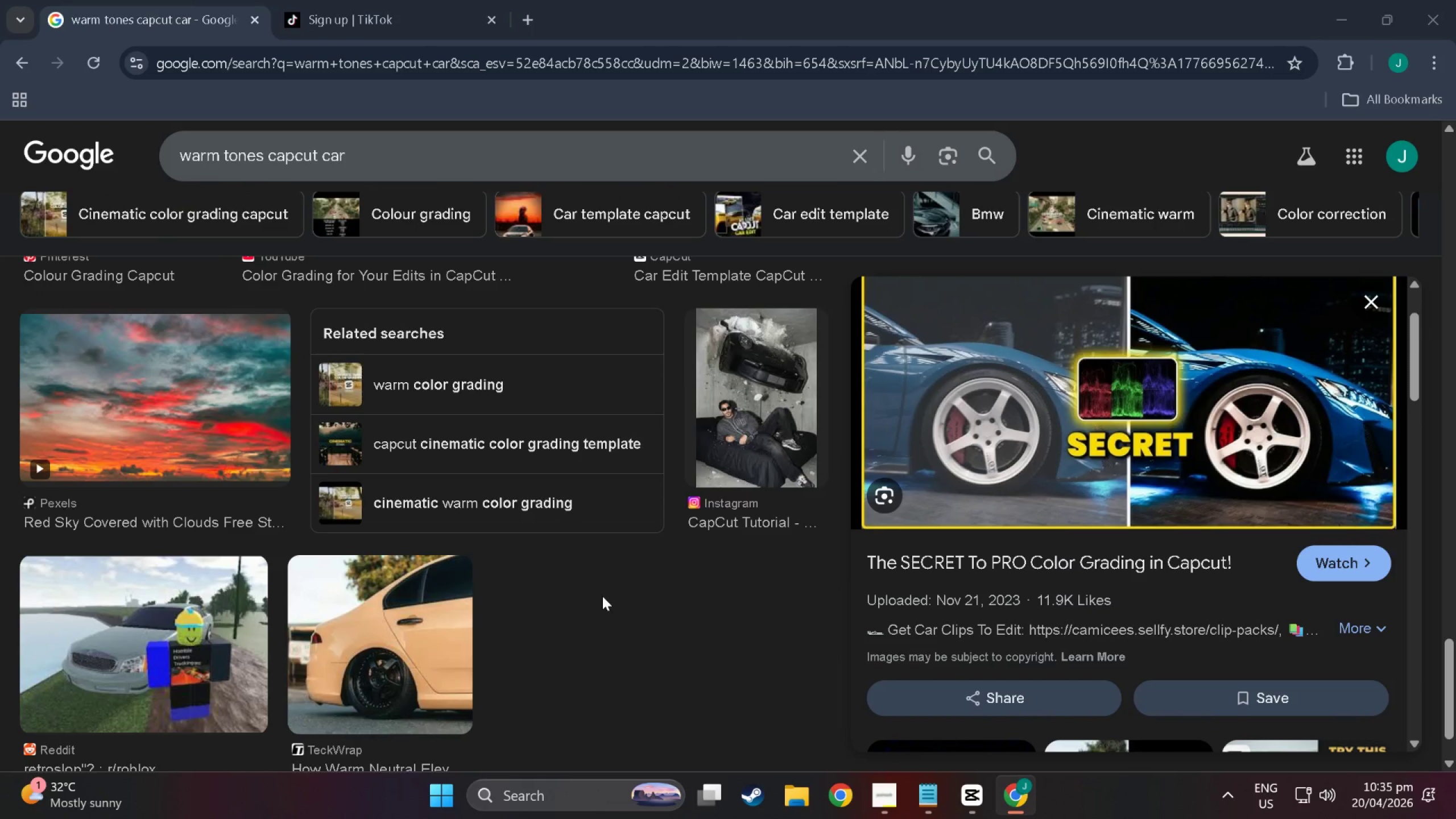 
scroll: coordinate [448, 545], scroll_direction: up, amount: 86.0
 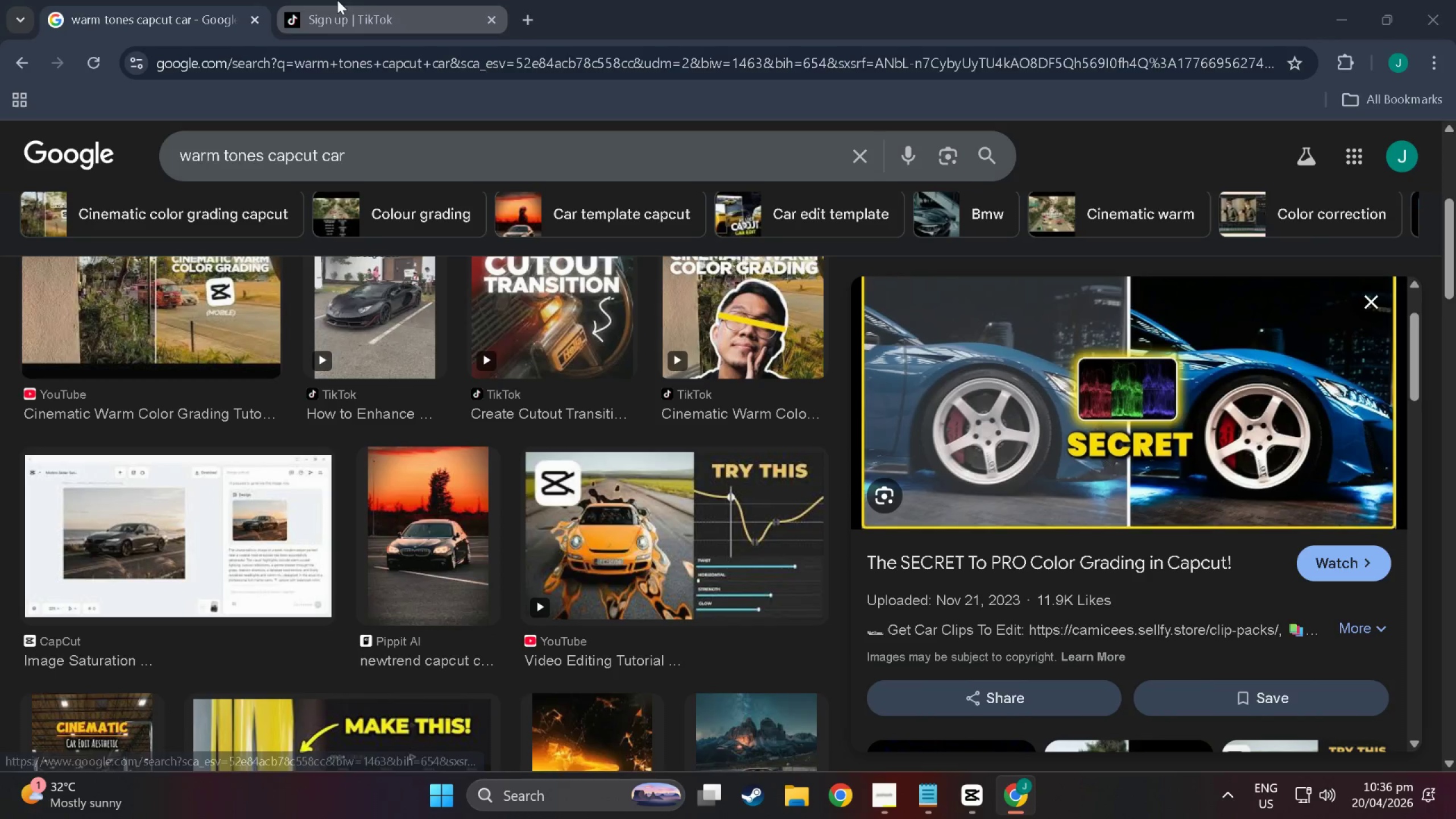 
left_click([355, 0])
 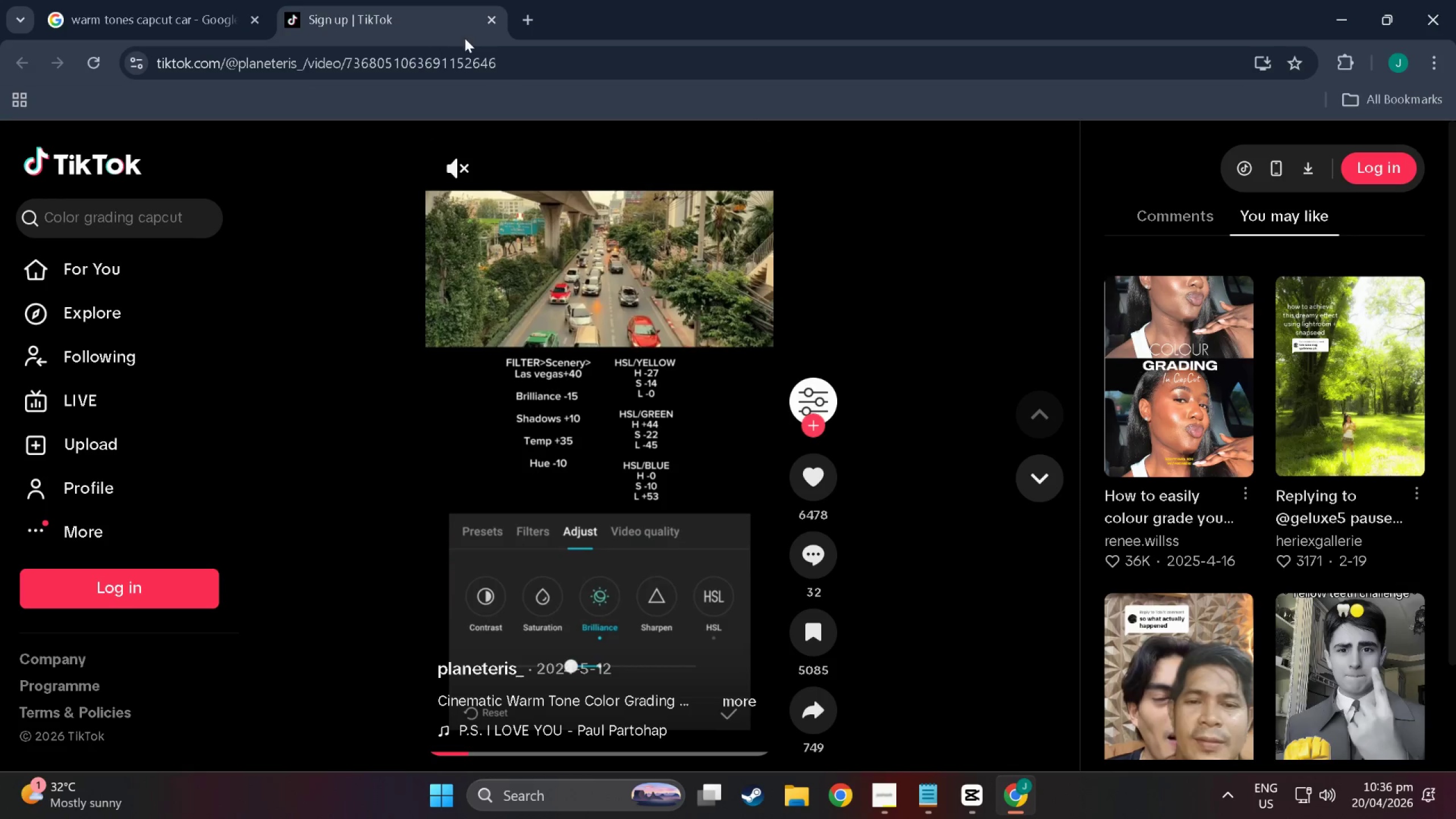 
left_click([491, 19])
 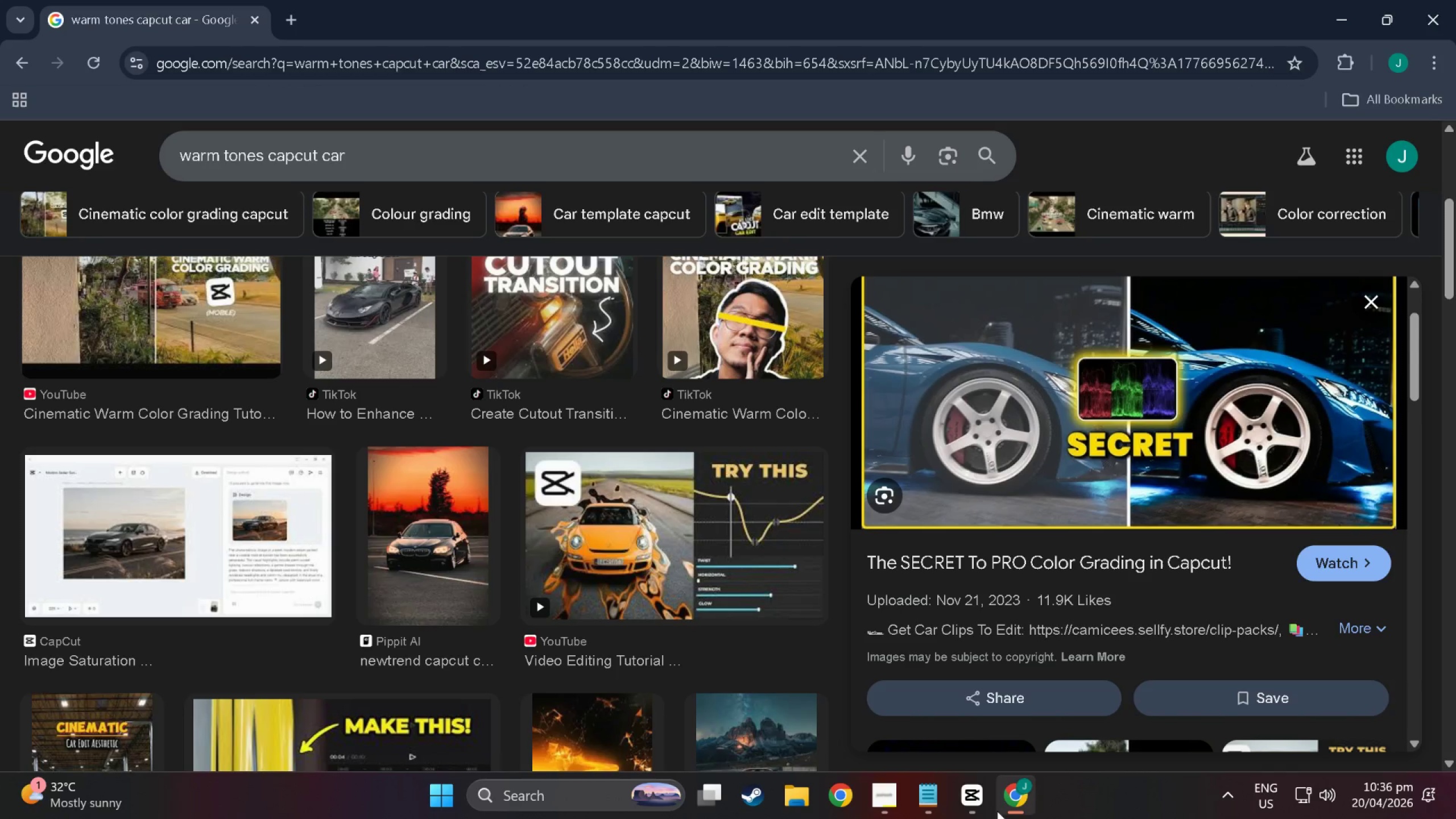 
left_click([983, 799])
 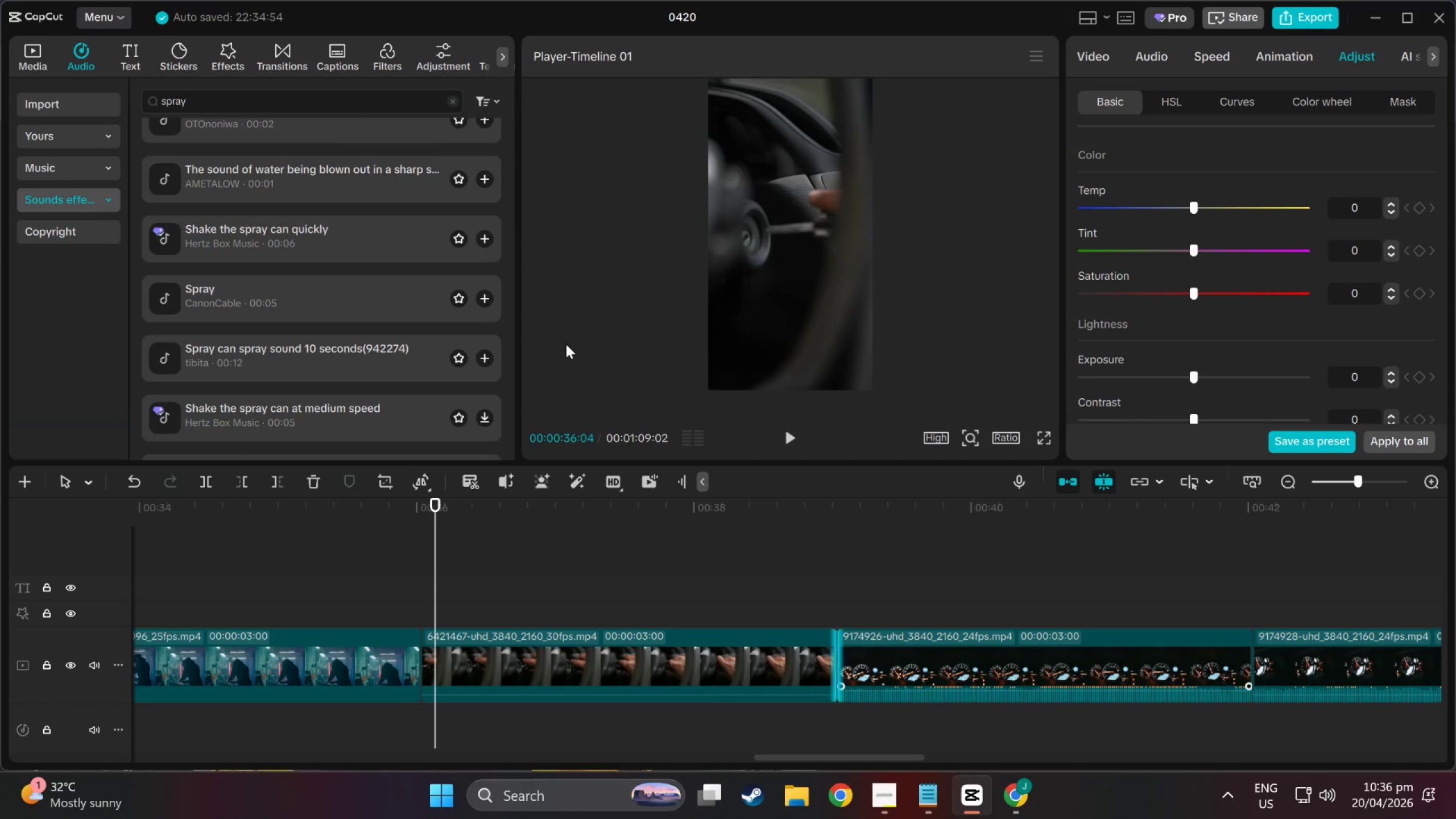 
scroll: coordinate [487, 234], scroll_direction: up, amount: 3.0
 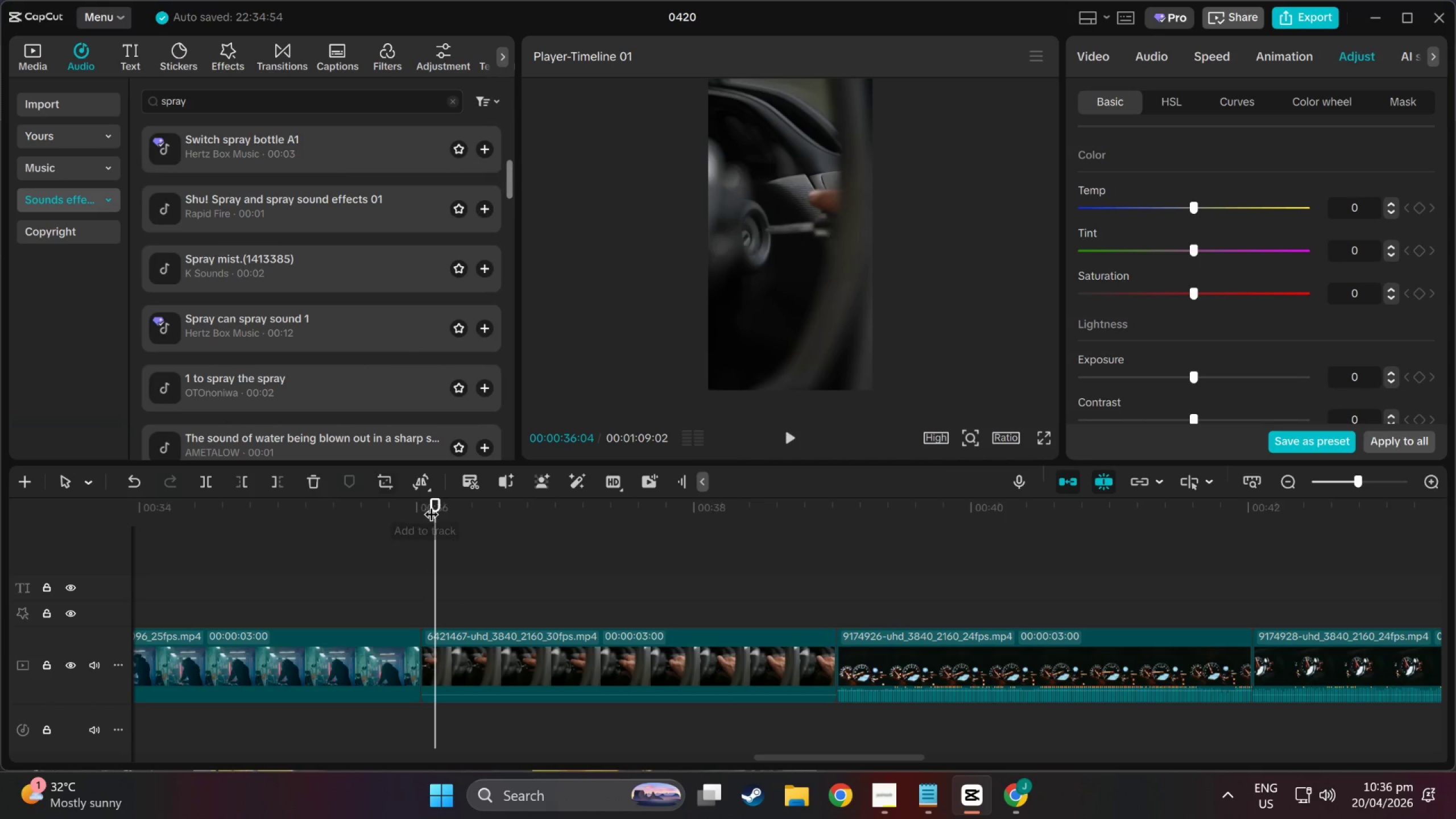 
left_click_drag(start_coordinate=[433, 504], to_coordinate=[1091, 586])
 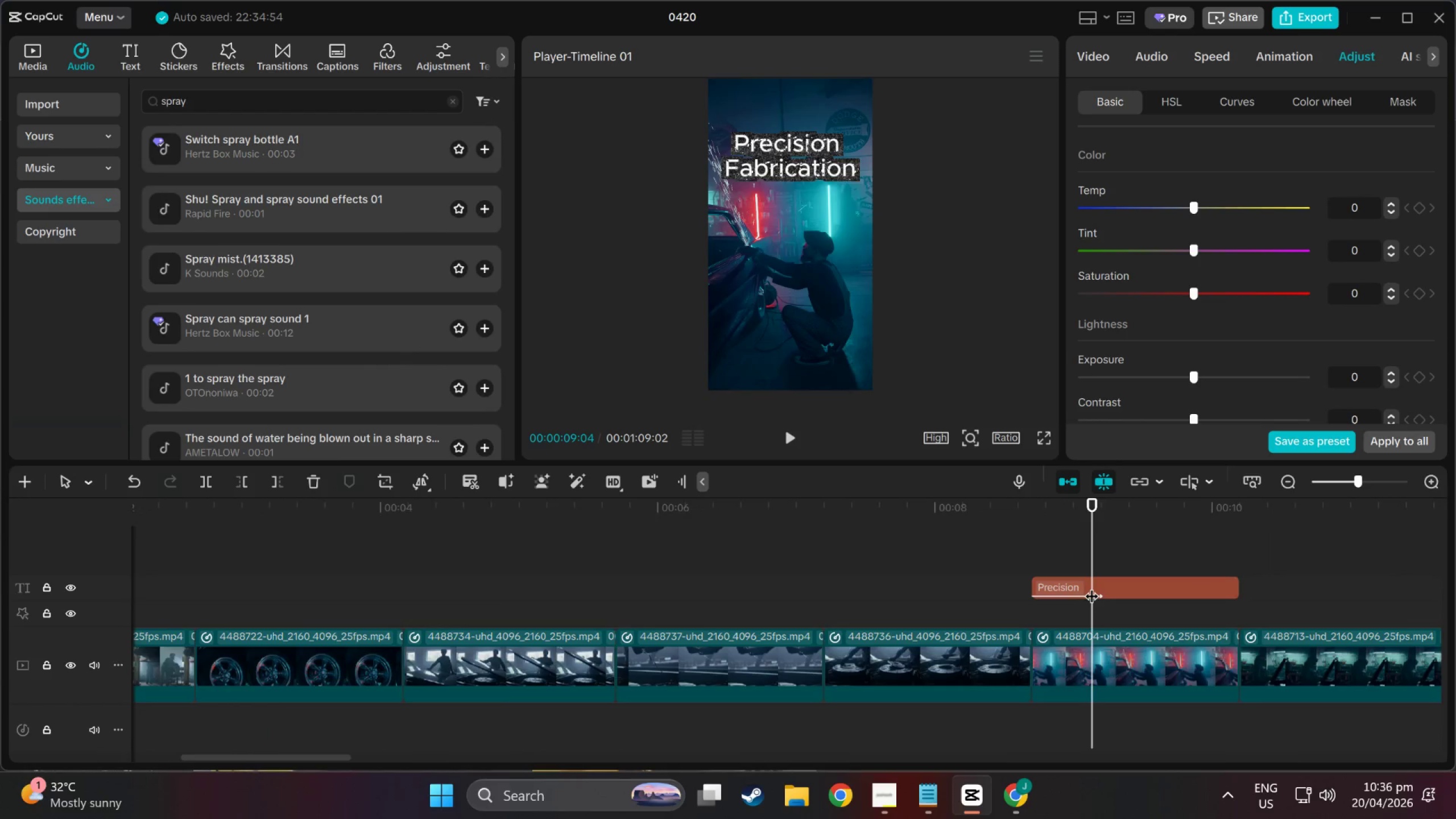 
left_click([1089, 586])
 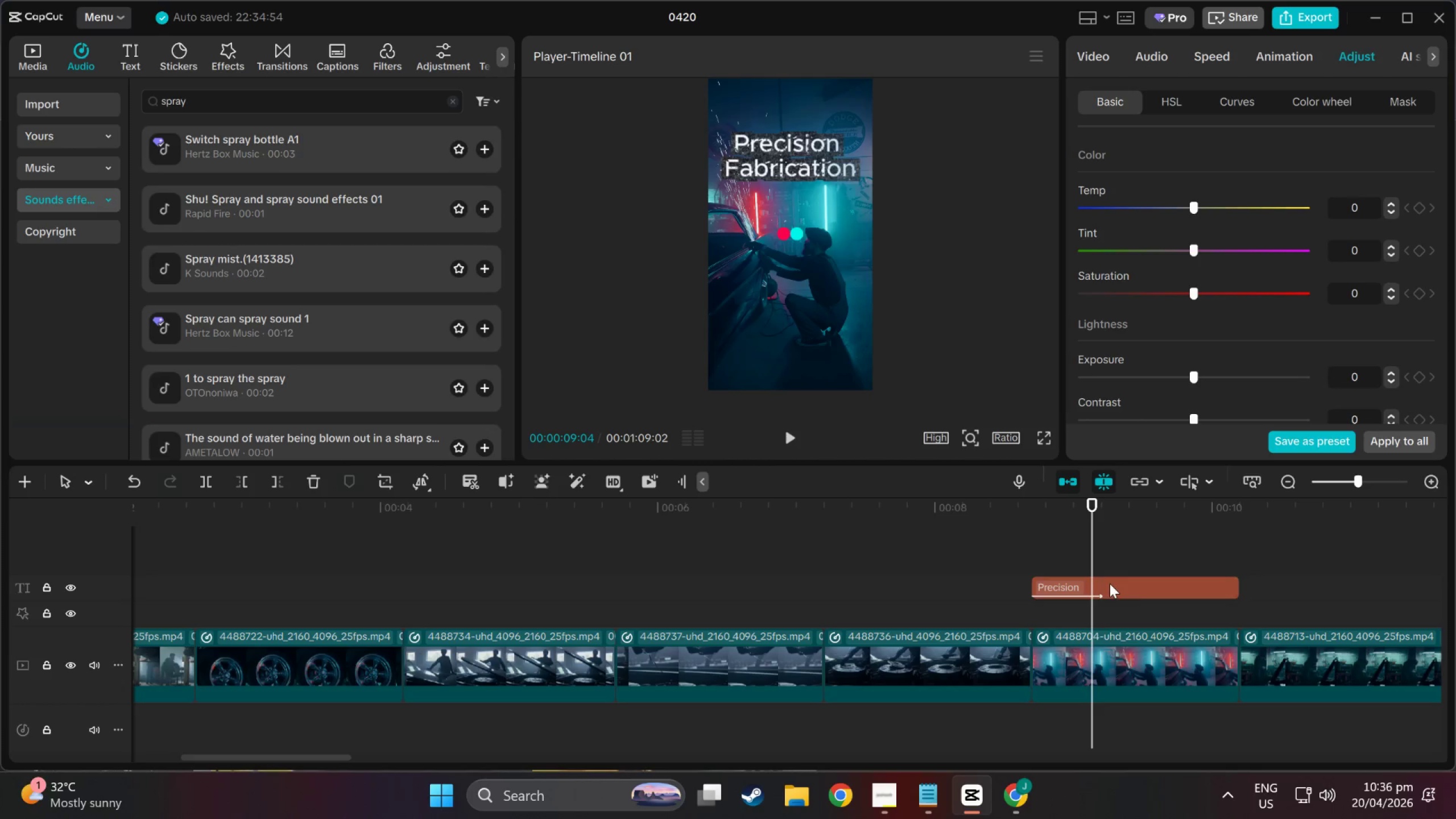 
left_click([1138, 583])
 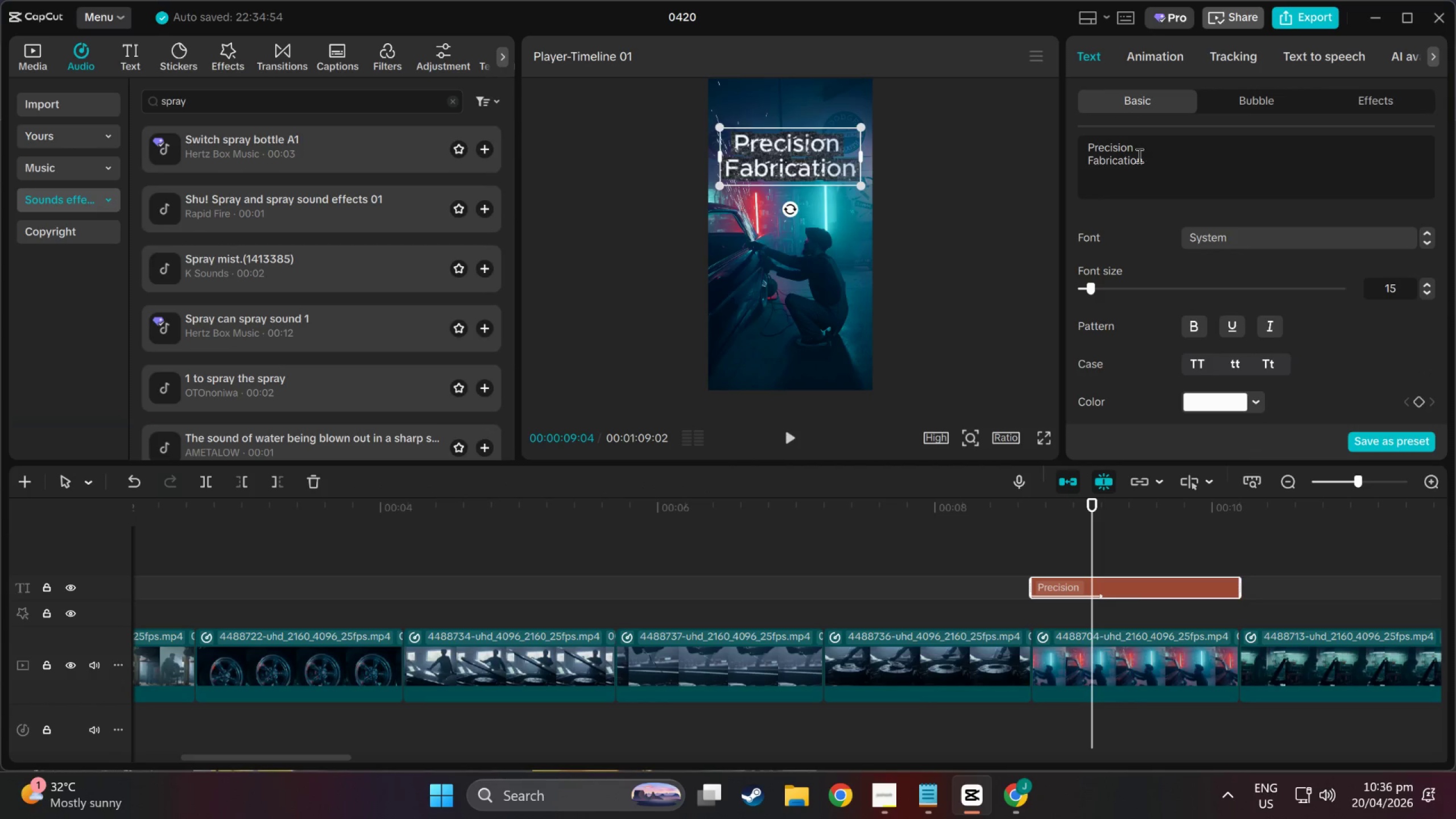 
left_click([1264, 245])
 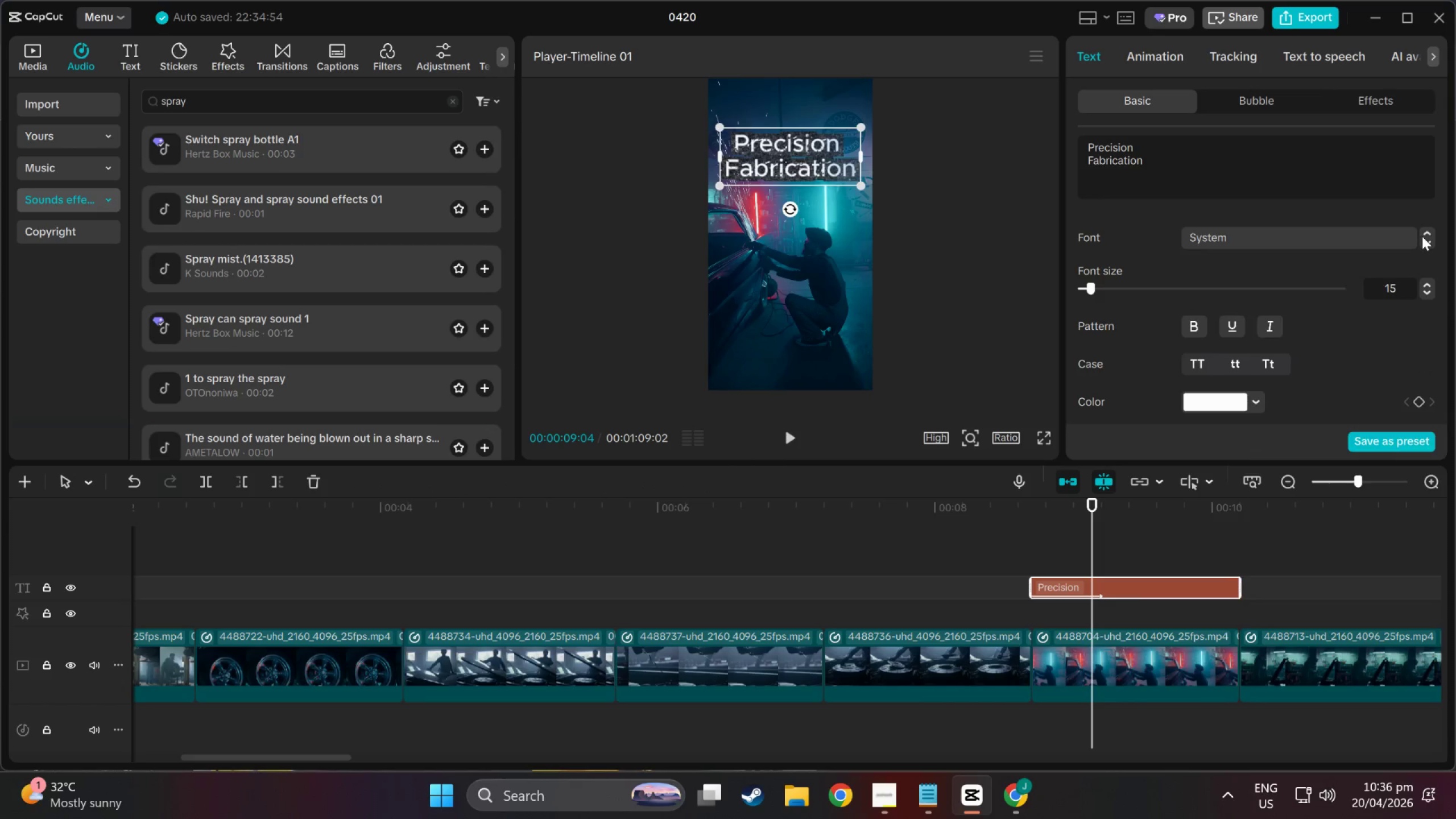 
left_click([1424, 243])
 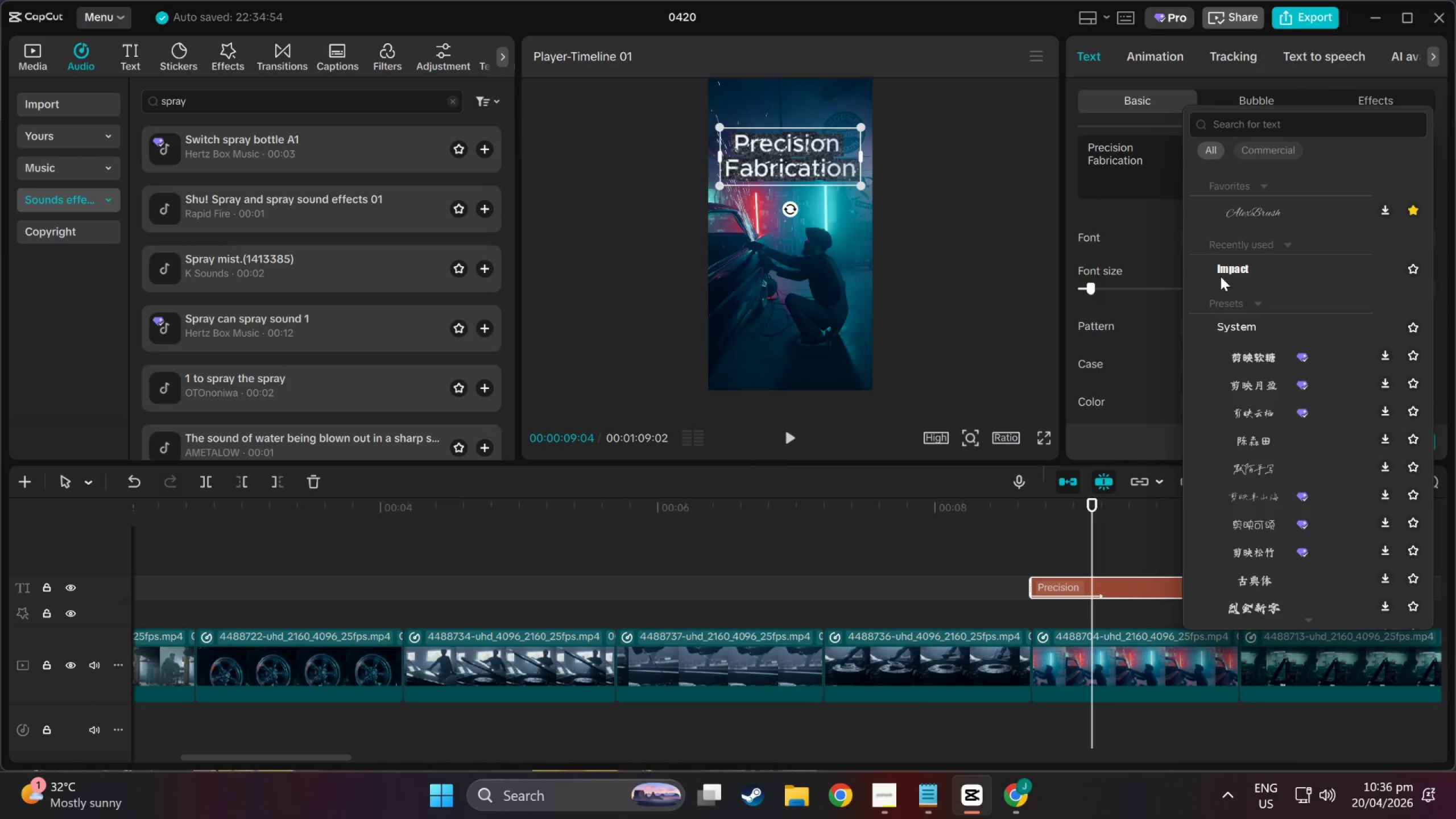 
left_click([1233, 269])
 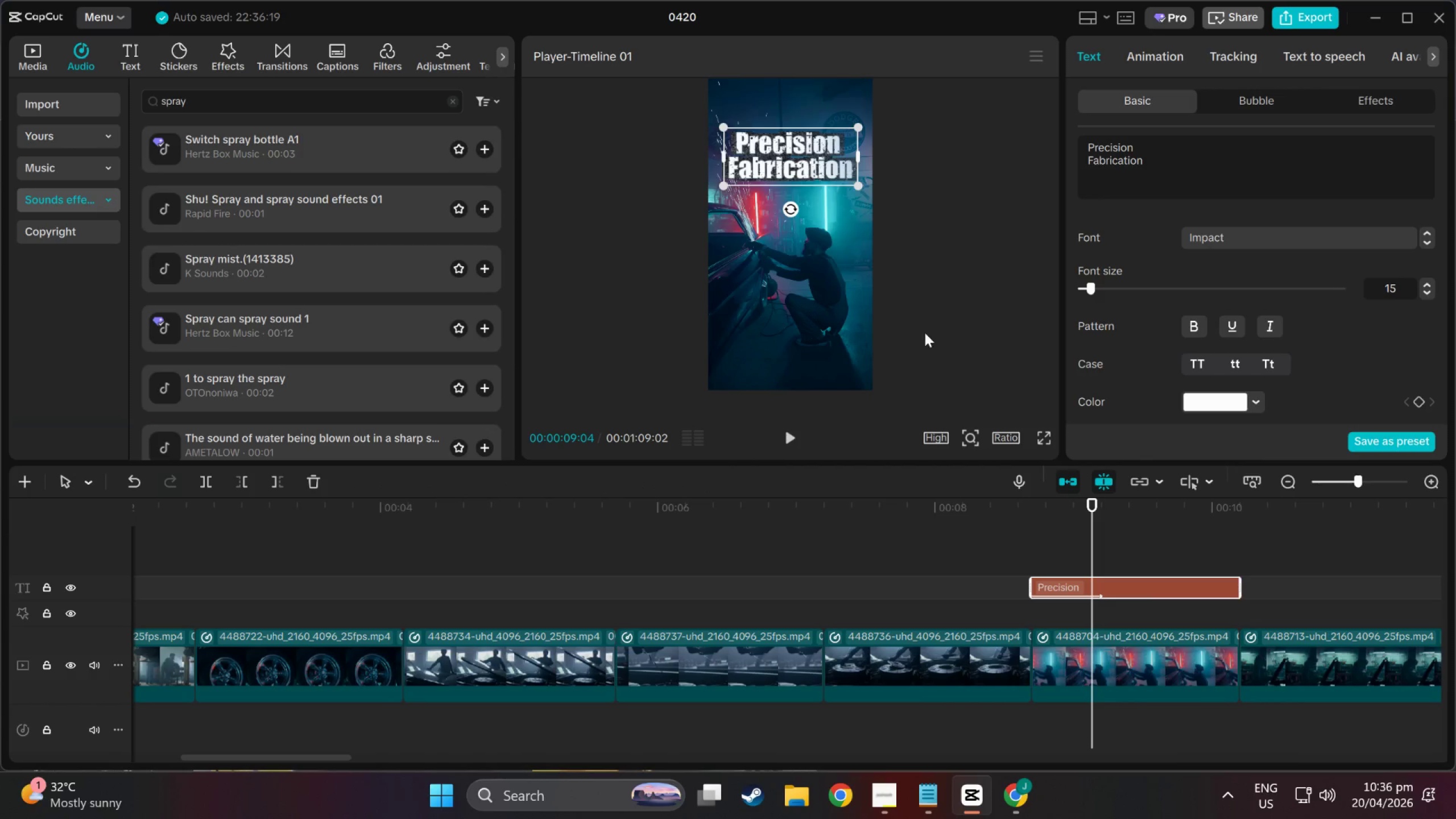 
left_click_drag(start_coordinate=[1096, 507], to_coordinate=[1212, 527])
 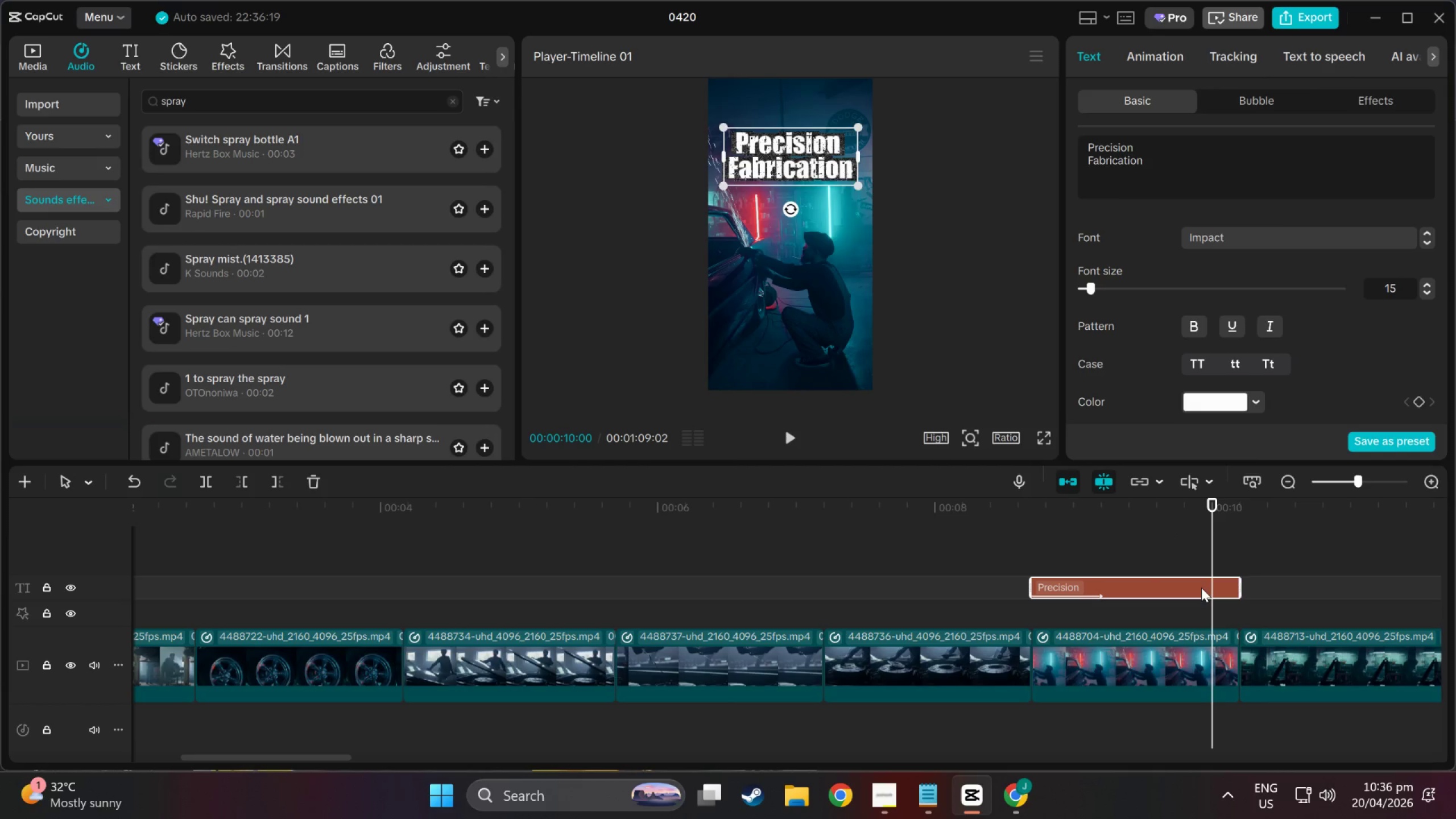 
left_click([1202, 590])
 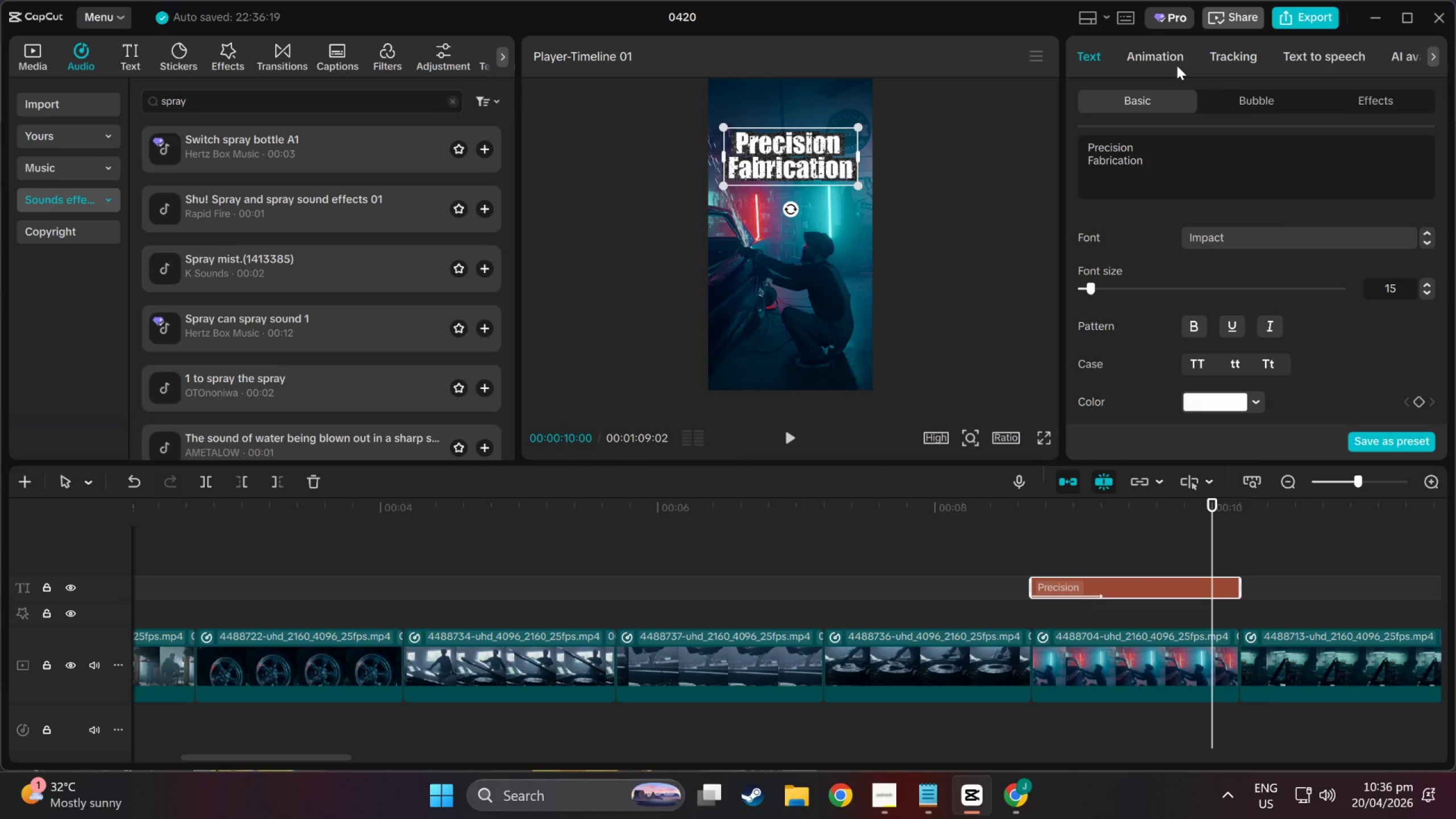 
left_click([1163, 56])
 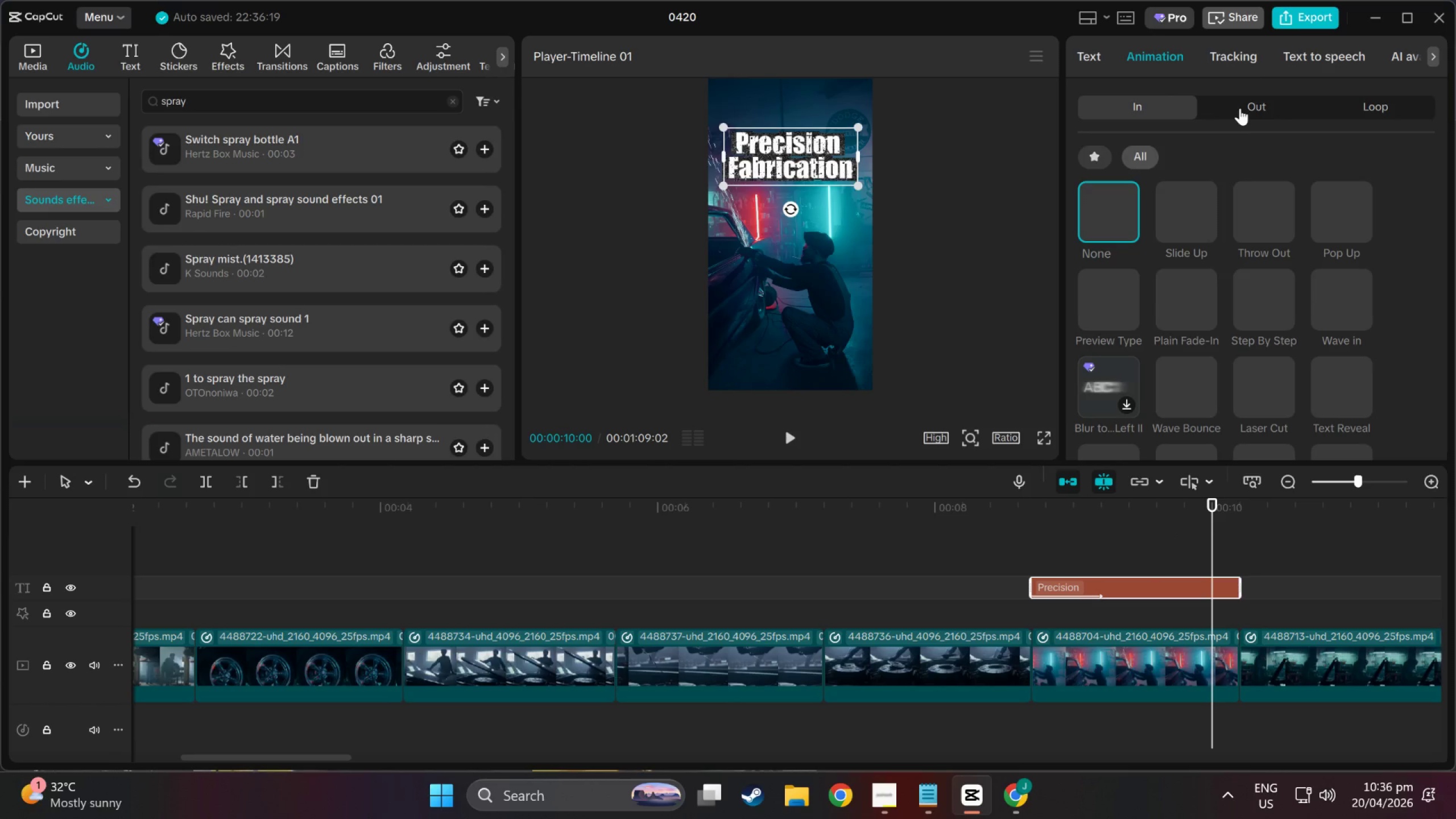 
left_click([1241, 108])
 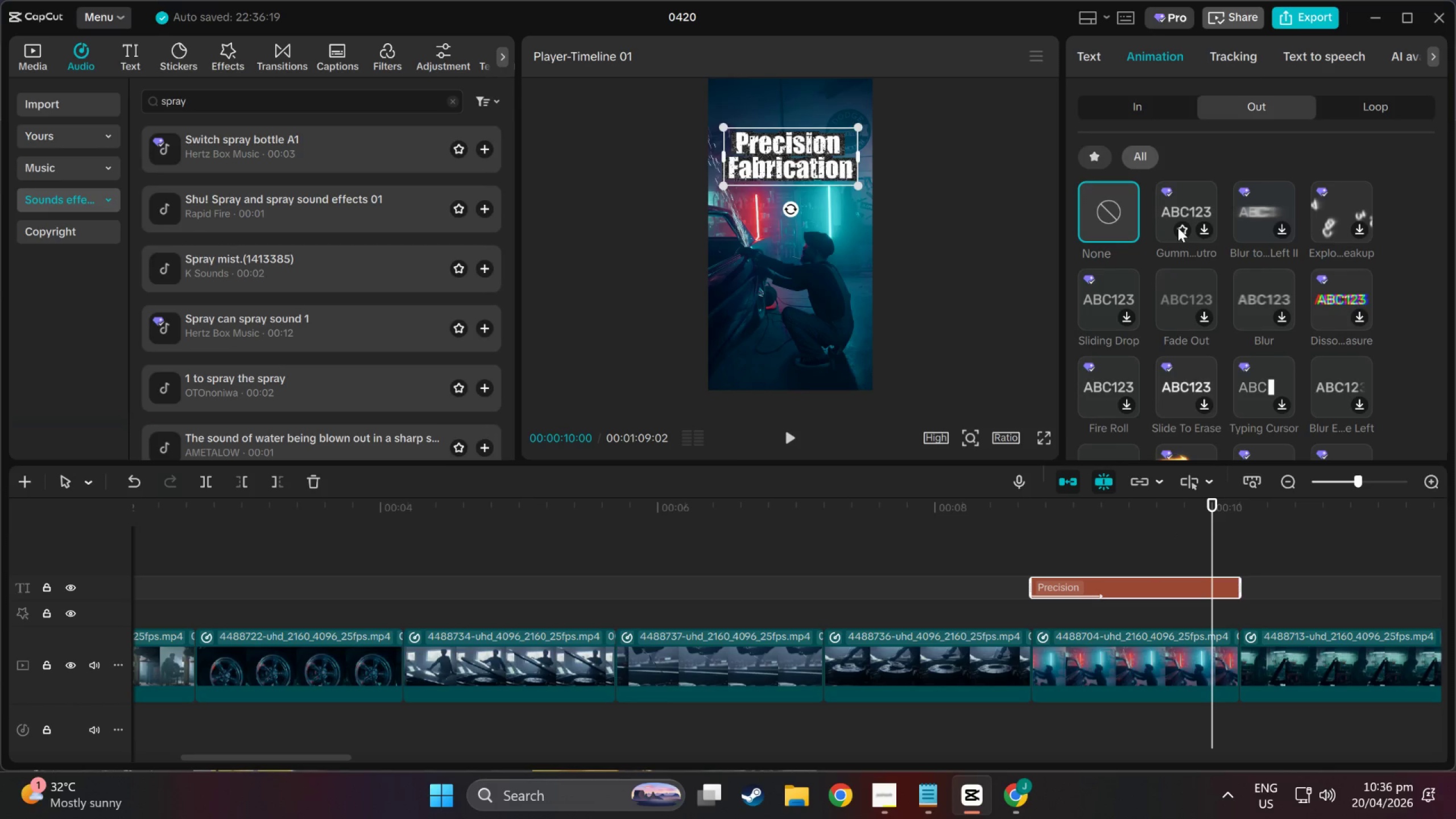 
left_click([1177, 205])
 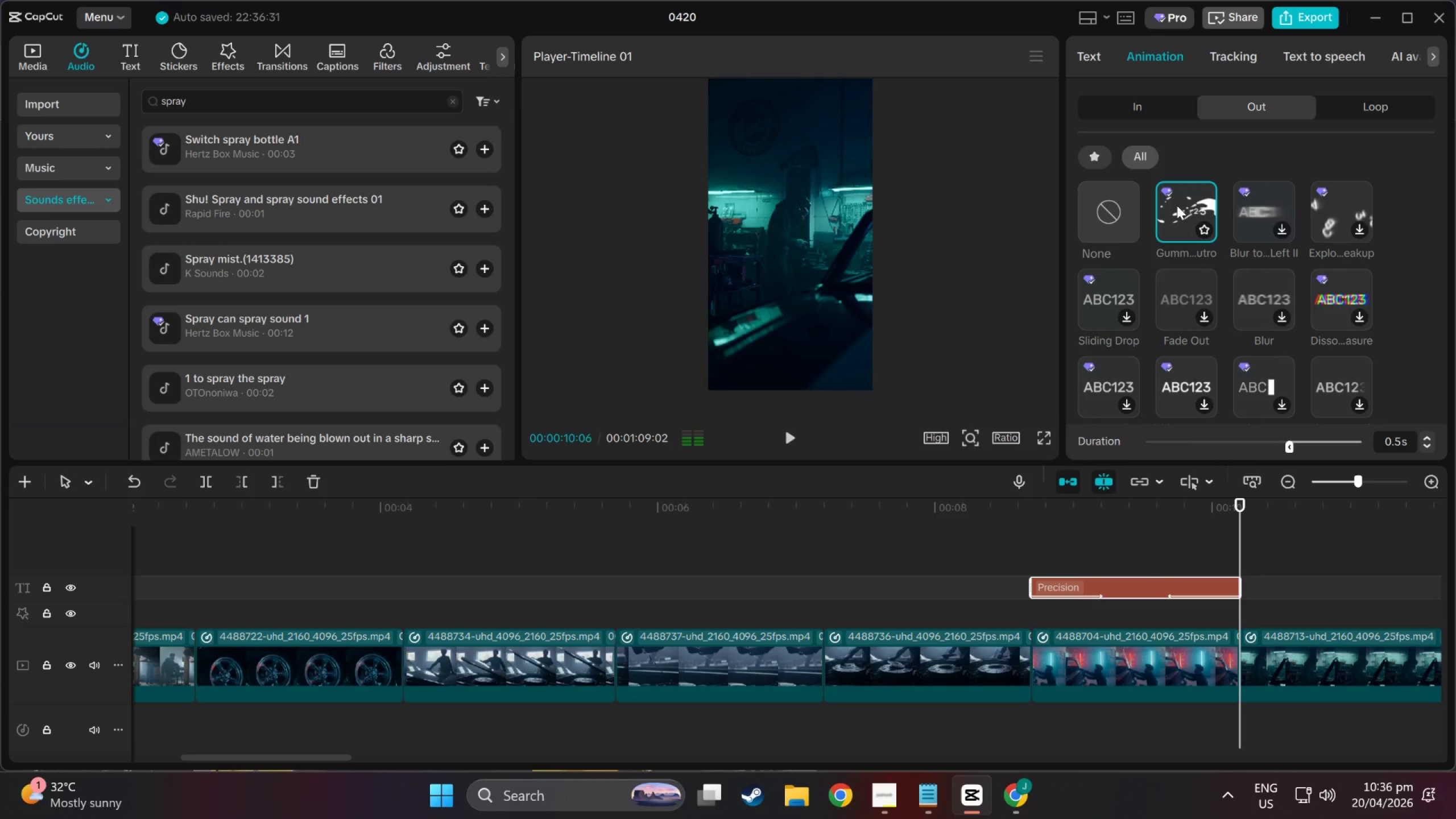 
left_click([1277, 205])
 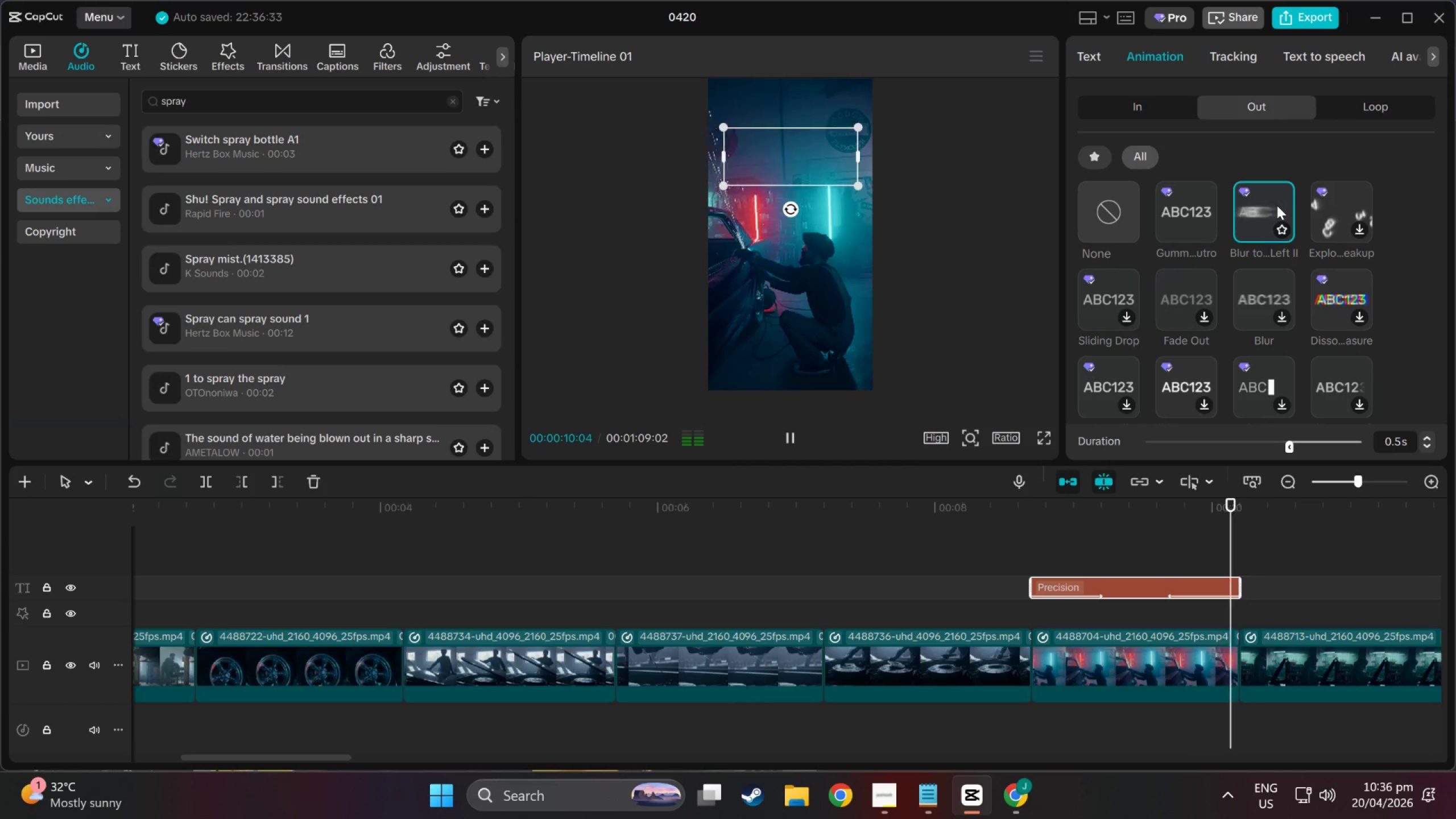 
left_click([1372, 190])
 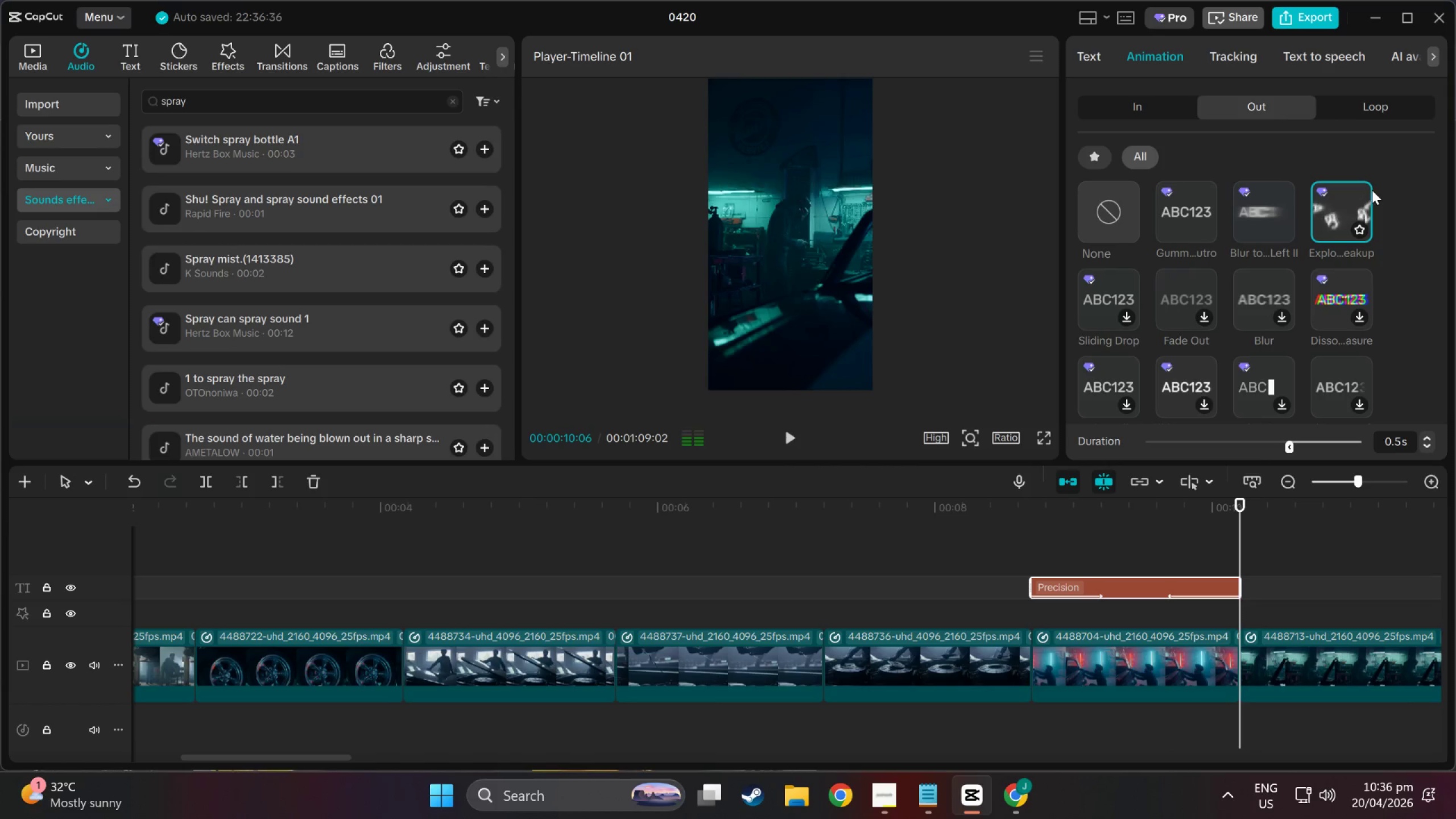 
left_click([1128, 275])
 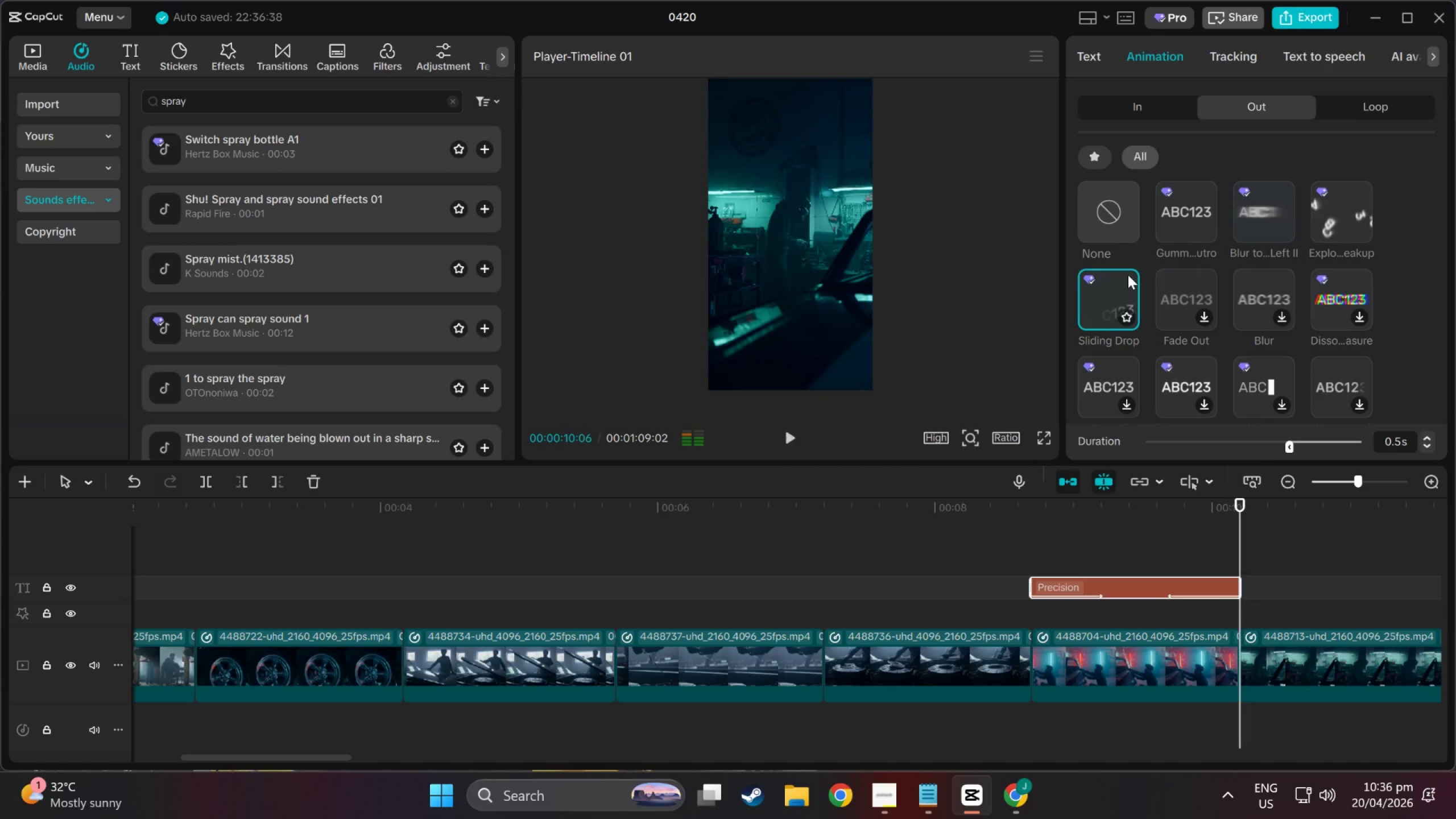 
left_click([1164, 279])
 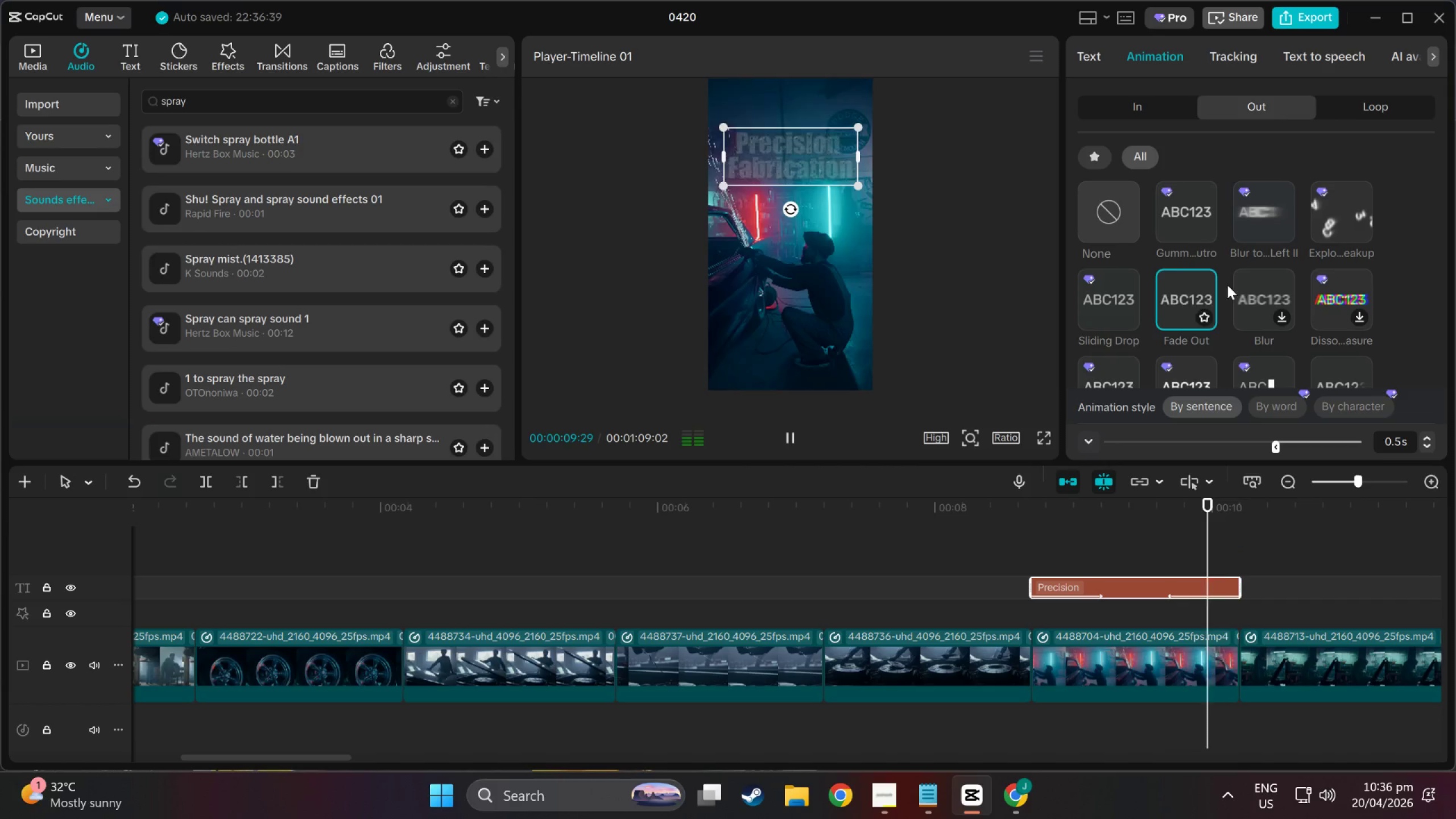 
left_click([1248, 287])
 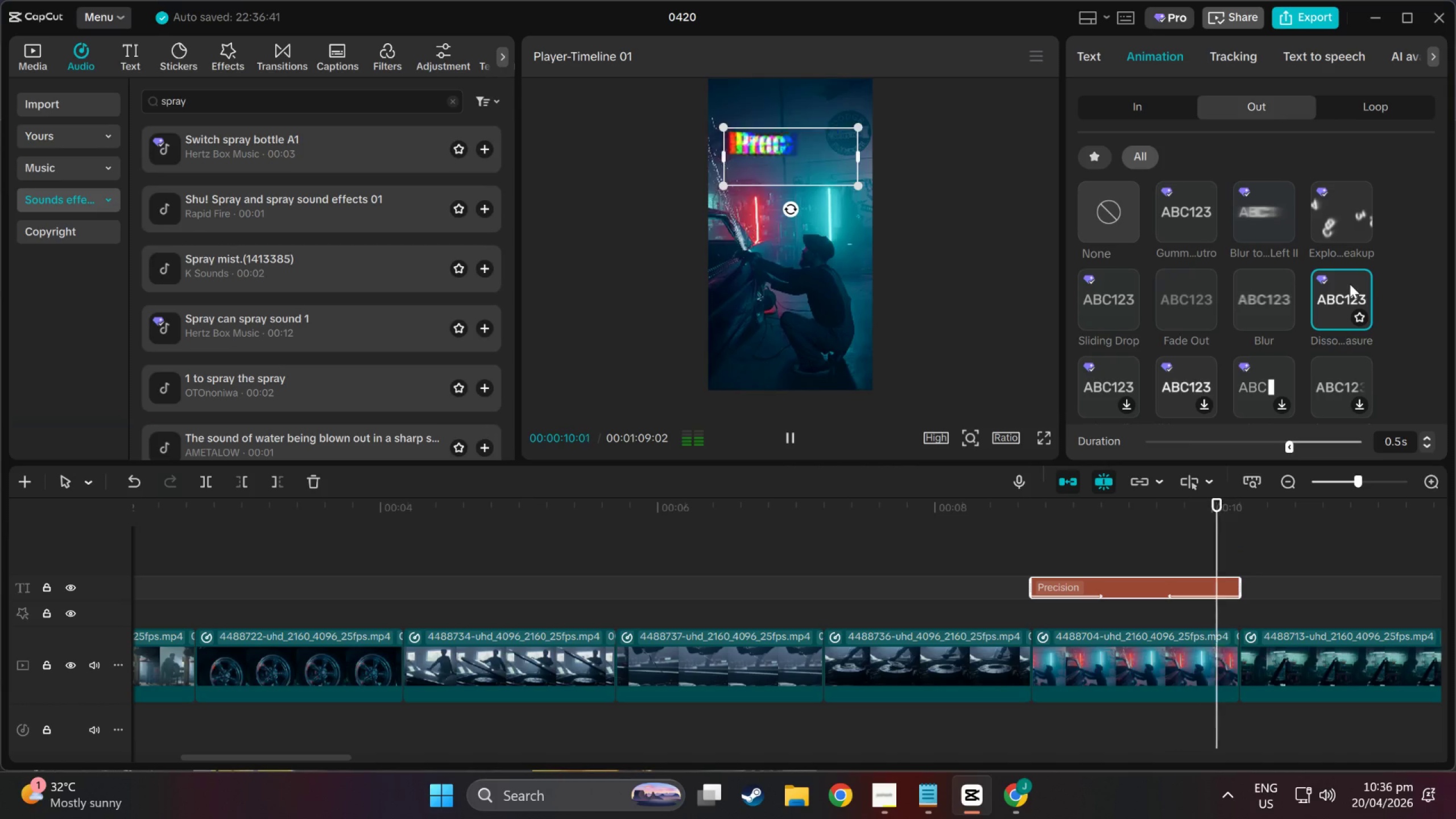 
left_click([1125, 384])
 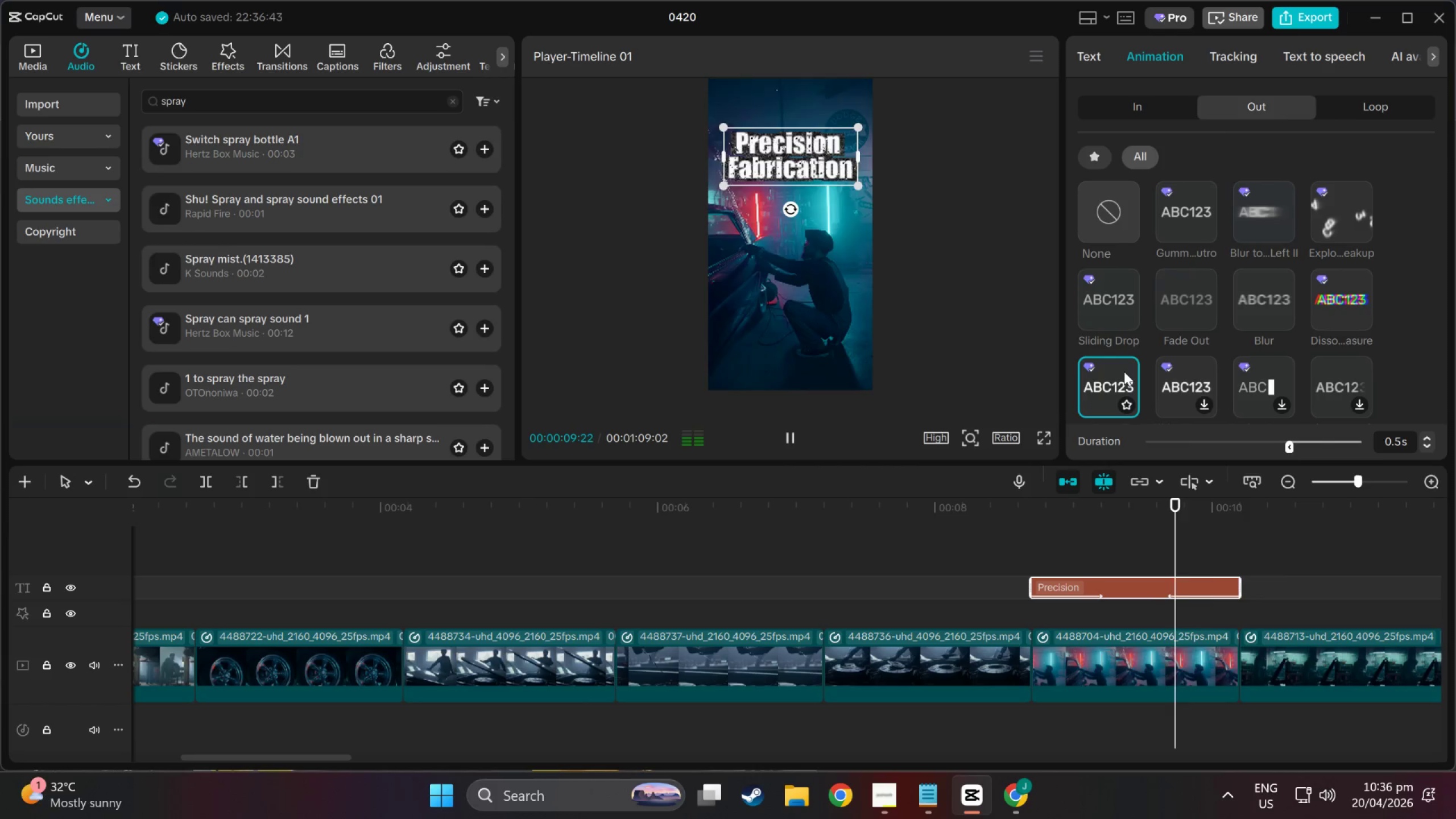 
scroll: coordinate [1124, 371], scroll_direction: down, amount: 1.0
 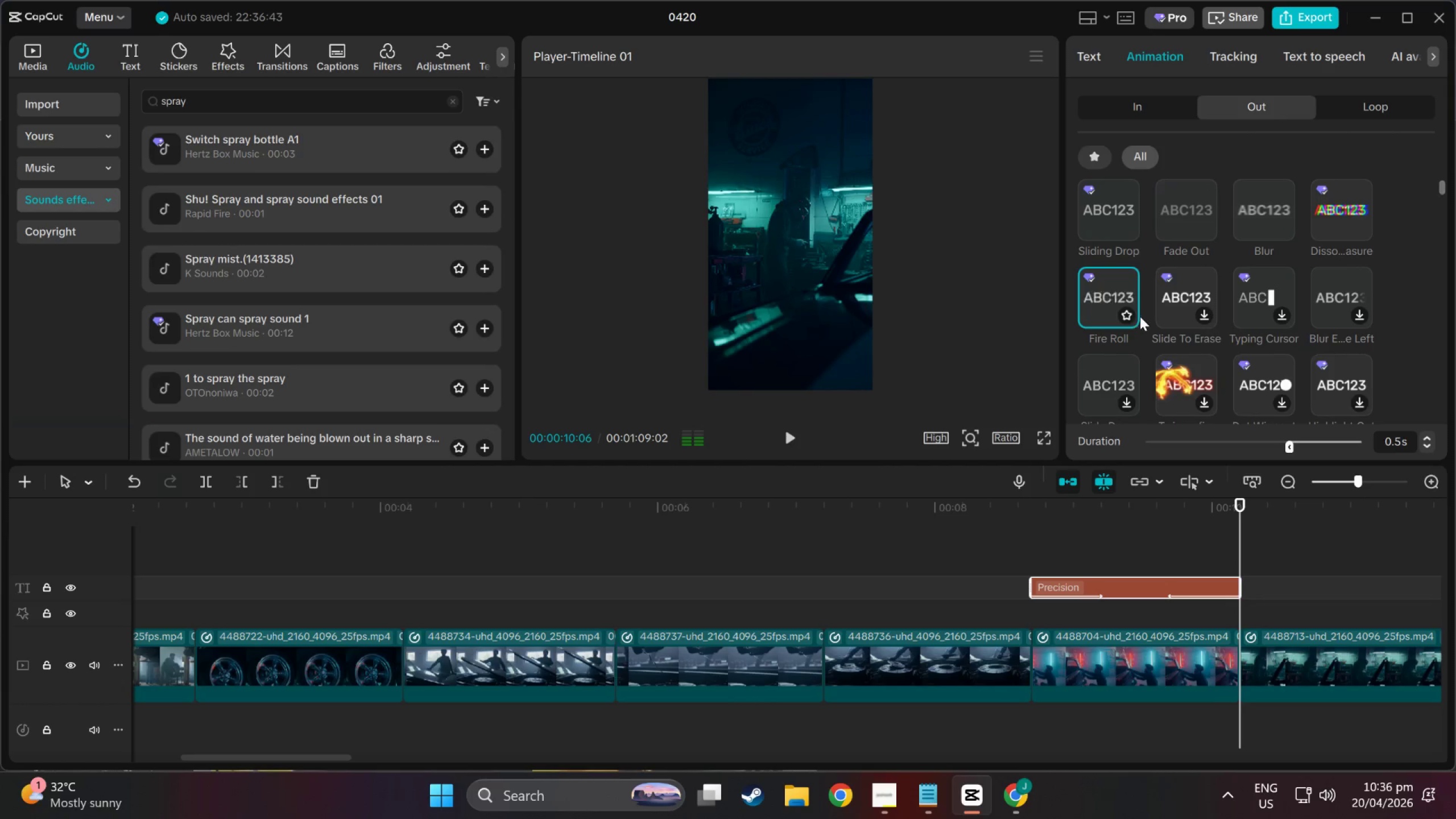 
left_click([1168, 282])
 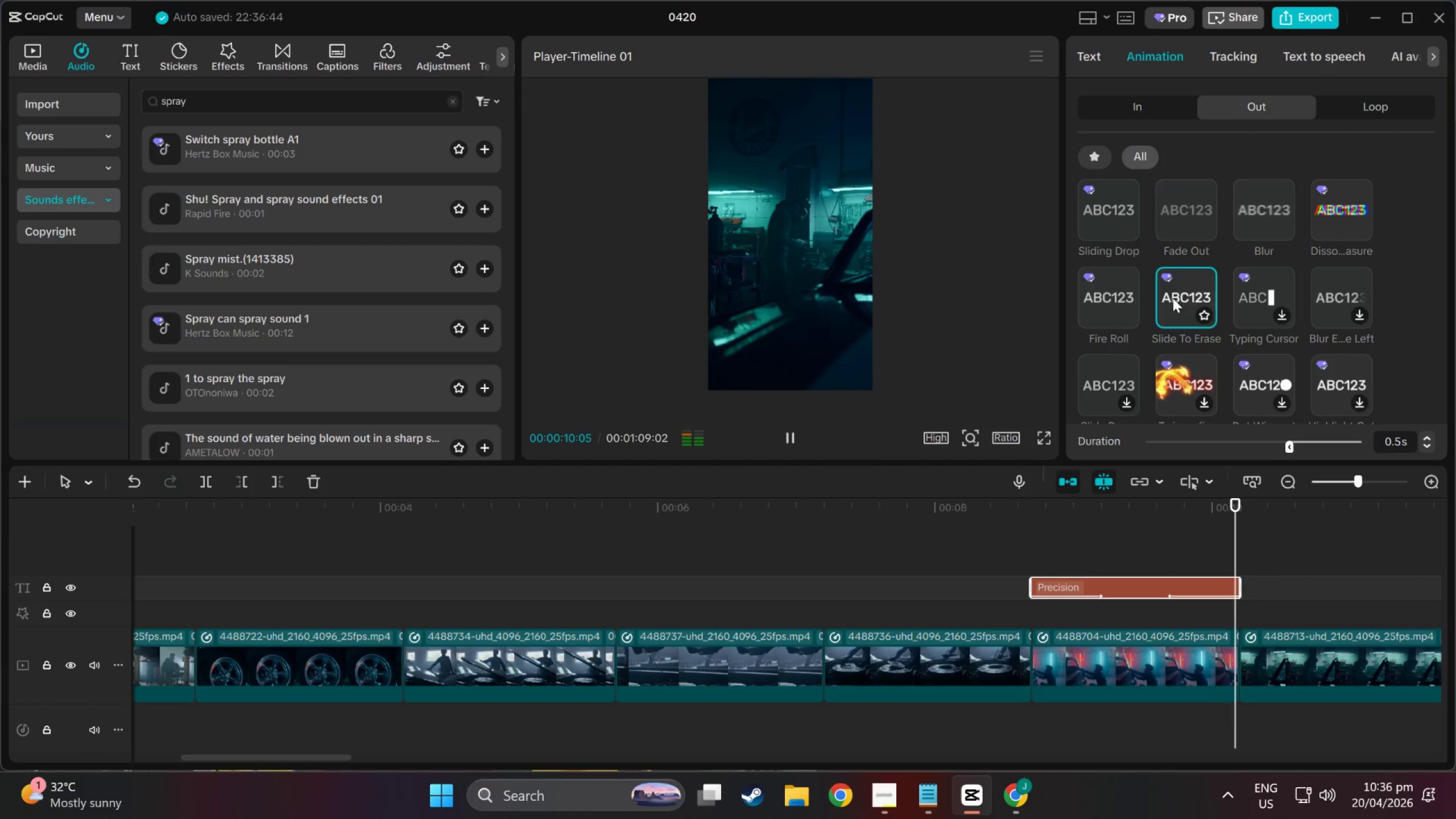 
left_click([1239, 295])
 